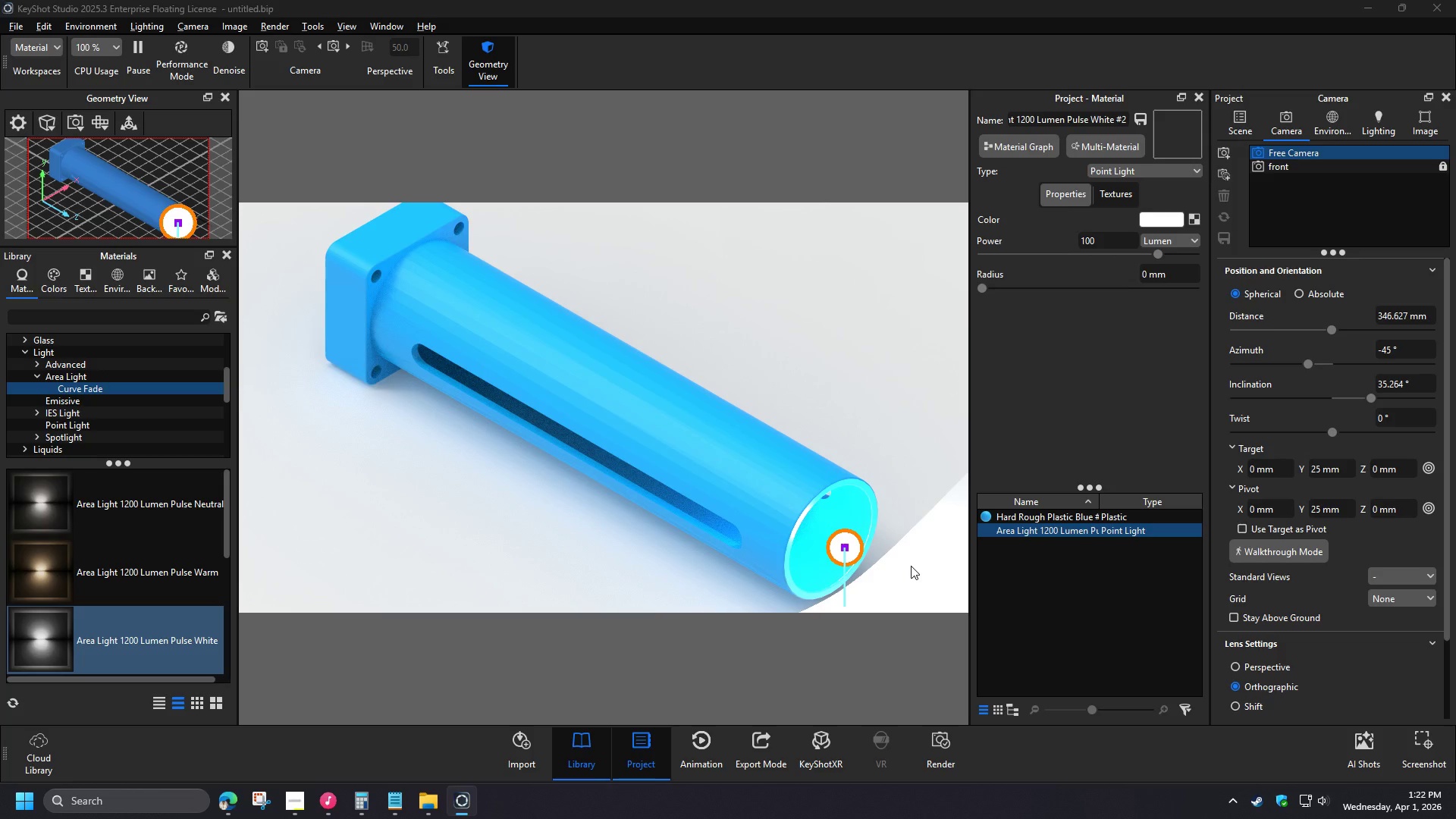 
double_click([1296, 163])
 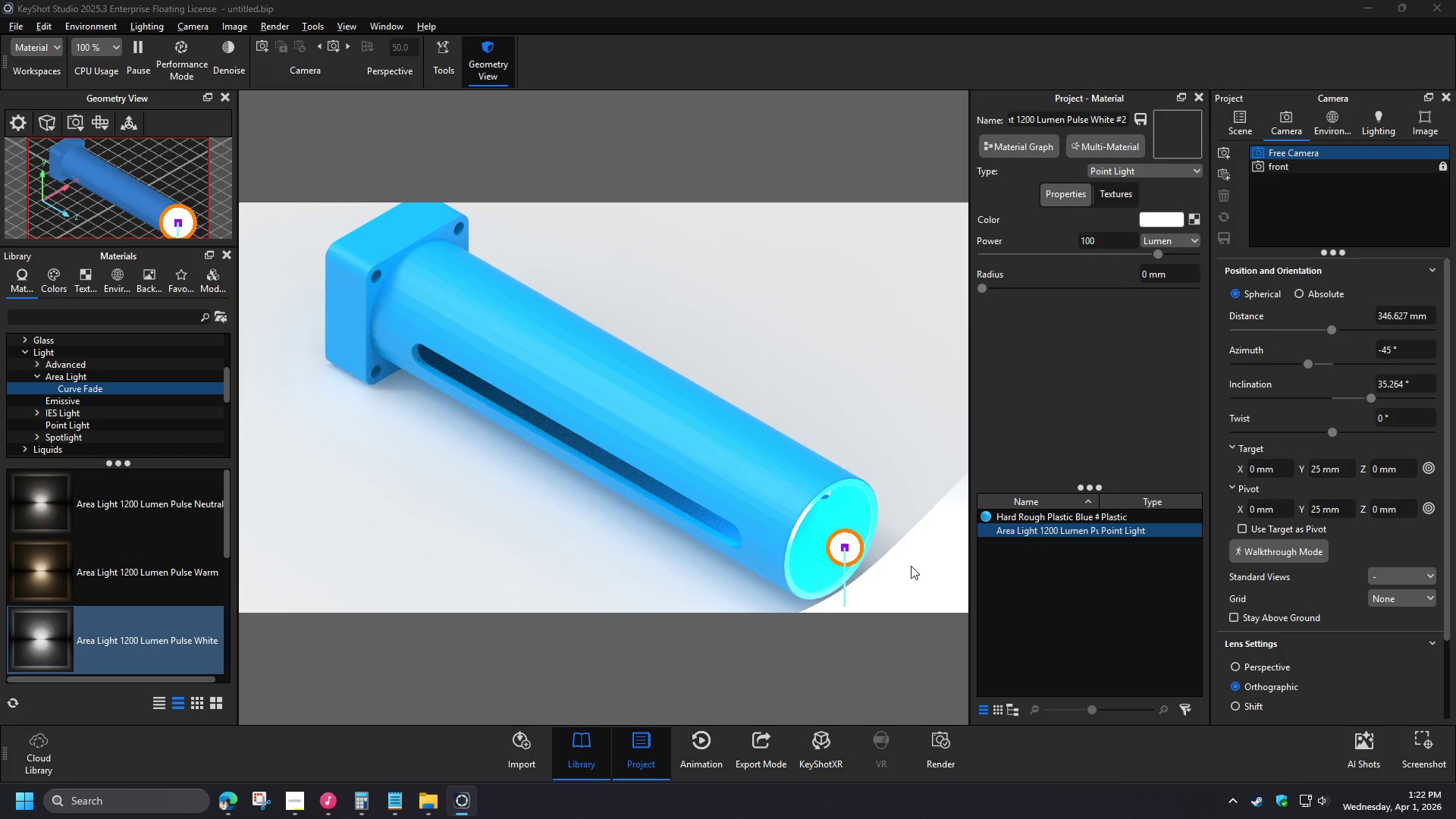 
left_click_drag(start_coordinate=[1112, 243], to_coordinate=[1026, 238])
 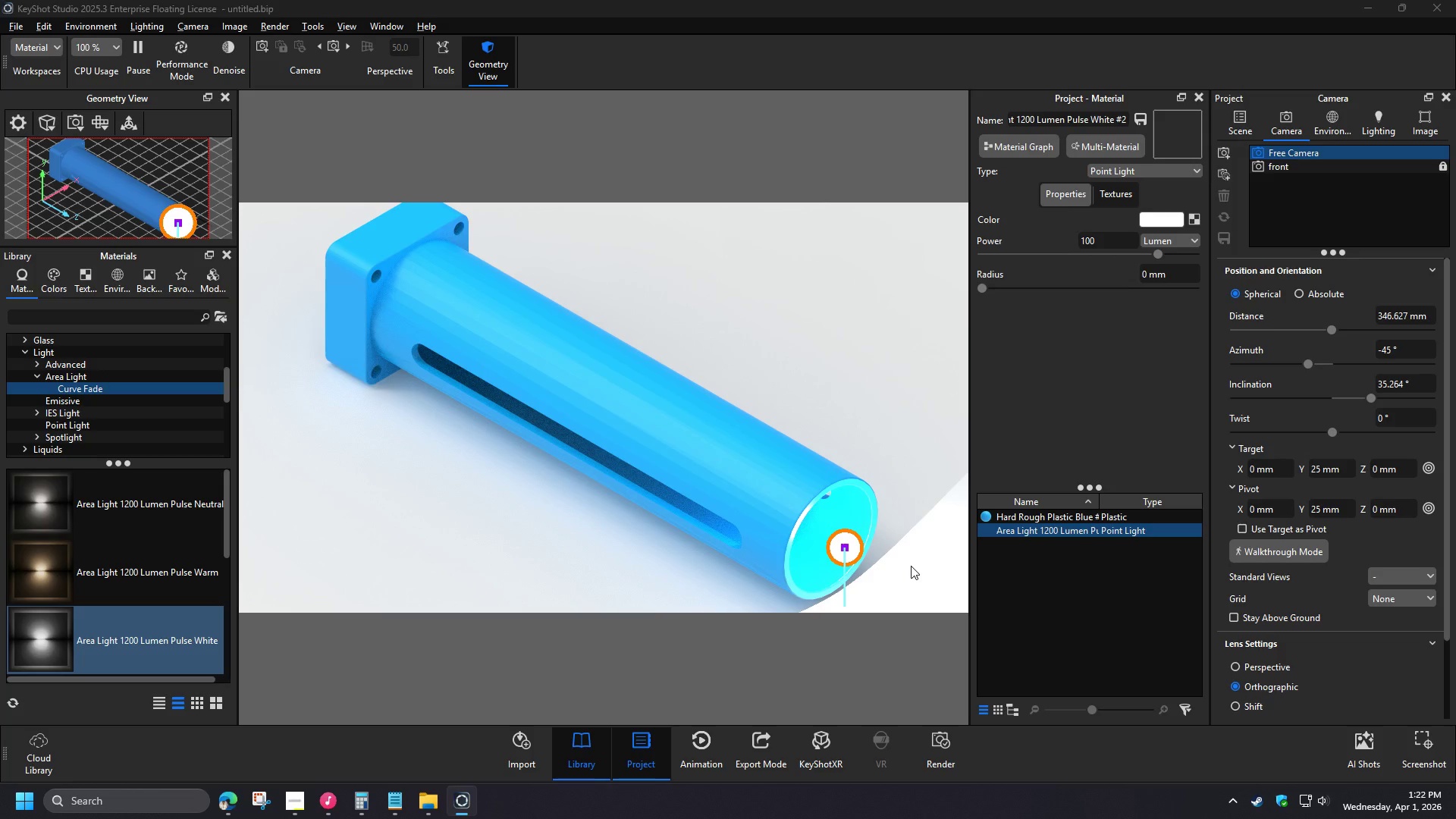 
key(Numpad2)
 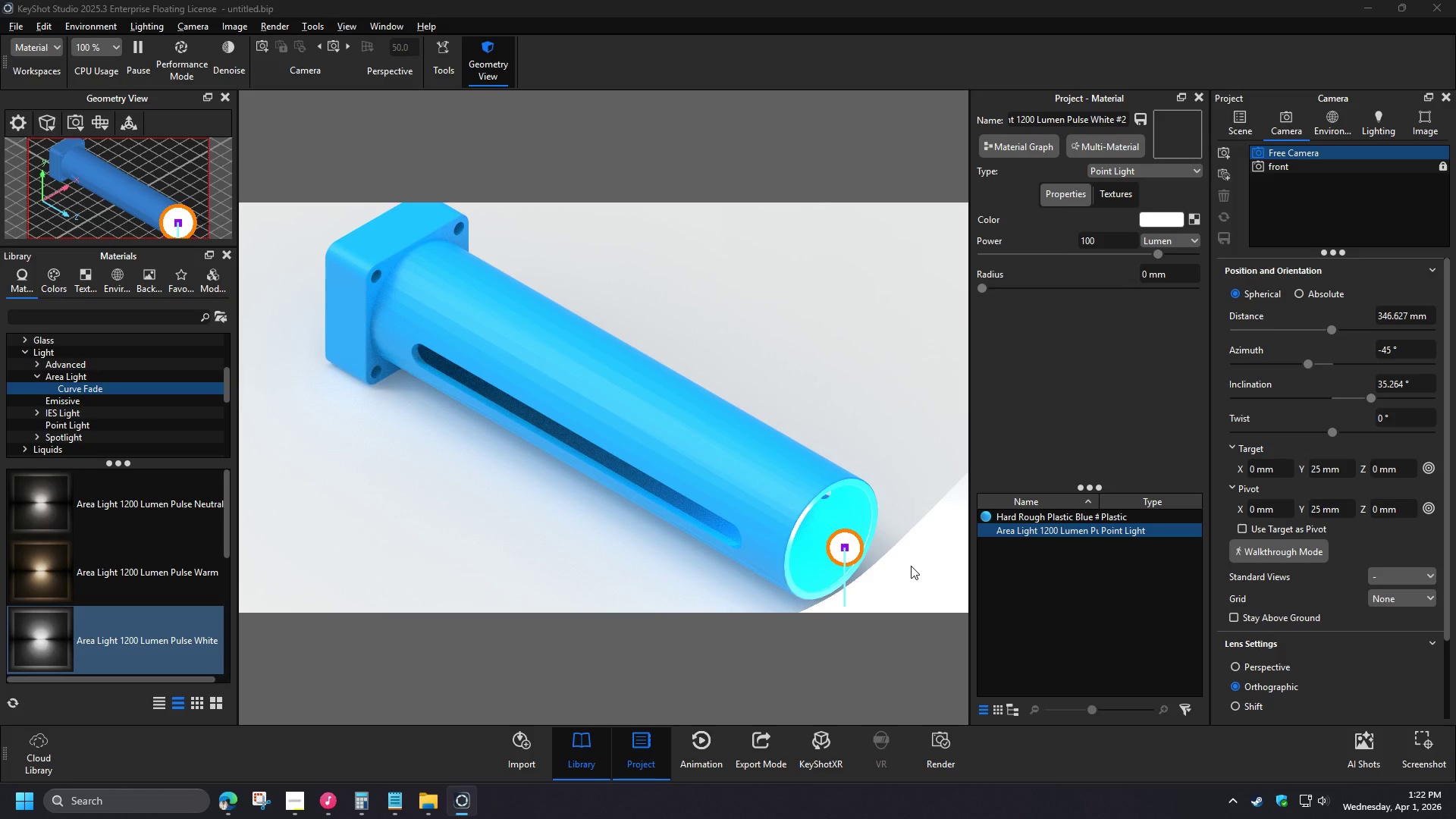 
key(Numpad0)
 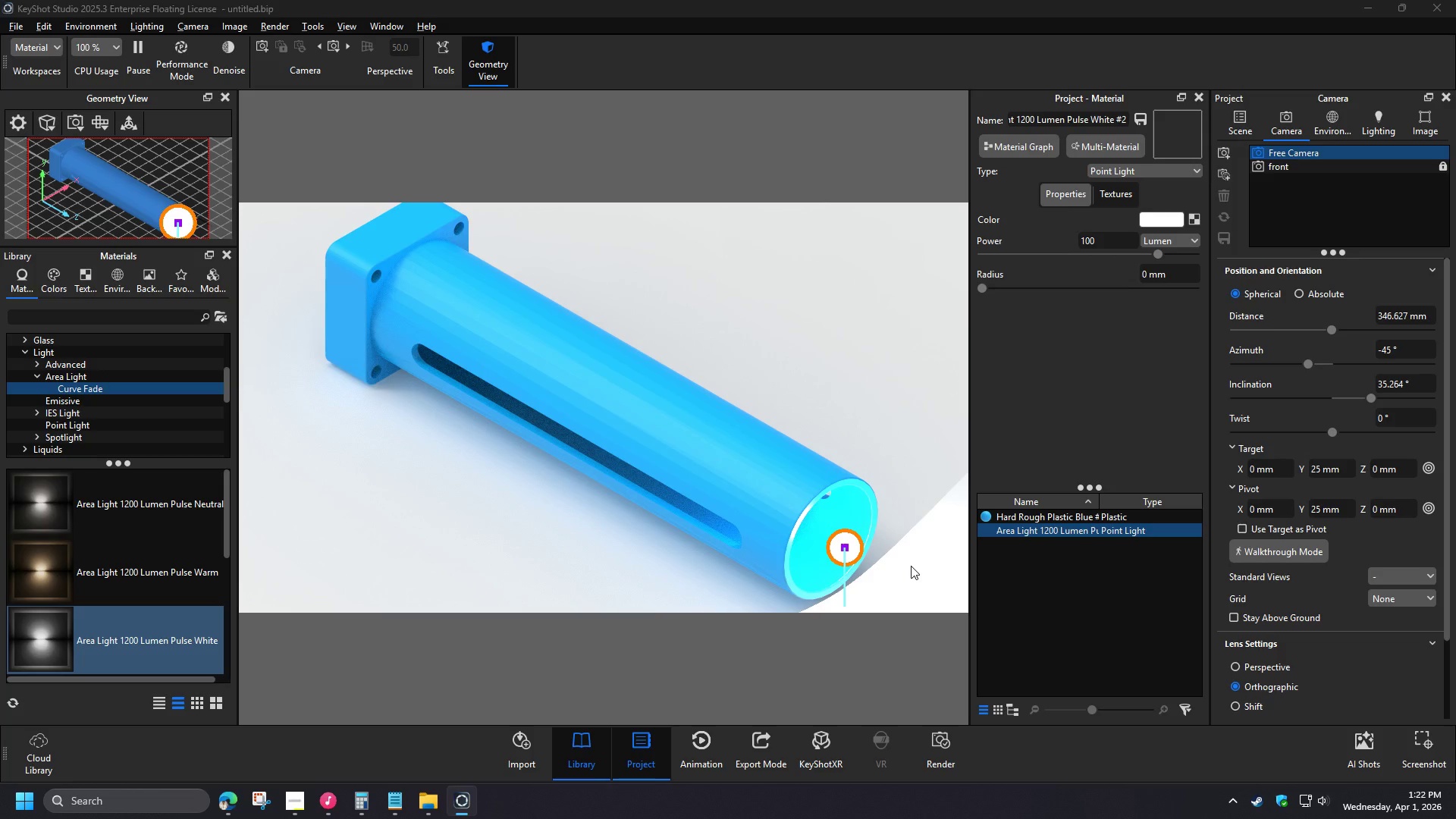 
key(NumpadEnter)
 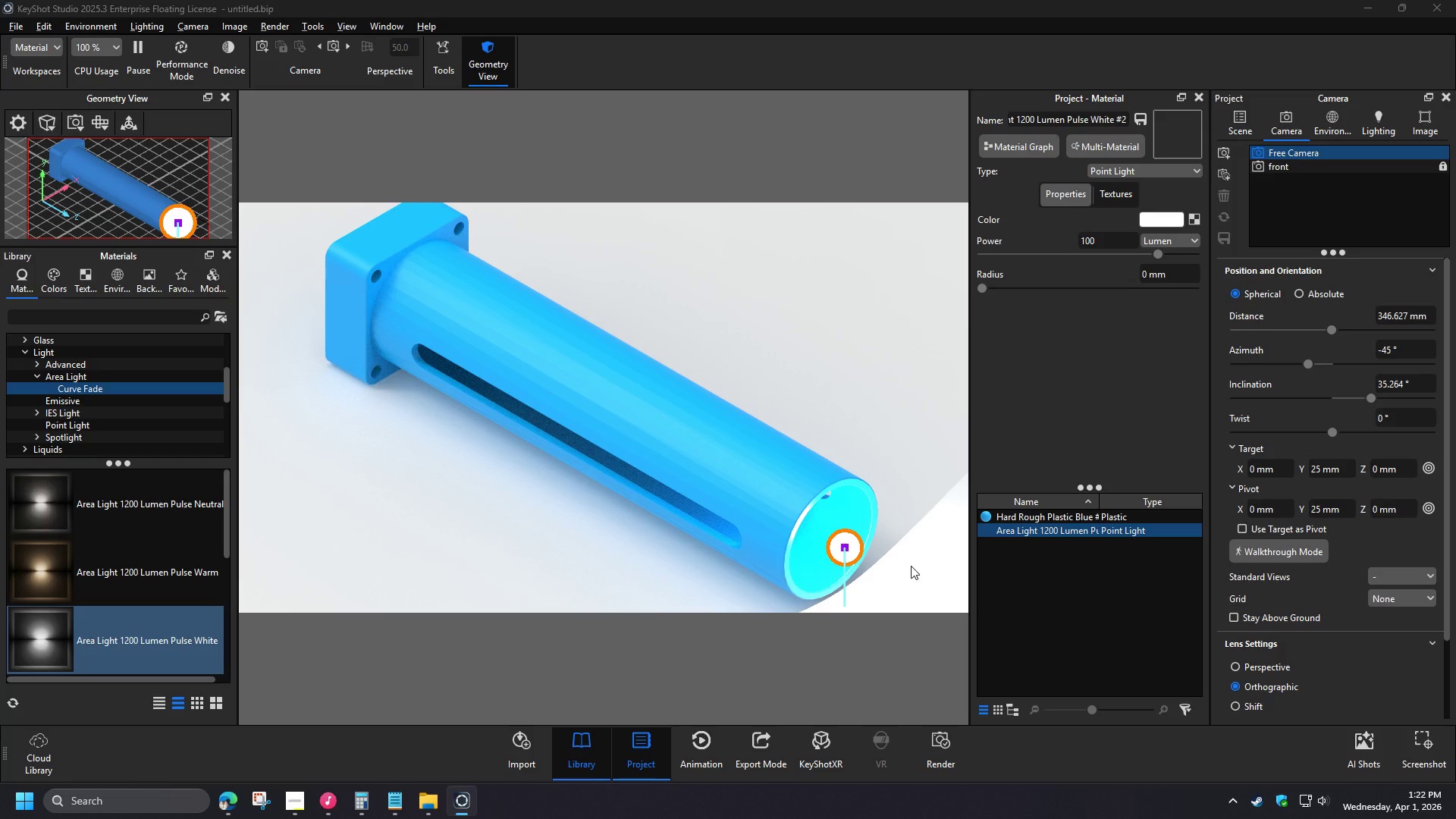 
wait(6.03)
 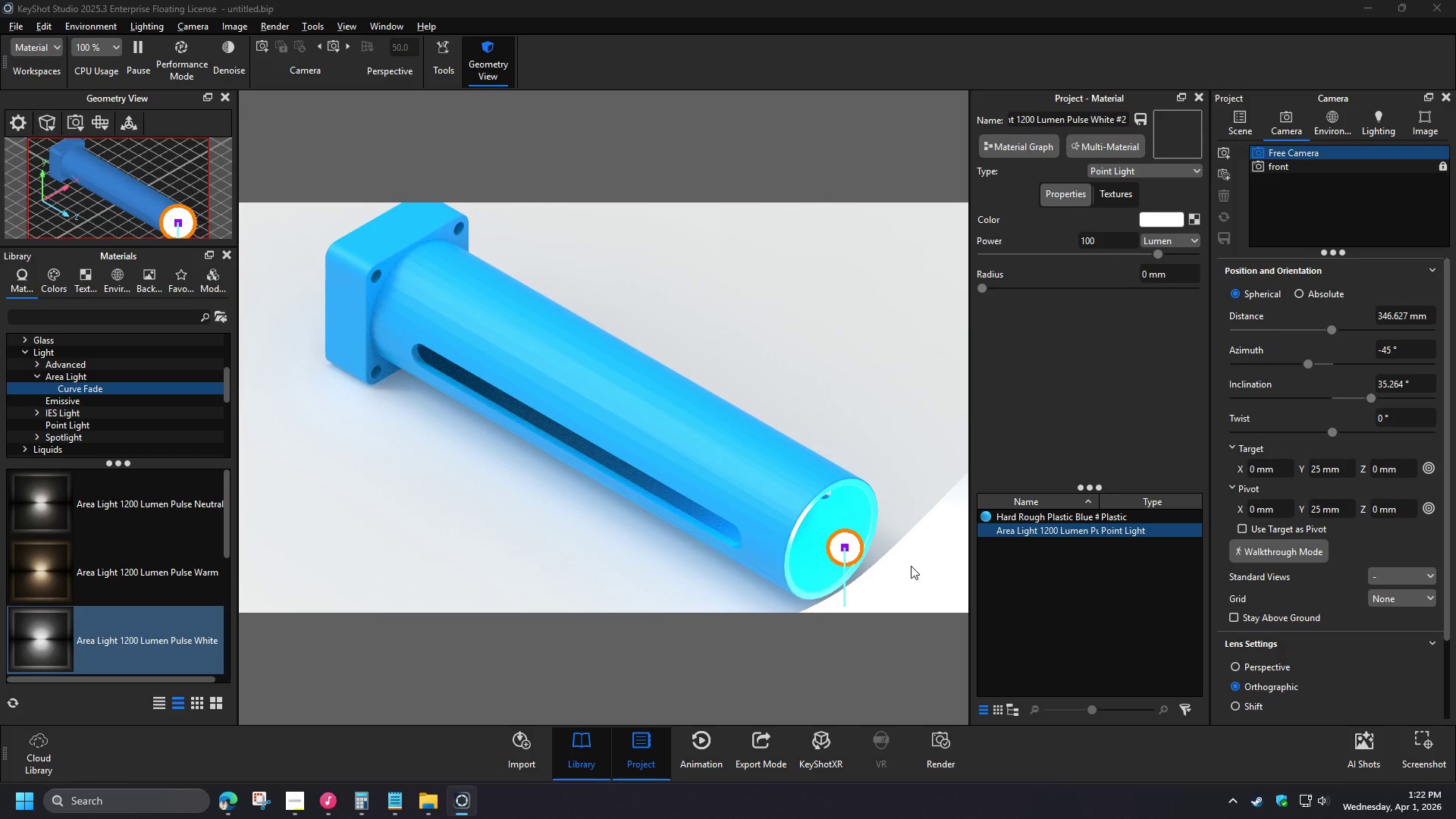 
double_click([1295, 155])
 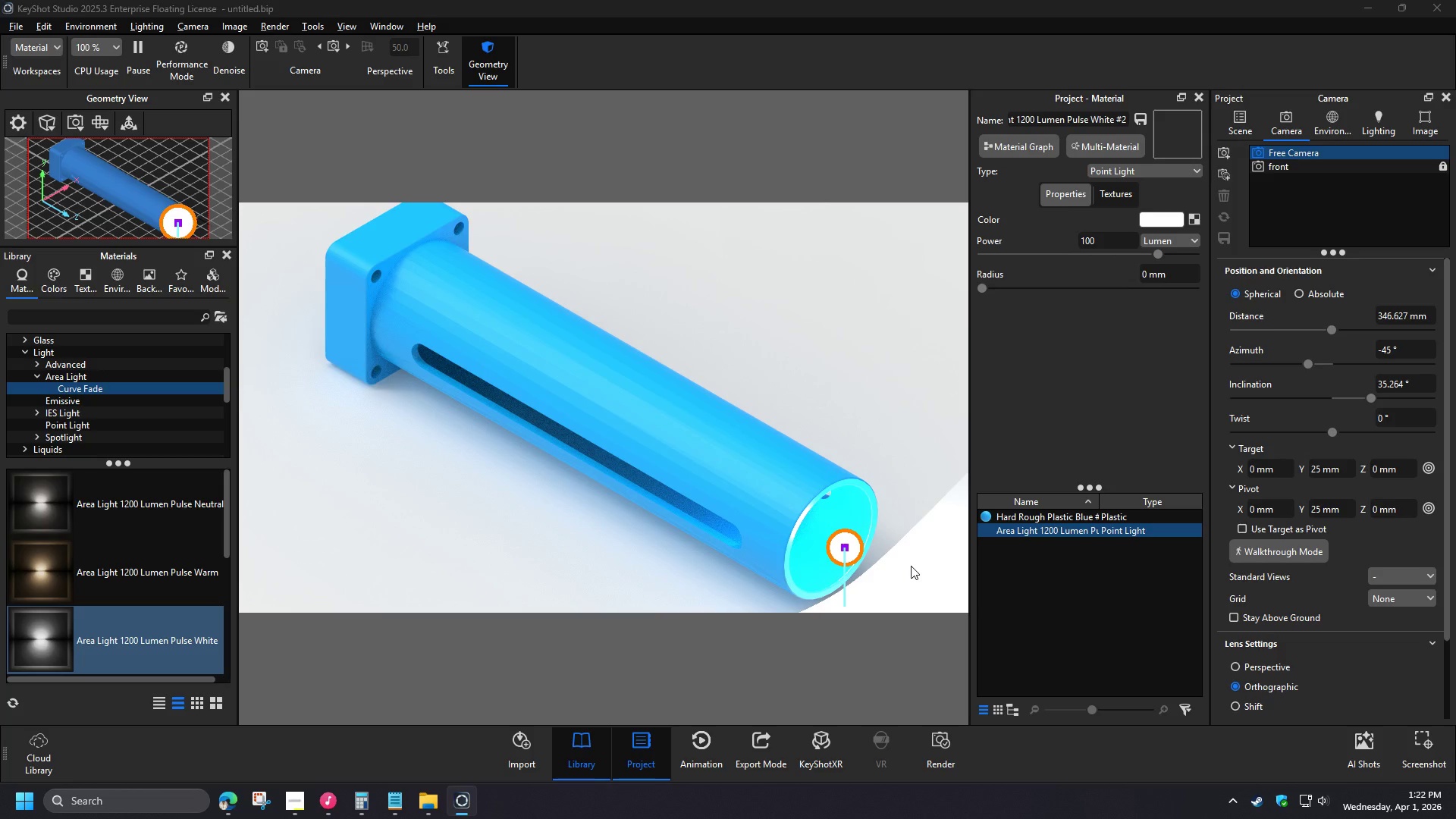 
left_click([99, 126])
 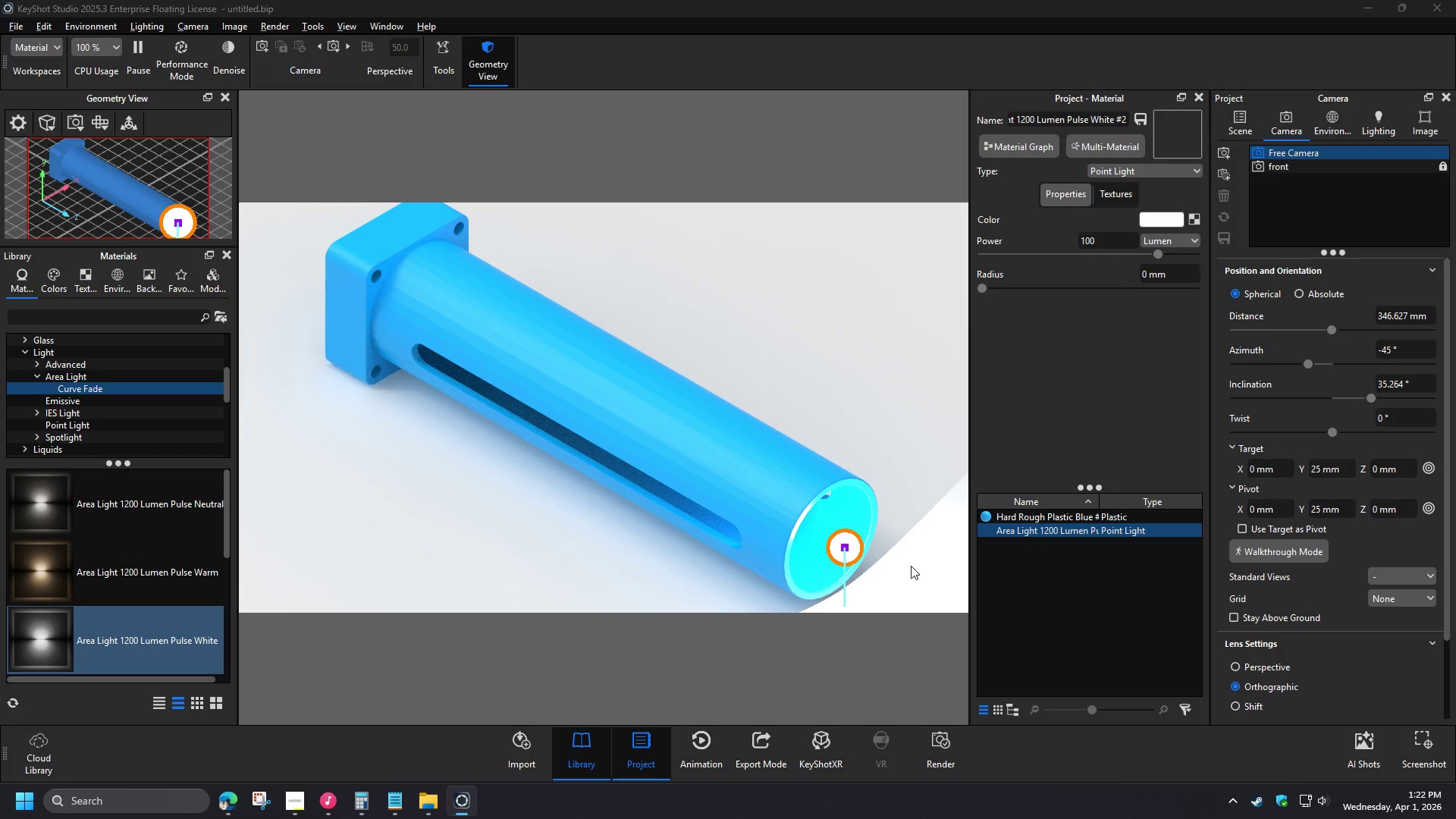 
left_click([122, 251])
 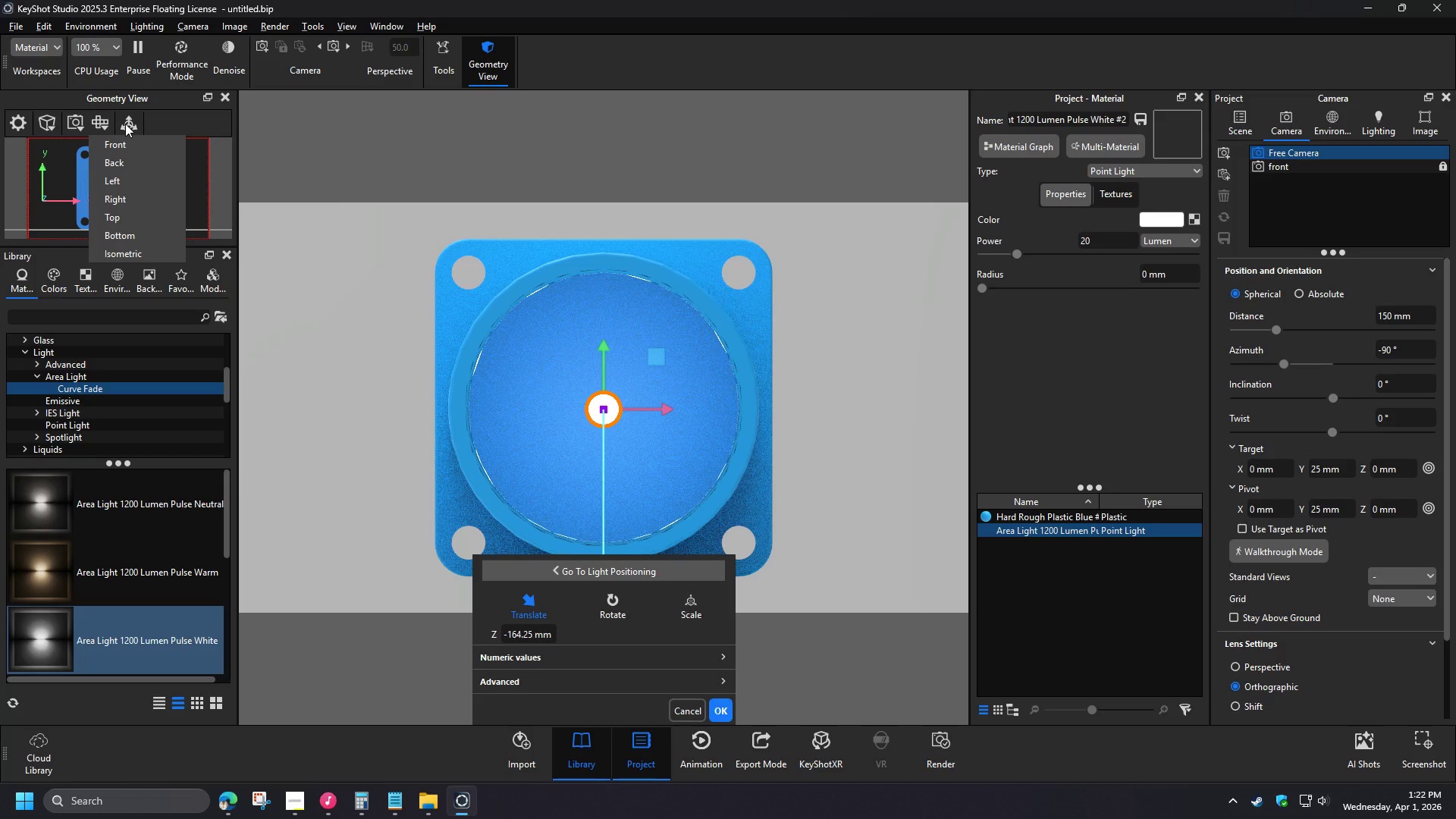 
left_click_drag(start_coordinate=[548, 375], to_coordinate=[474, 357])
 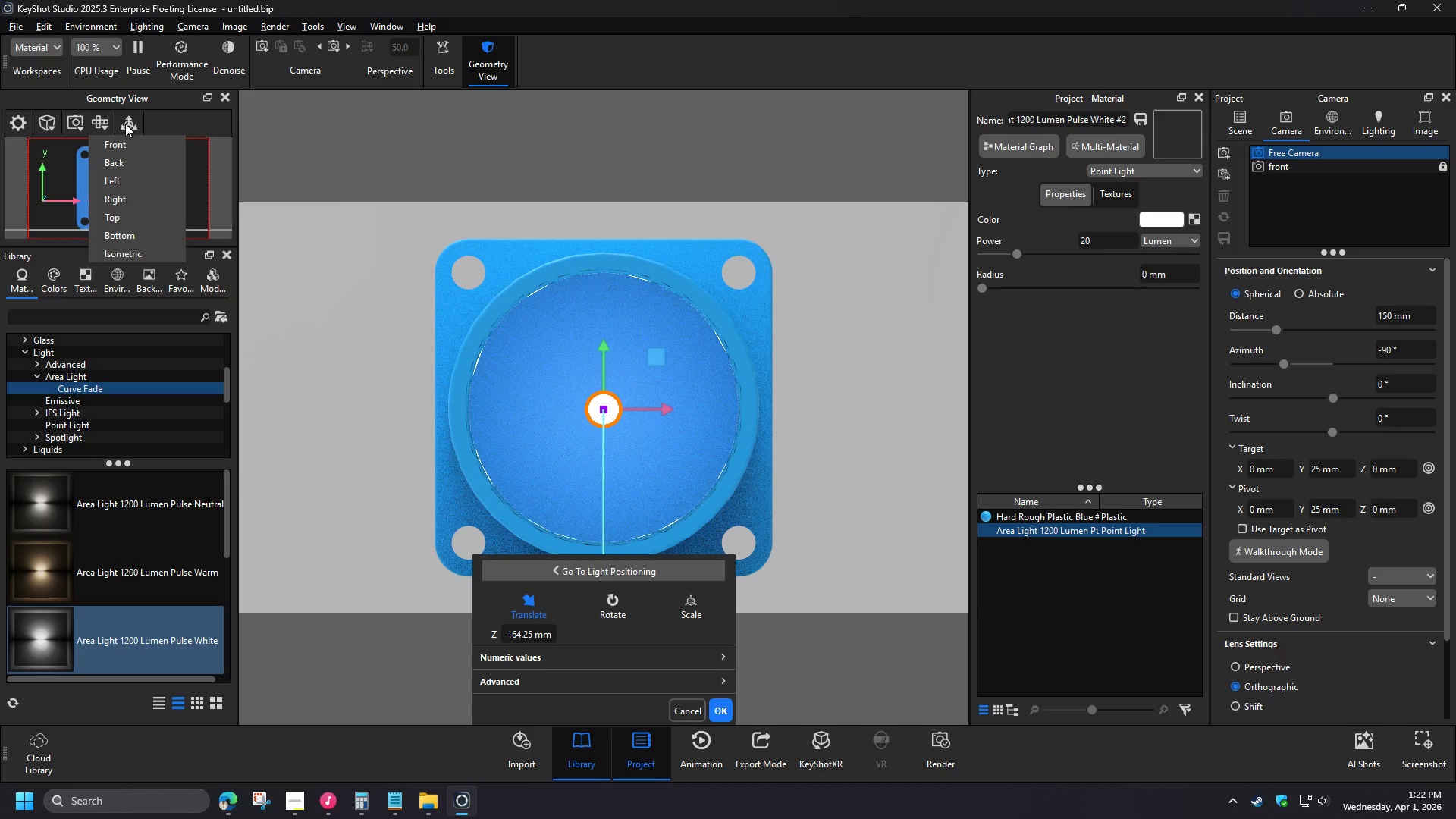 
double_click([1293, 165])
 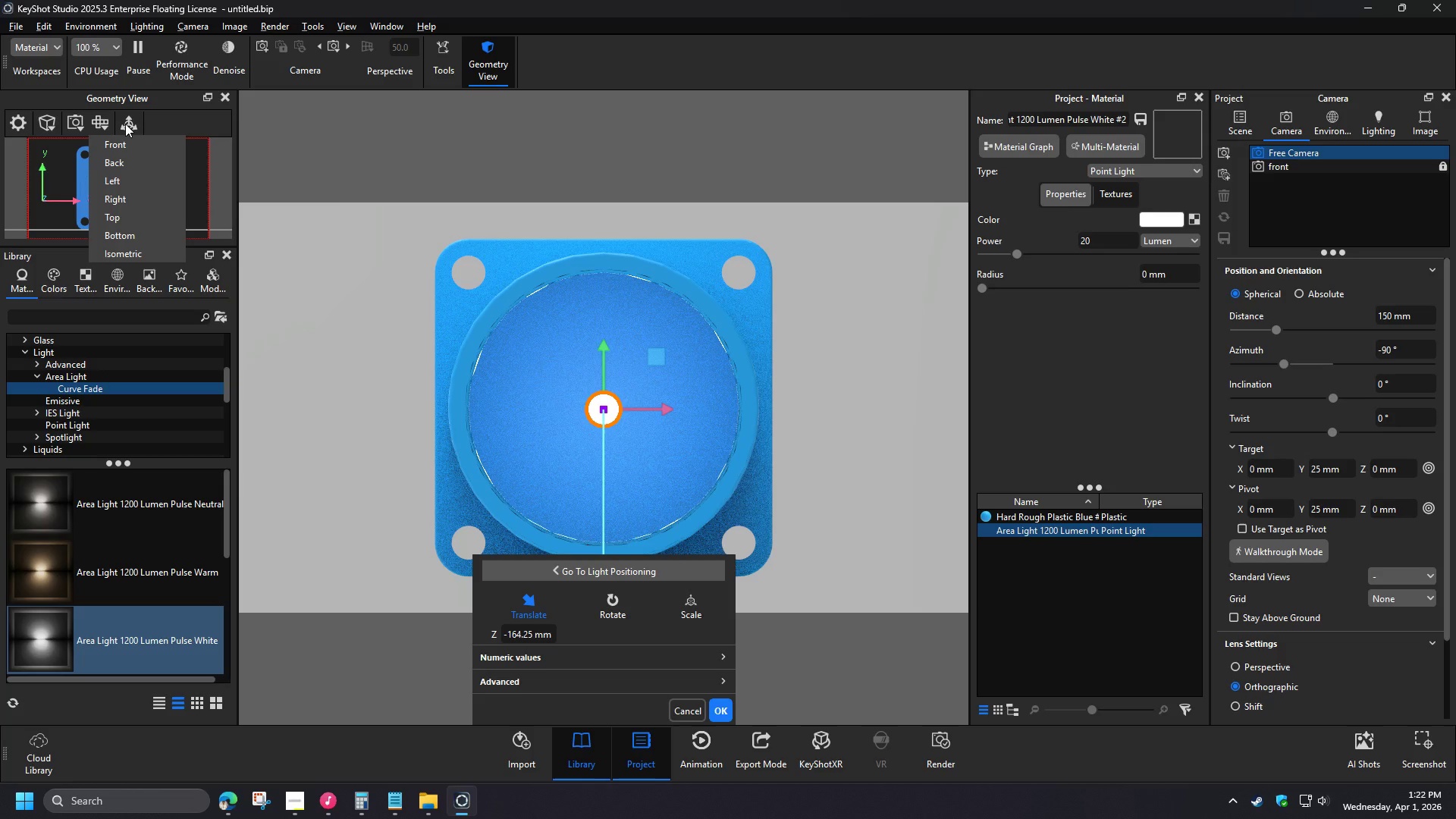 
left_click_drag(start_coordinate=[1103, 243], to_coordinate=[1024, 242])
 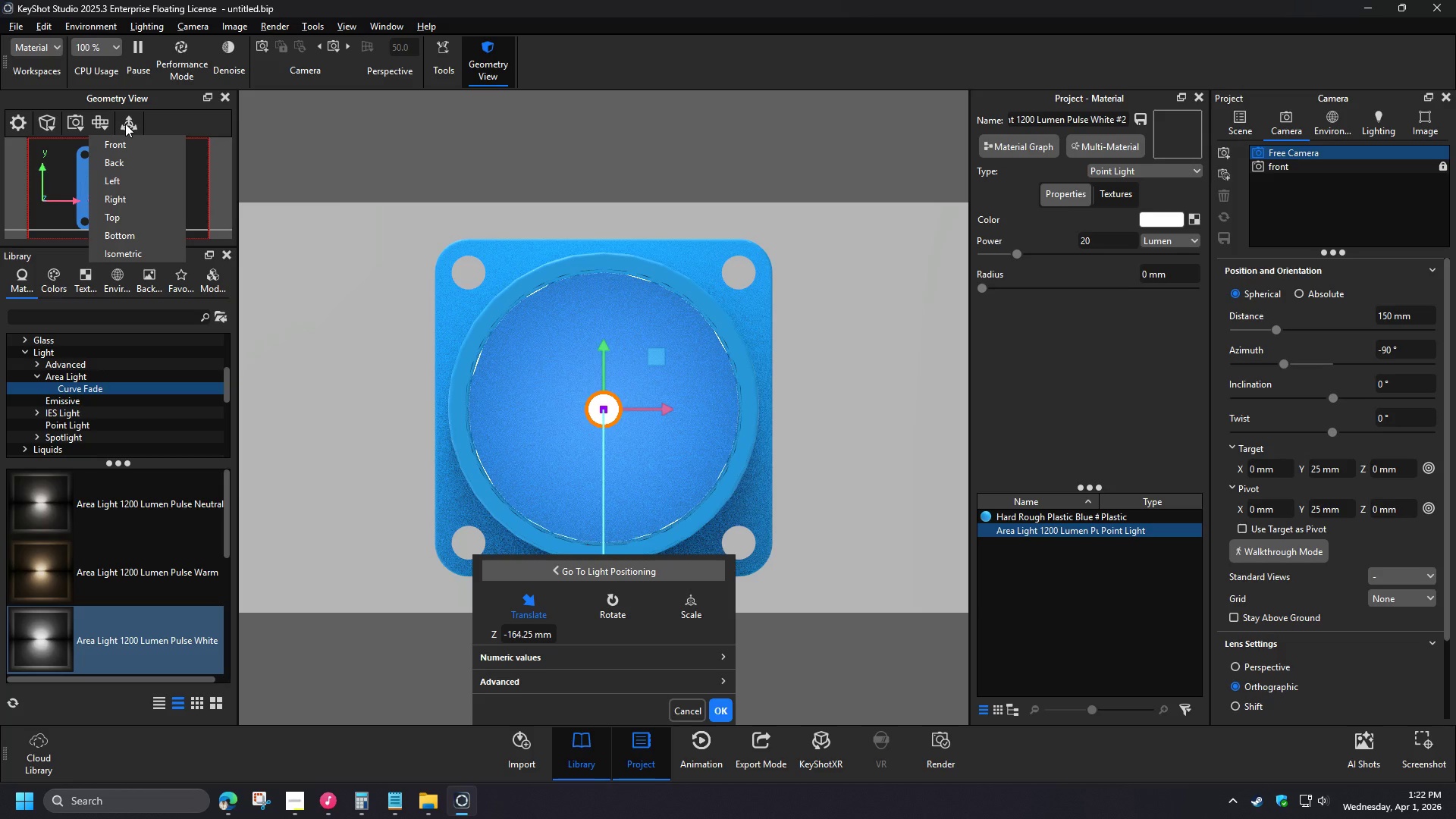 
key(Numpad5)
 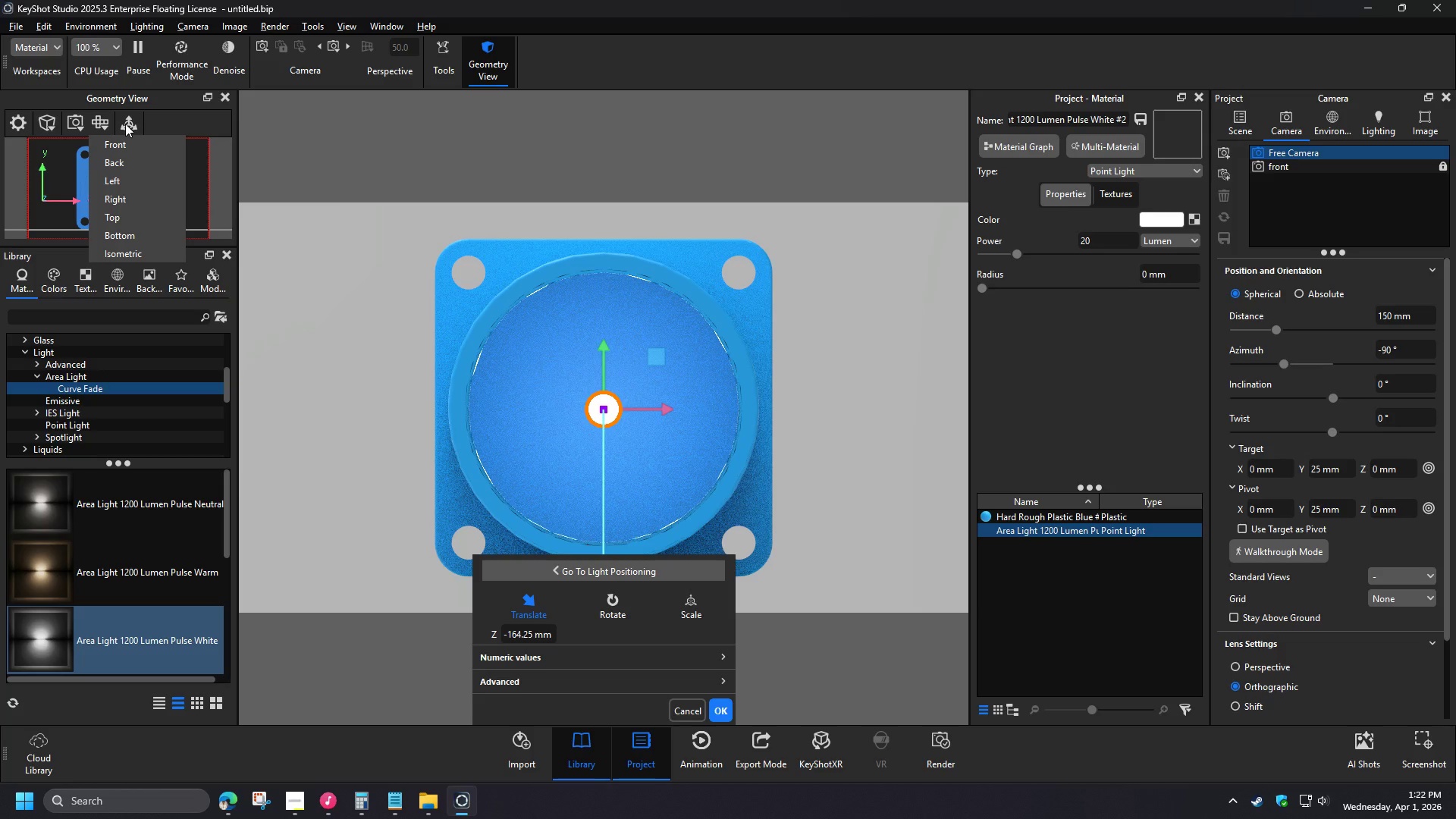 
key(NumpadEnter)
 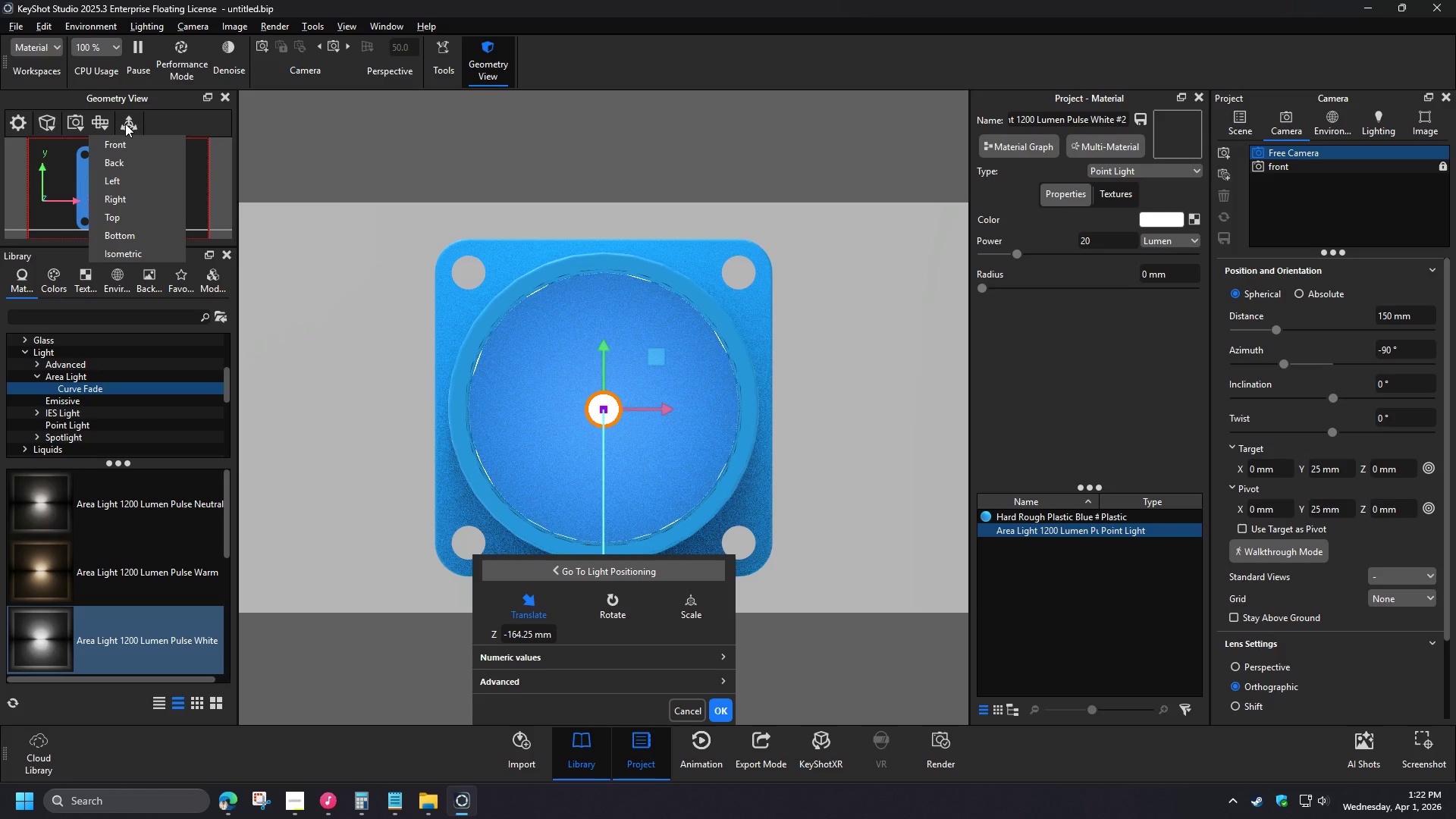 
key(Numpad1)
 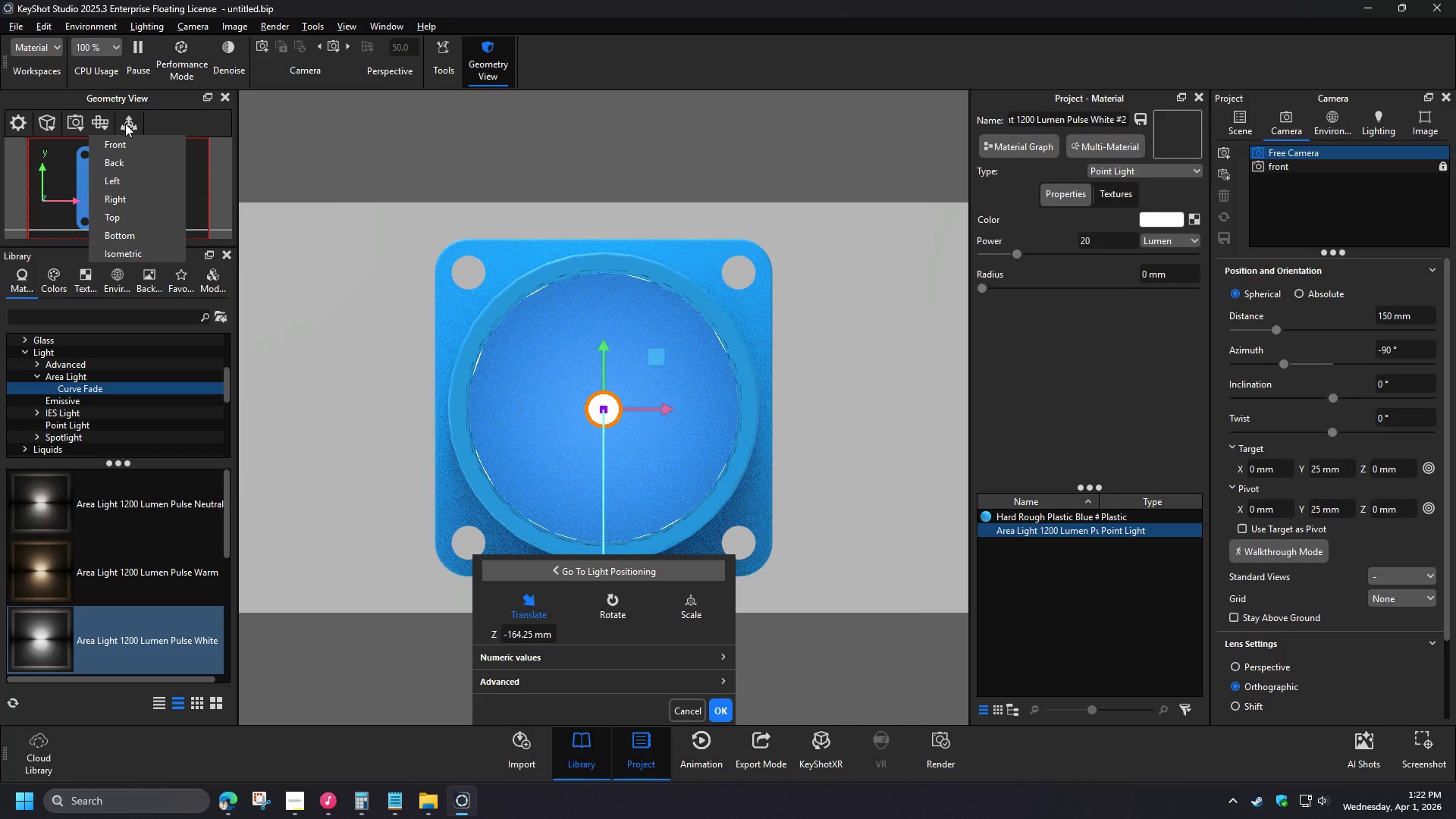 
key(NumpadEnter)
 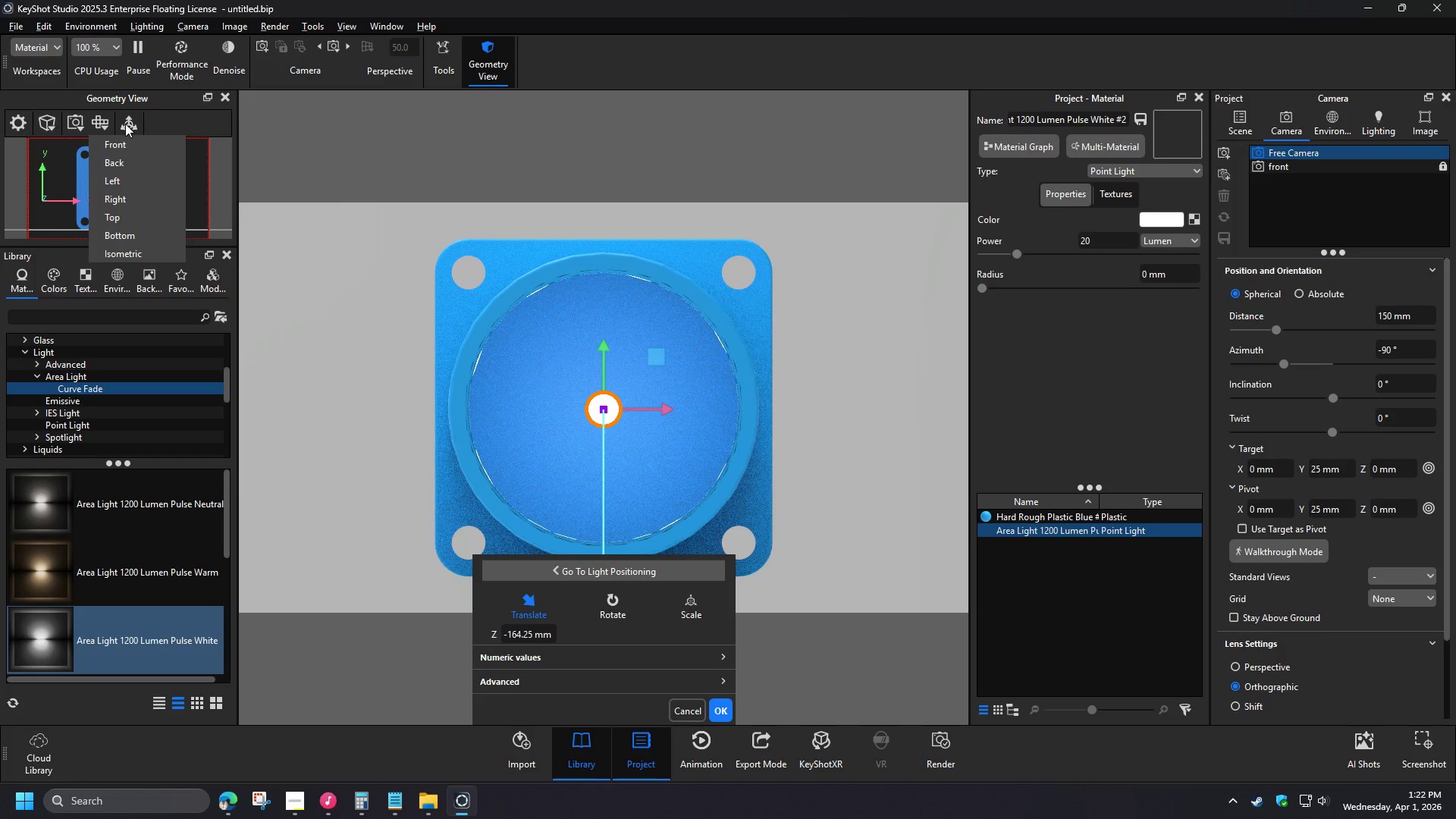 
left_click_drag(start_coordinate=[1090, 243], to_coordinate=[1045, 239])
 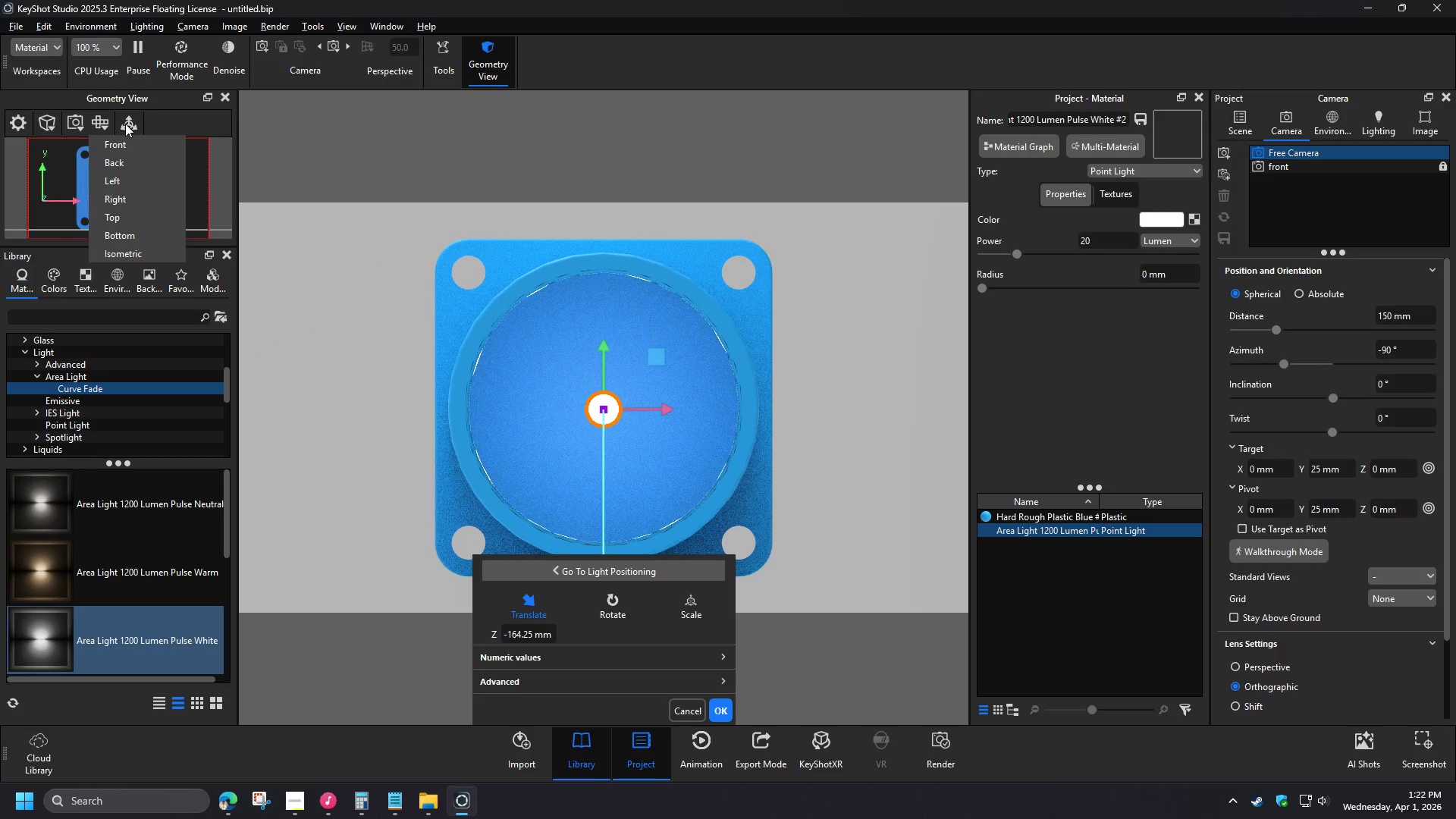 
key(Numpad1)
 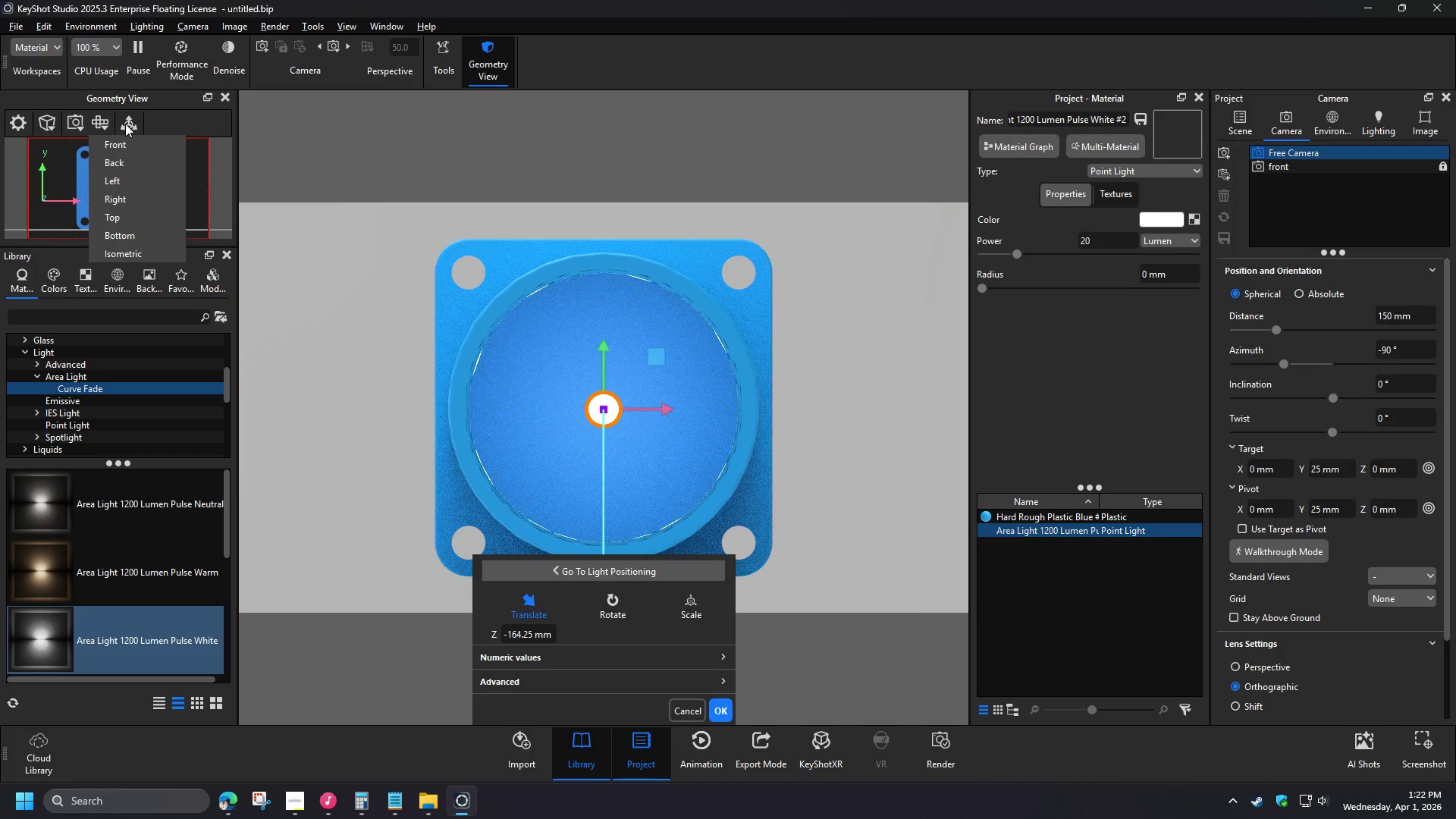 
key(NumpadEnter)
 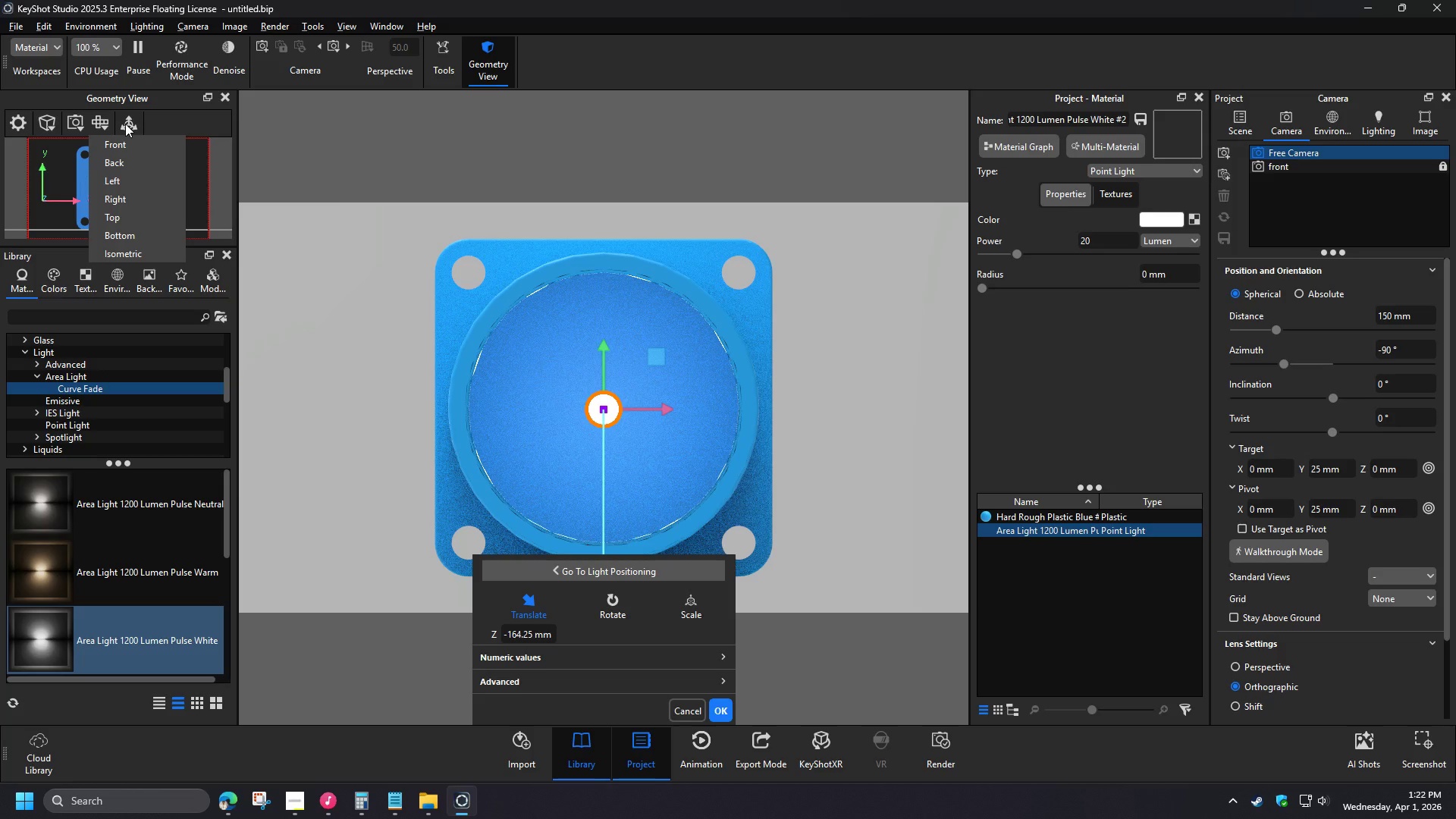 
left_click([897, 417])
 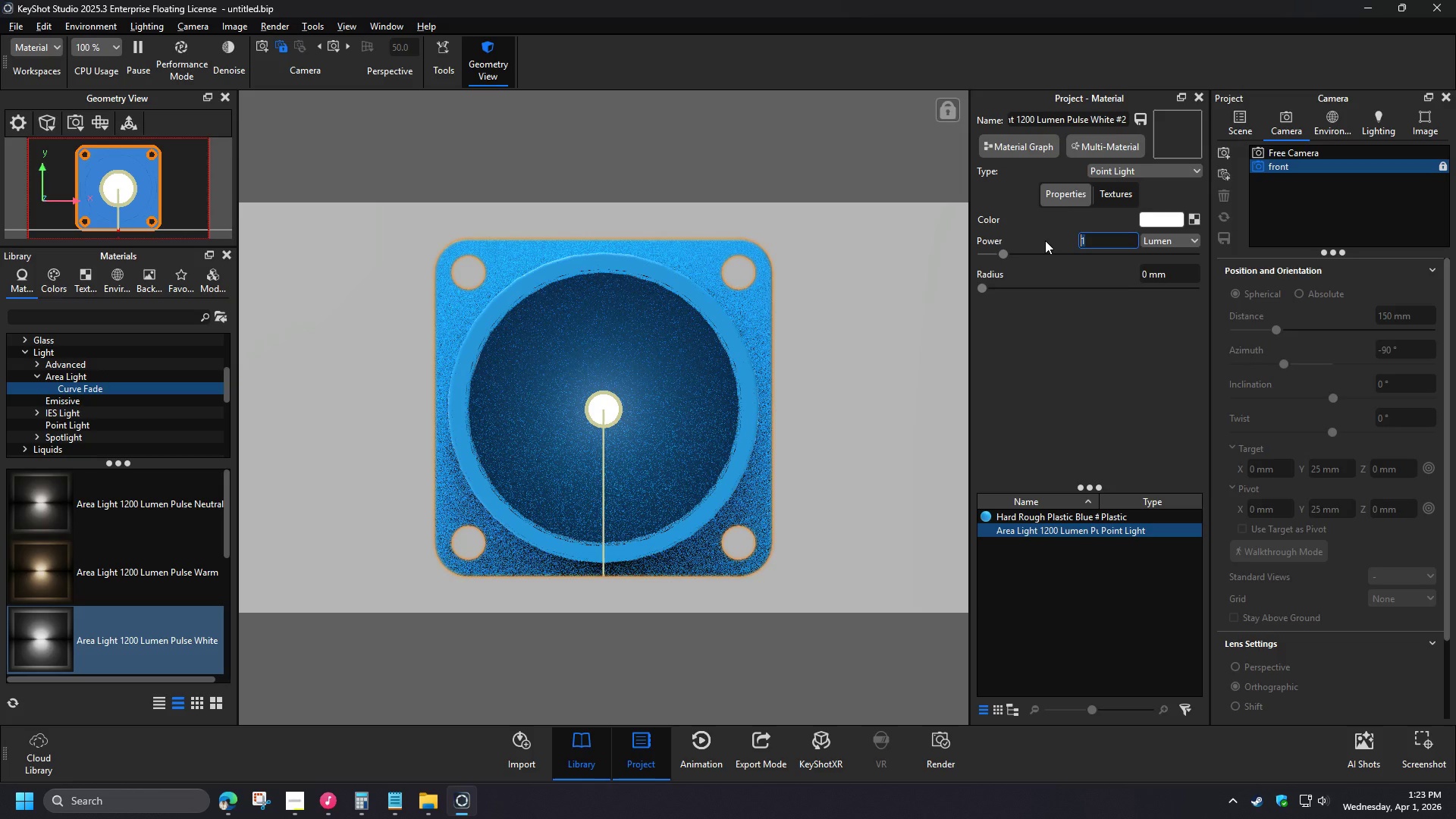 
left_click_drag(start_coordinate=[1091, 240], to_coordinate=[1045, 239])
 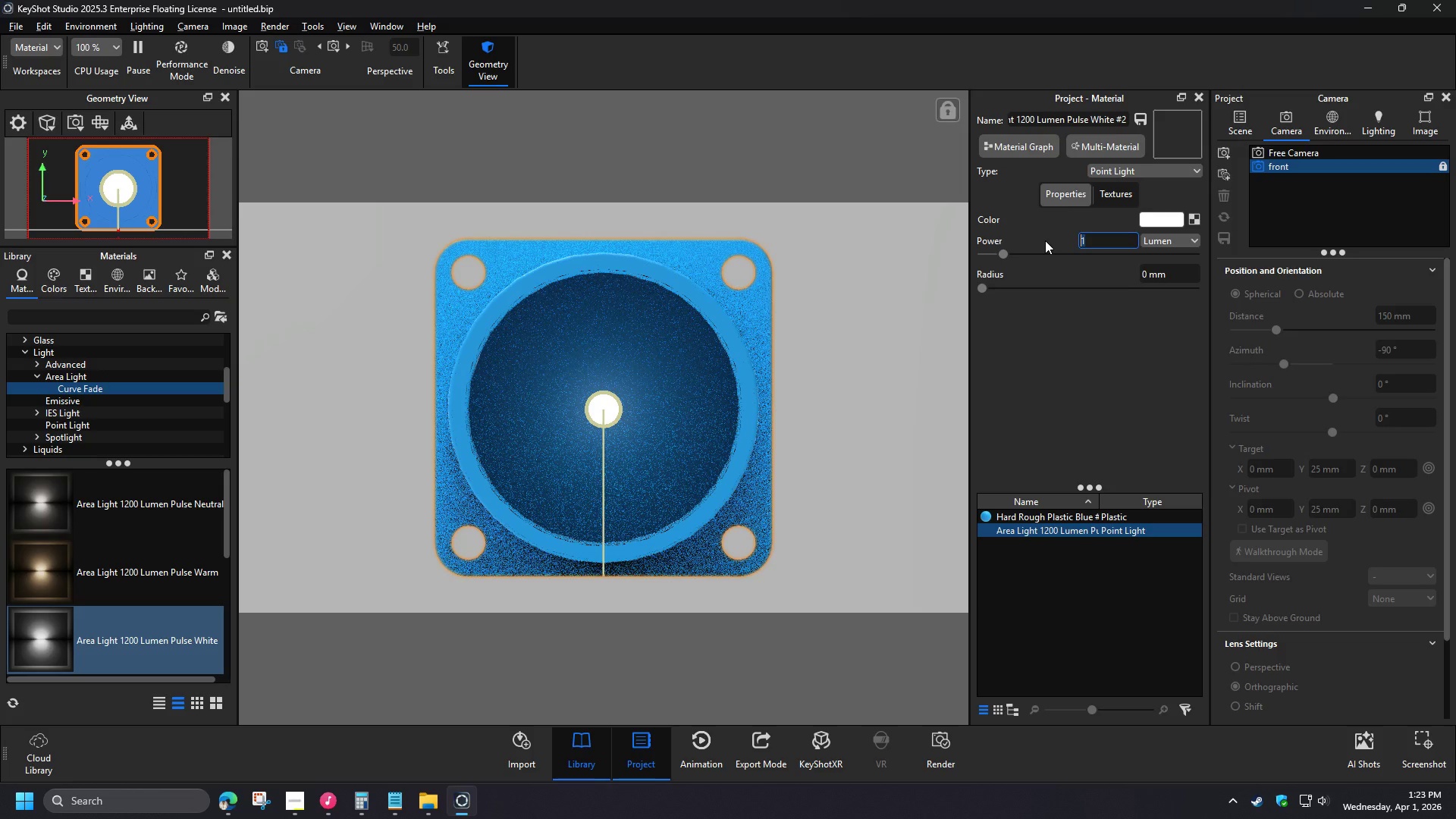 
key(Numpad2)
 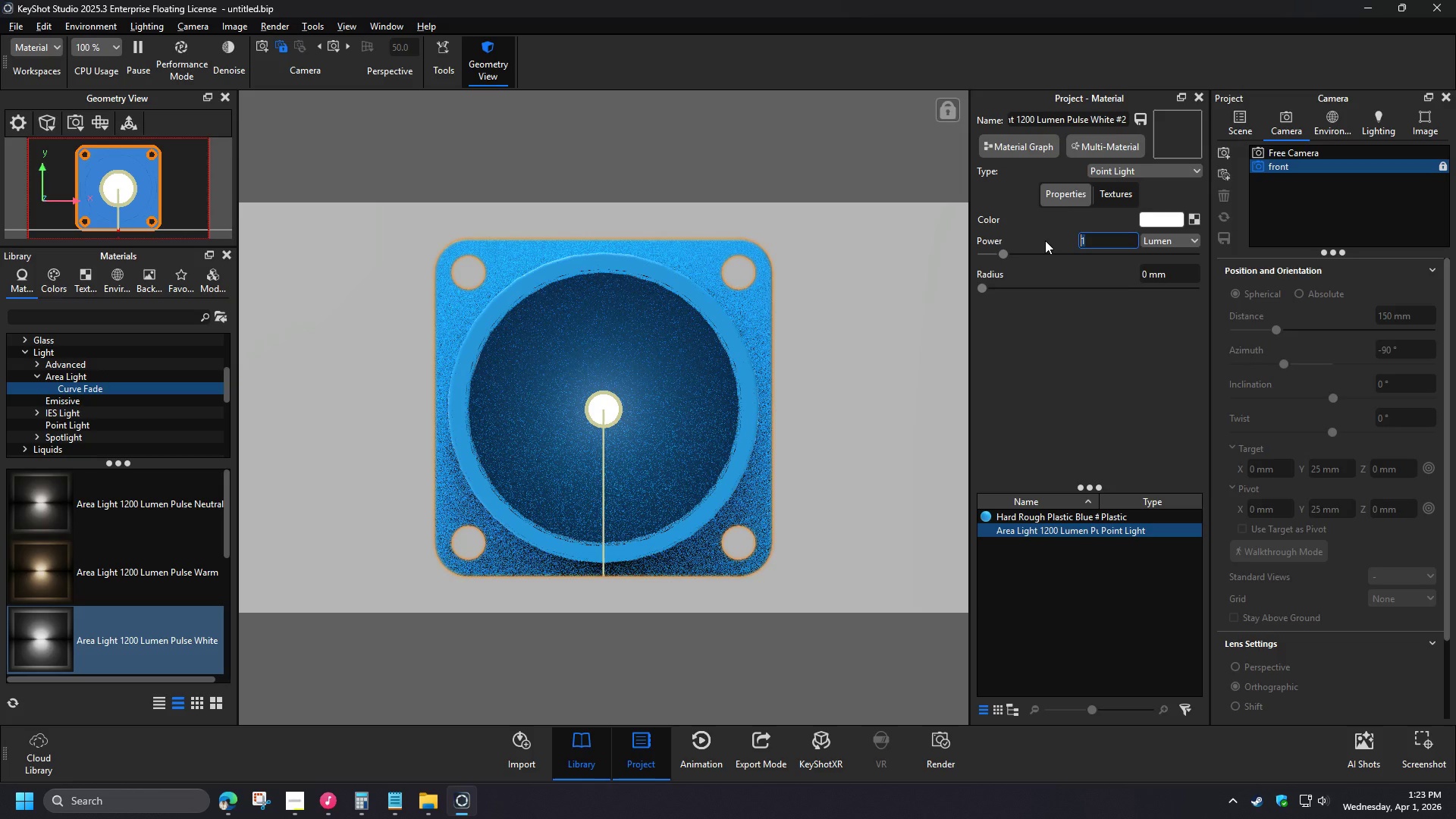 
key(NumpadEnter)
 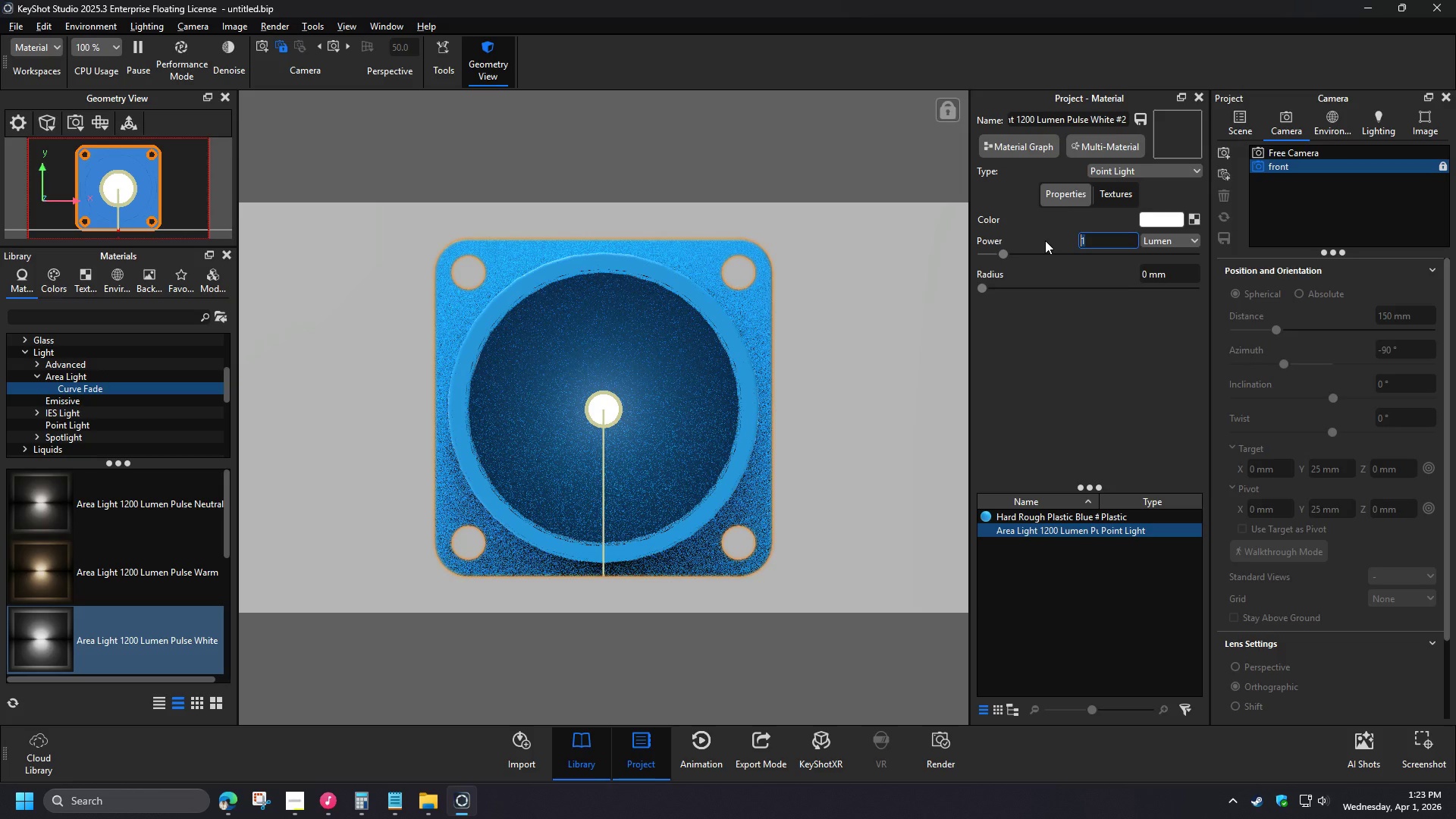 
left_click([872, 400])
 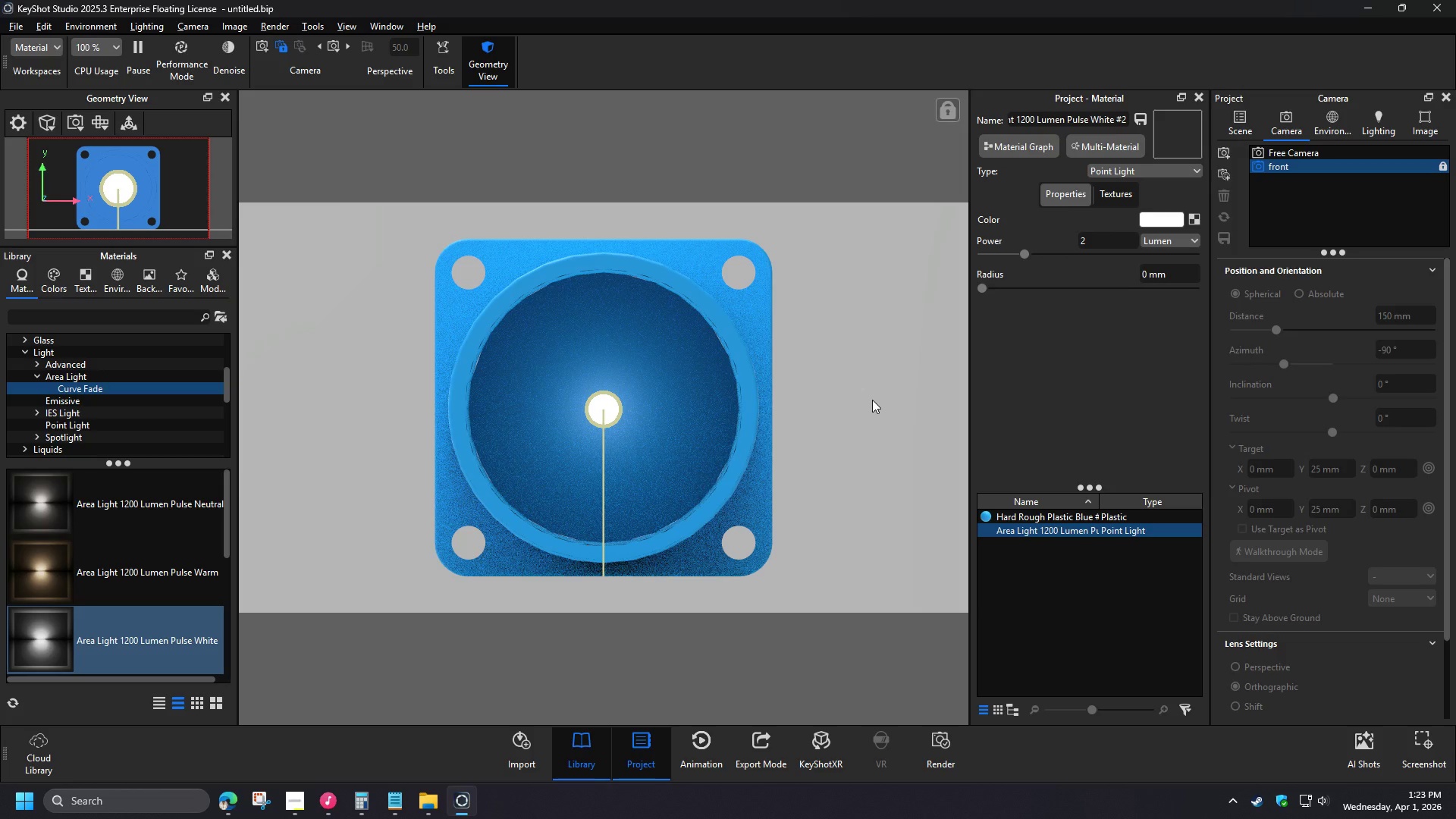 
wait(15.06)
 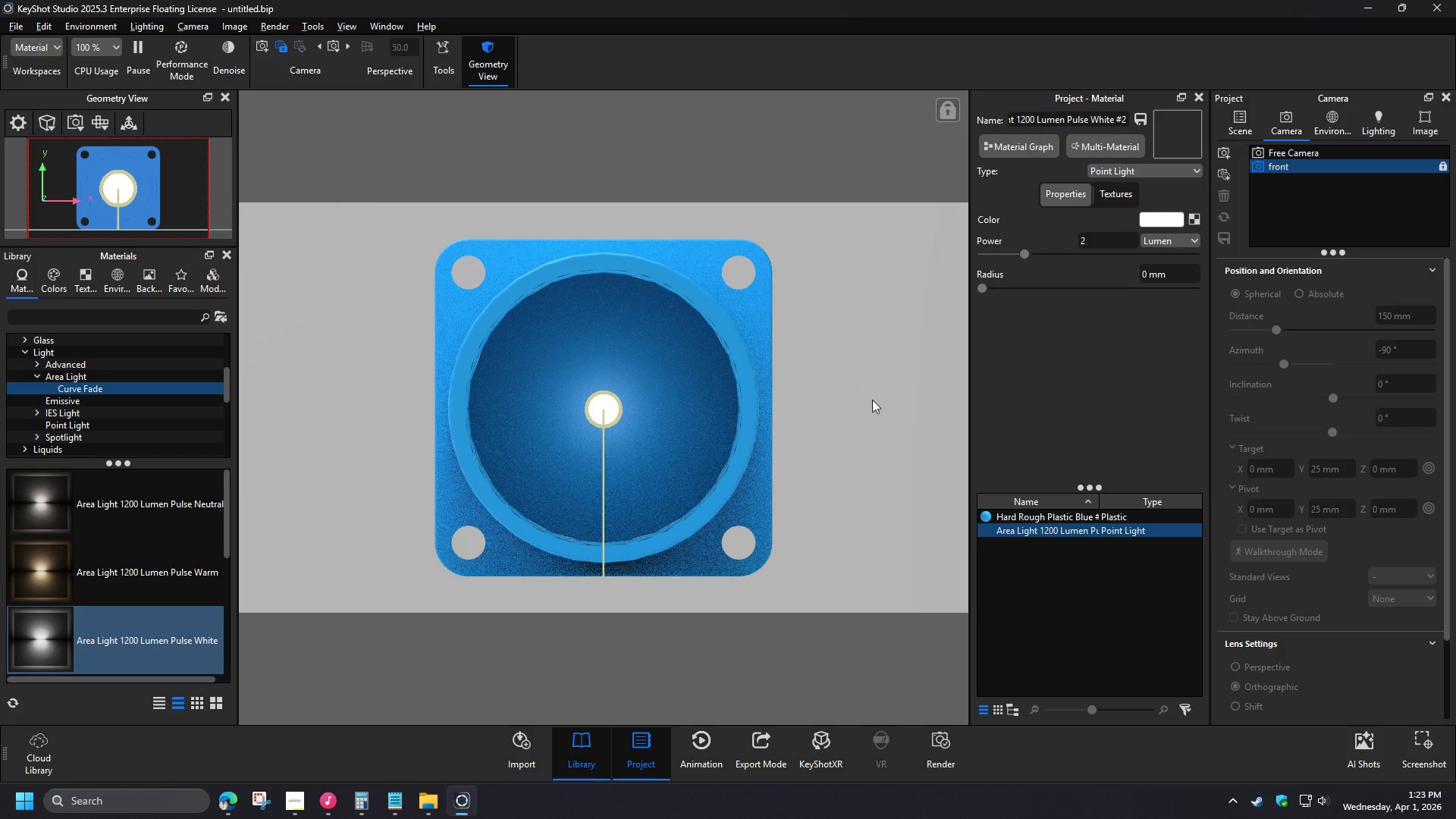 
left_click_drag(start_coordinate=[1175, 275], to_coordinate=[1096, 275])
 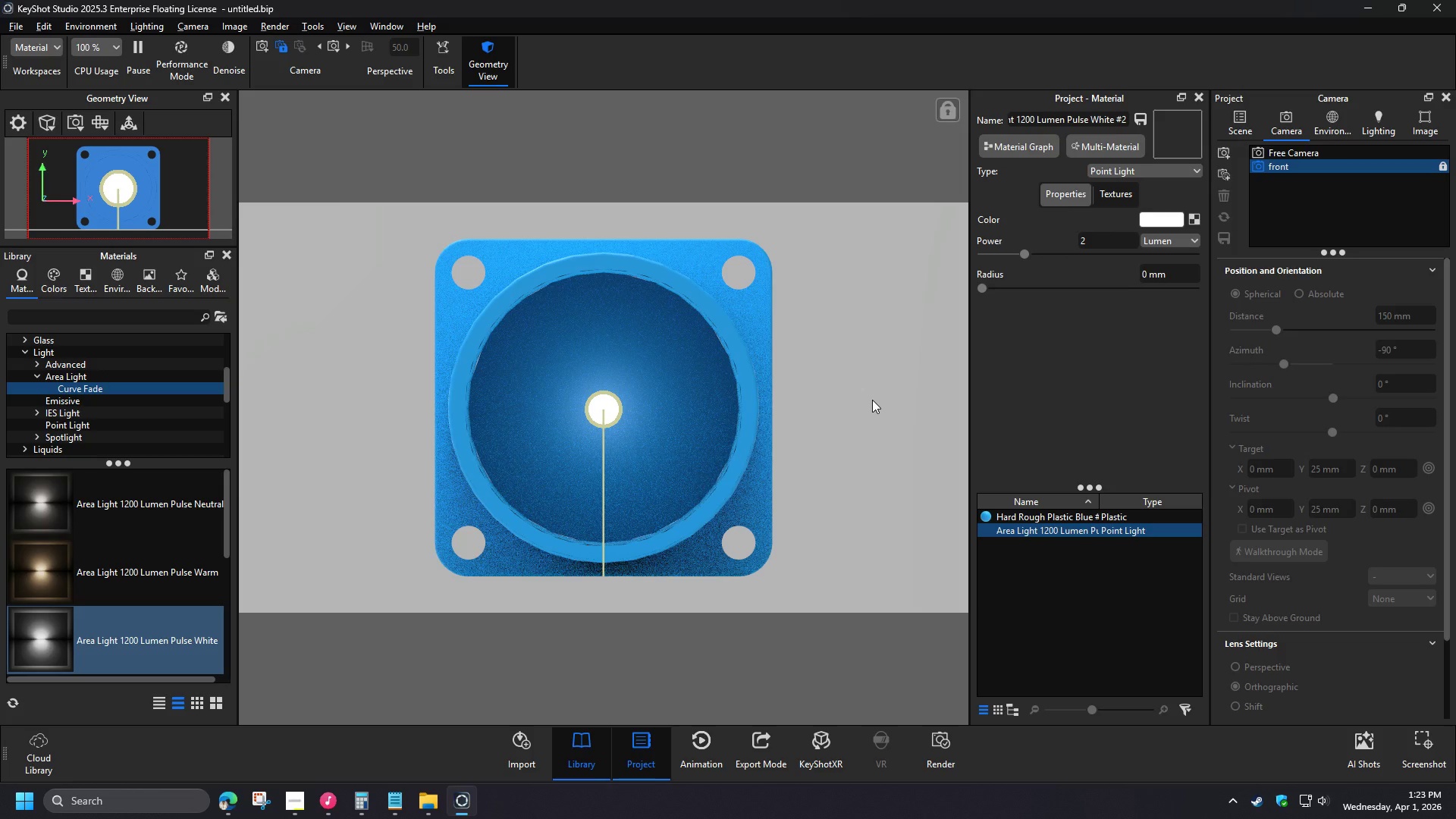 
key(Numpad1)
 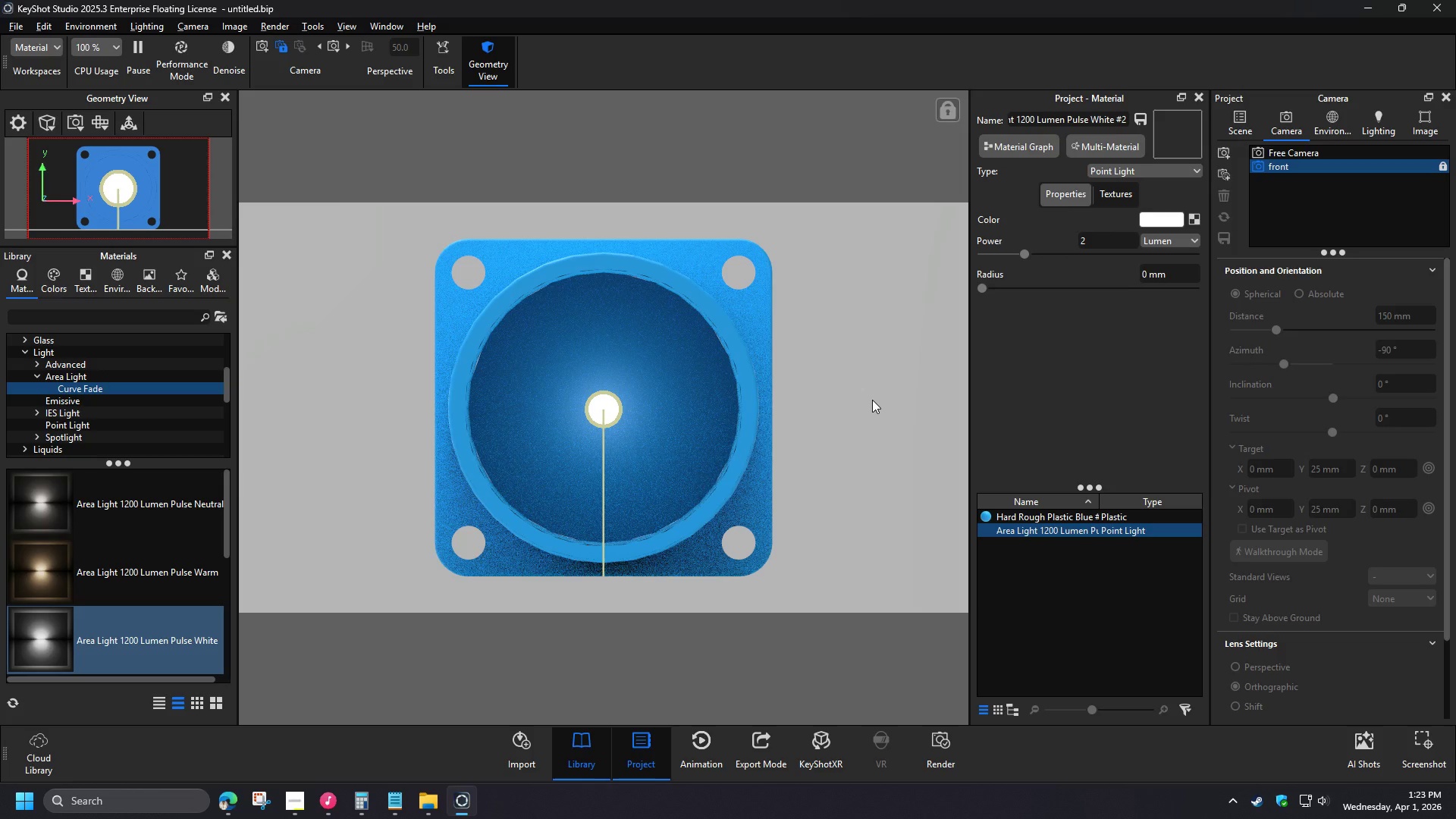 
key(NumpadEnter)
 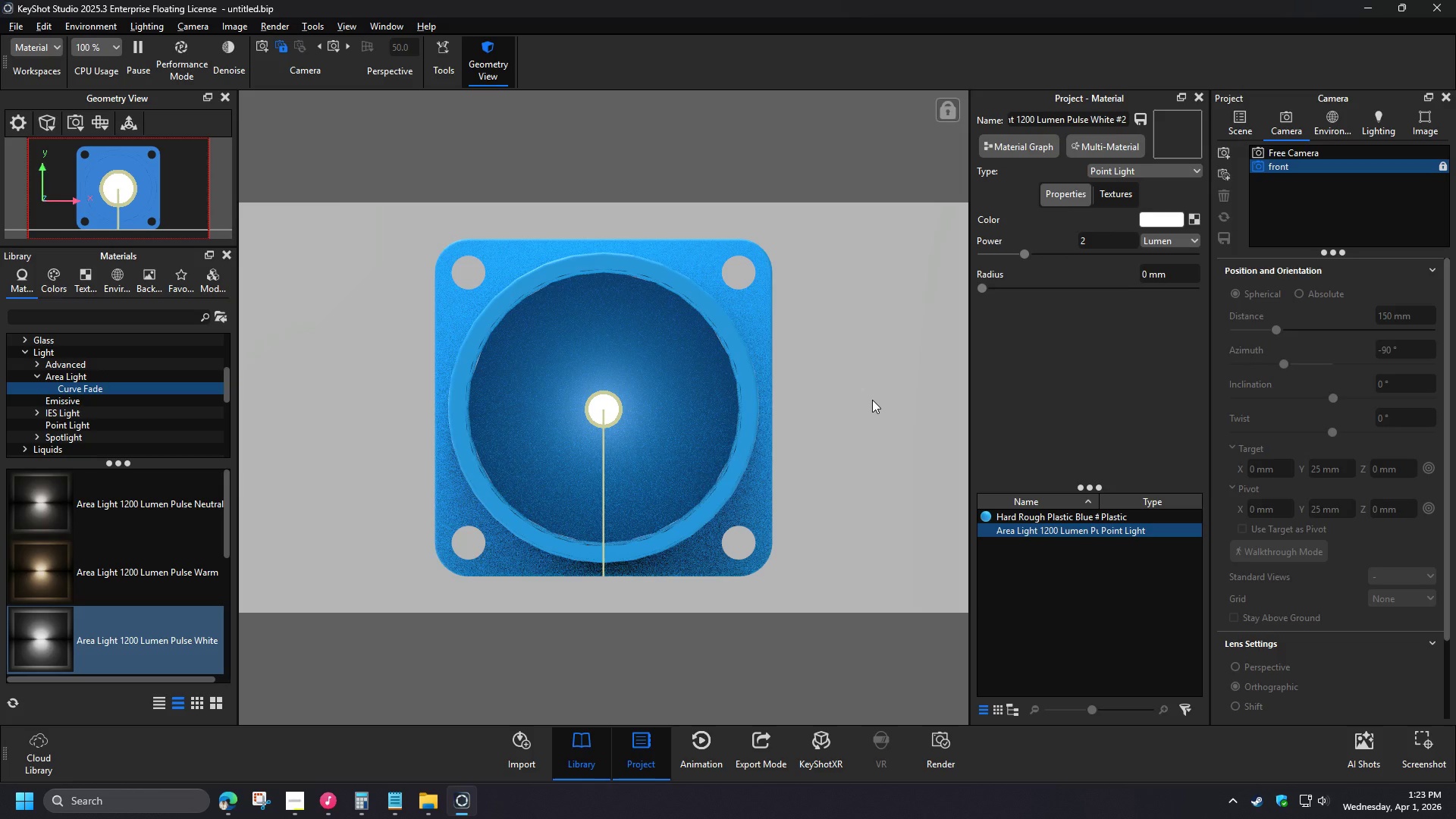 
left_click_drag(start_coordinate=[1173, 275], to_coordinate=[1089, 275])
 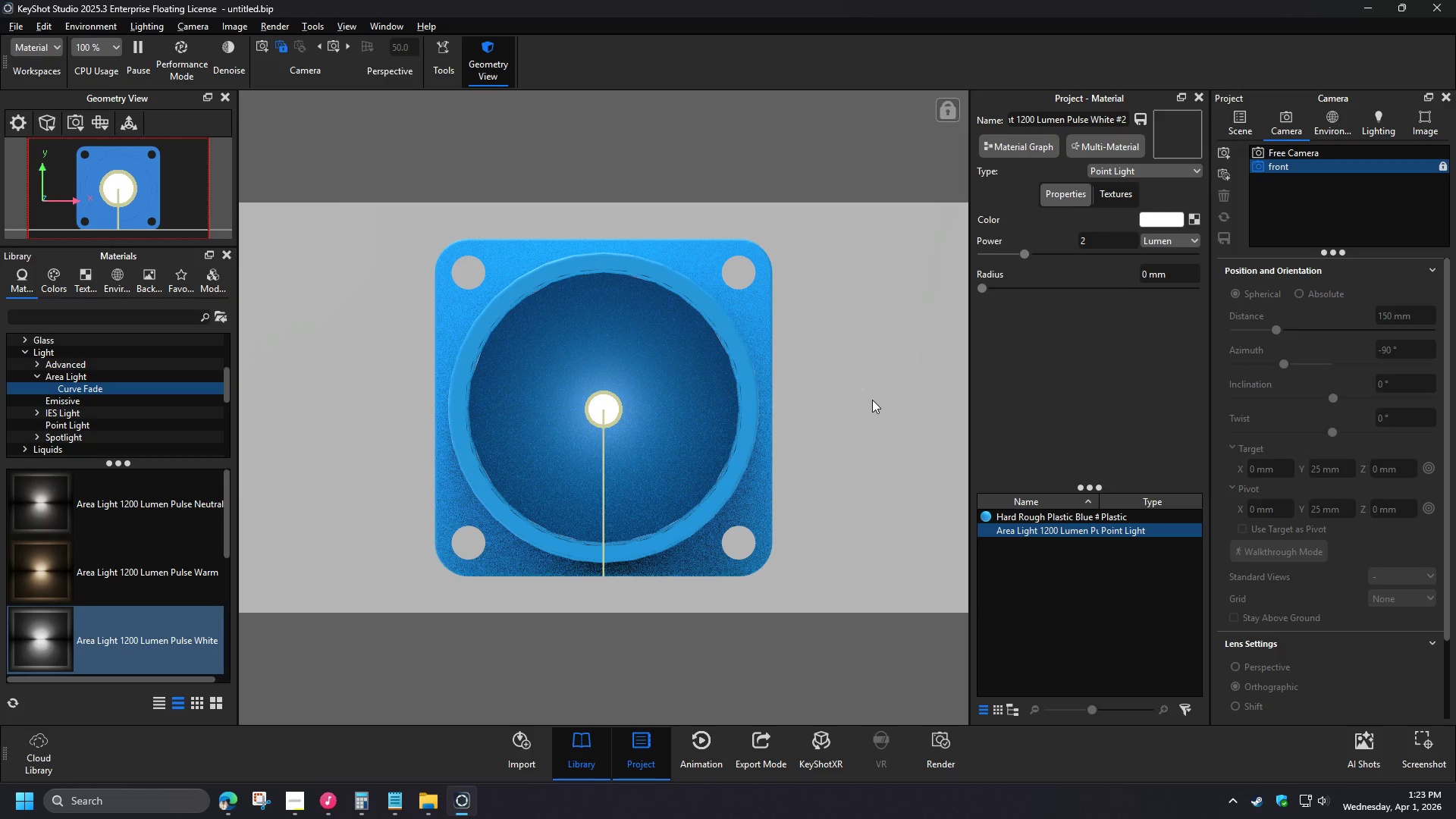 
key(Numpad5)
 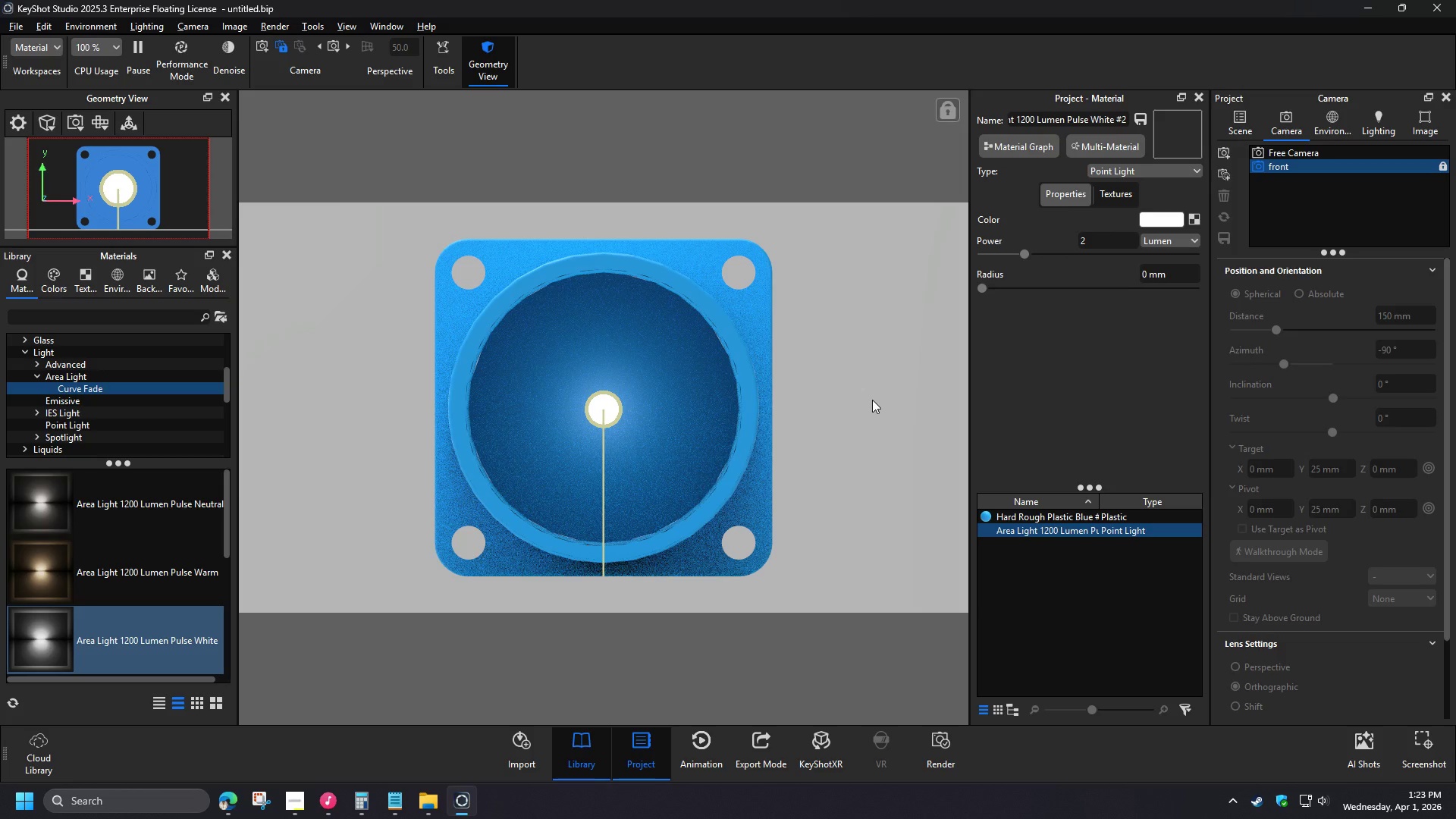 
key(NumpadEnter)
 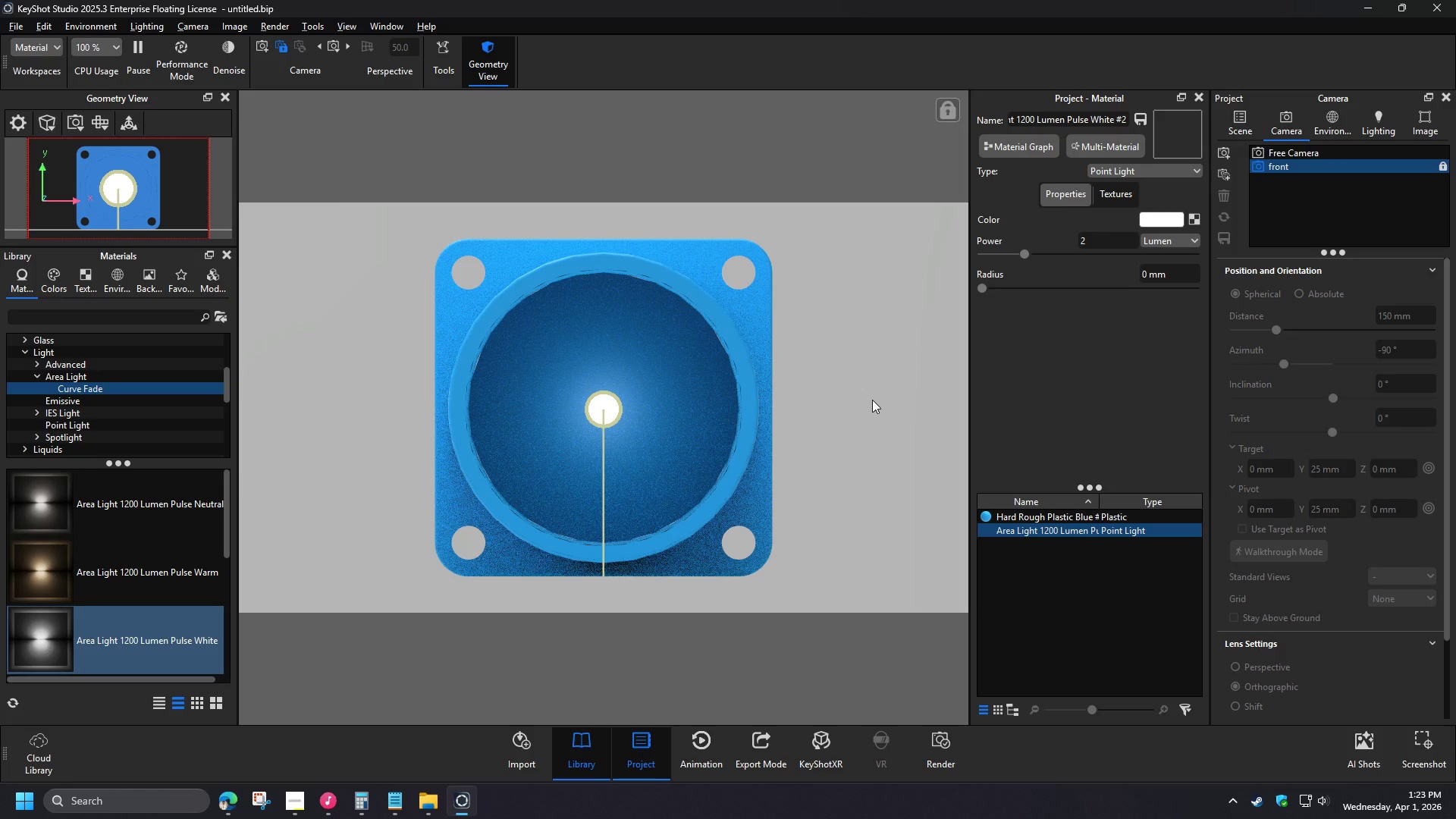 
left_click_drag(start_coordinate=[1174, 275], to_coordinate=[1098, 261])
 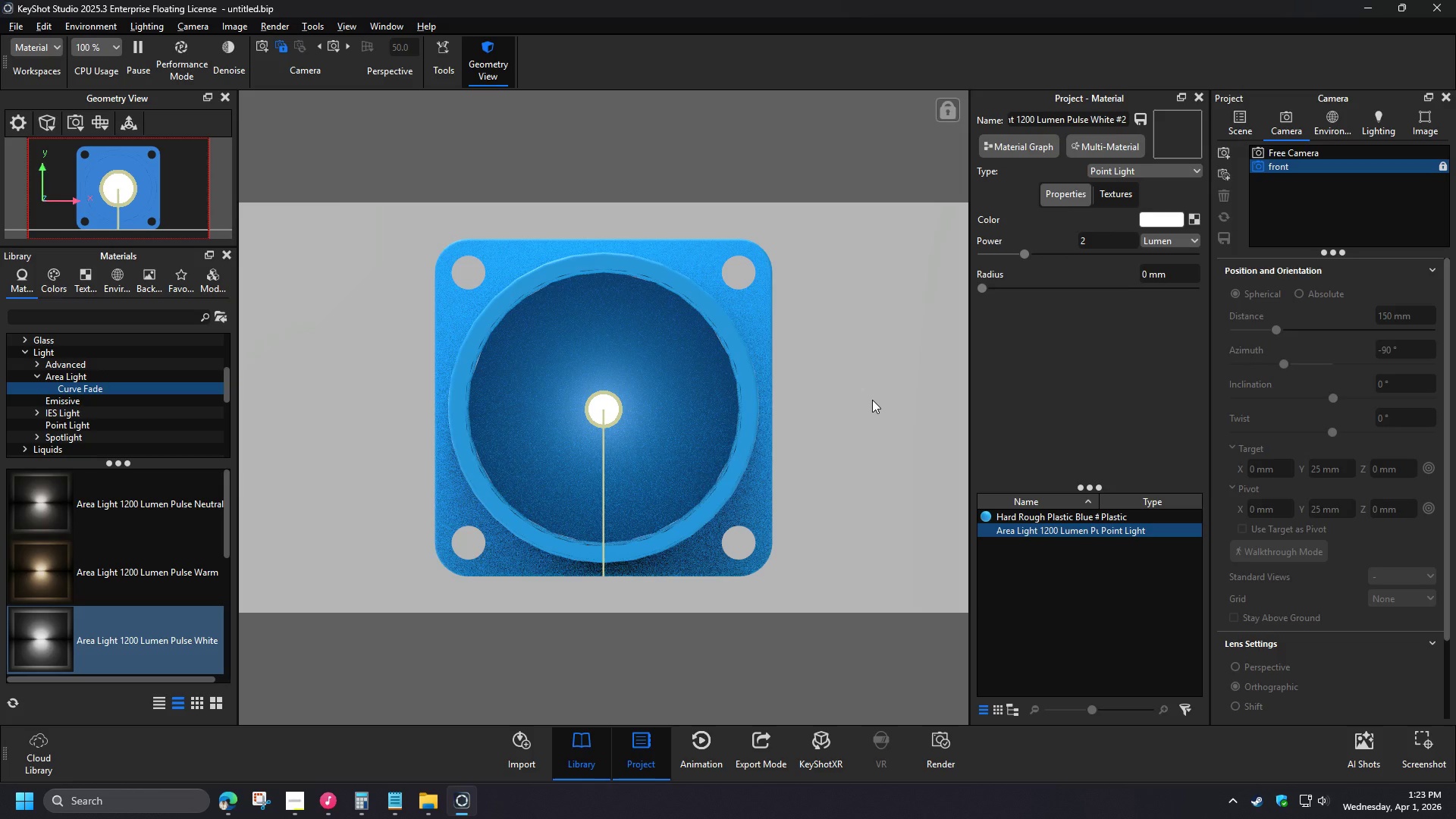 
key(Numpad1)
 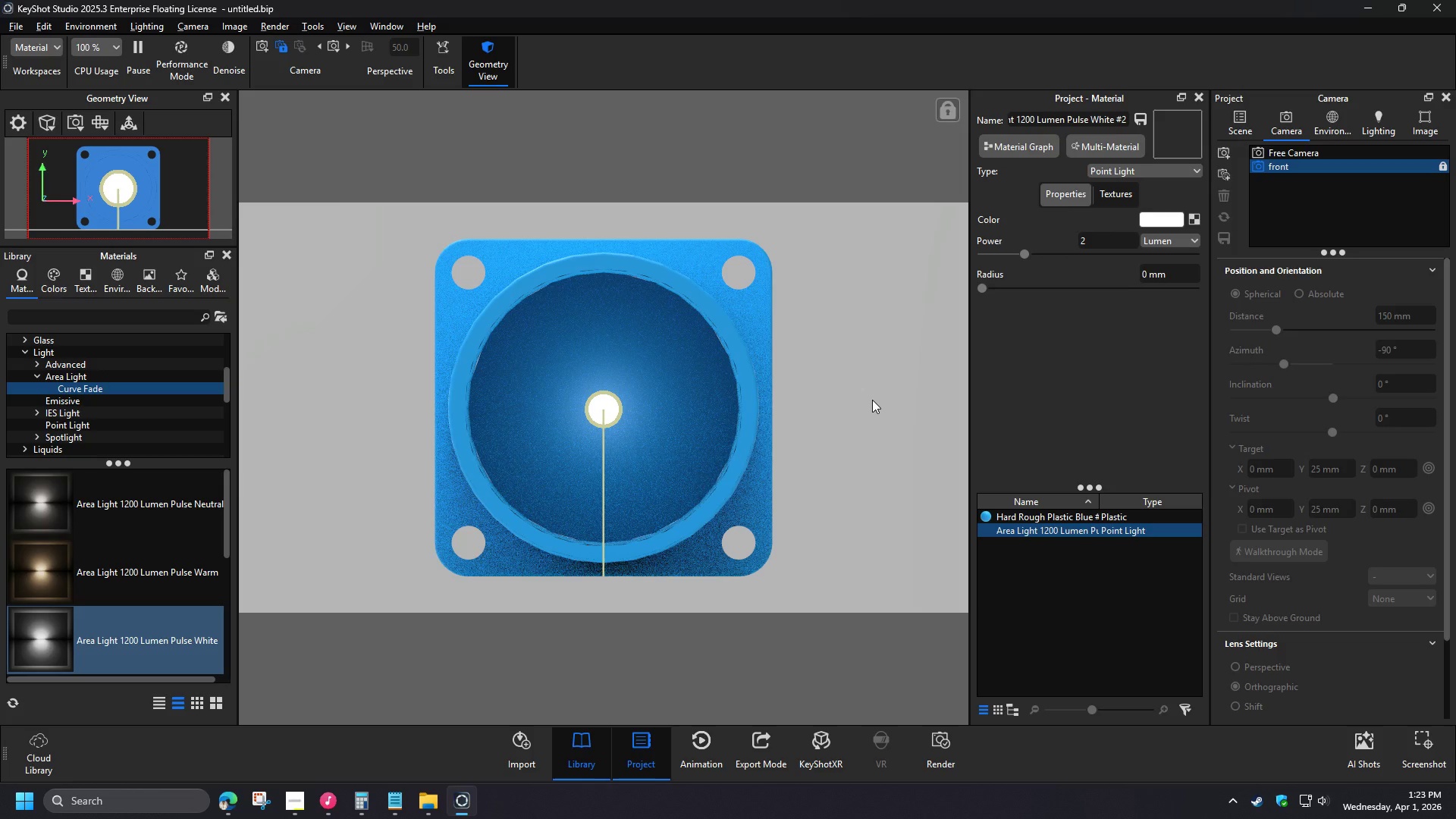 
key(Numpad0)
 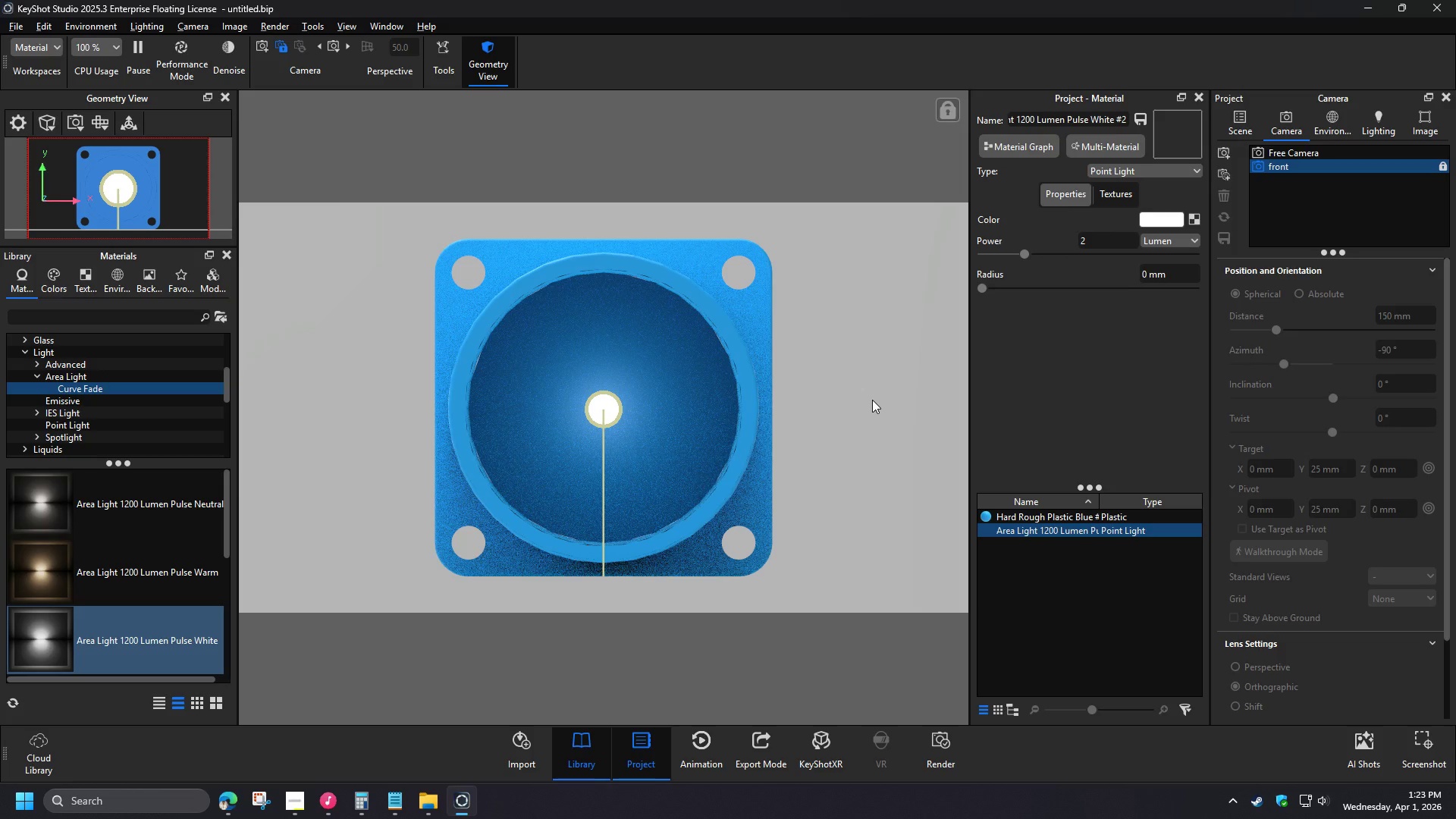 
key(NumpadEnter)
 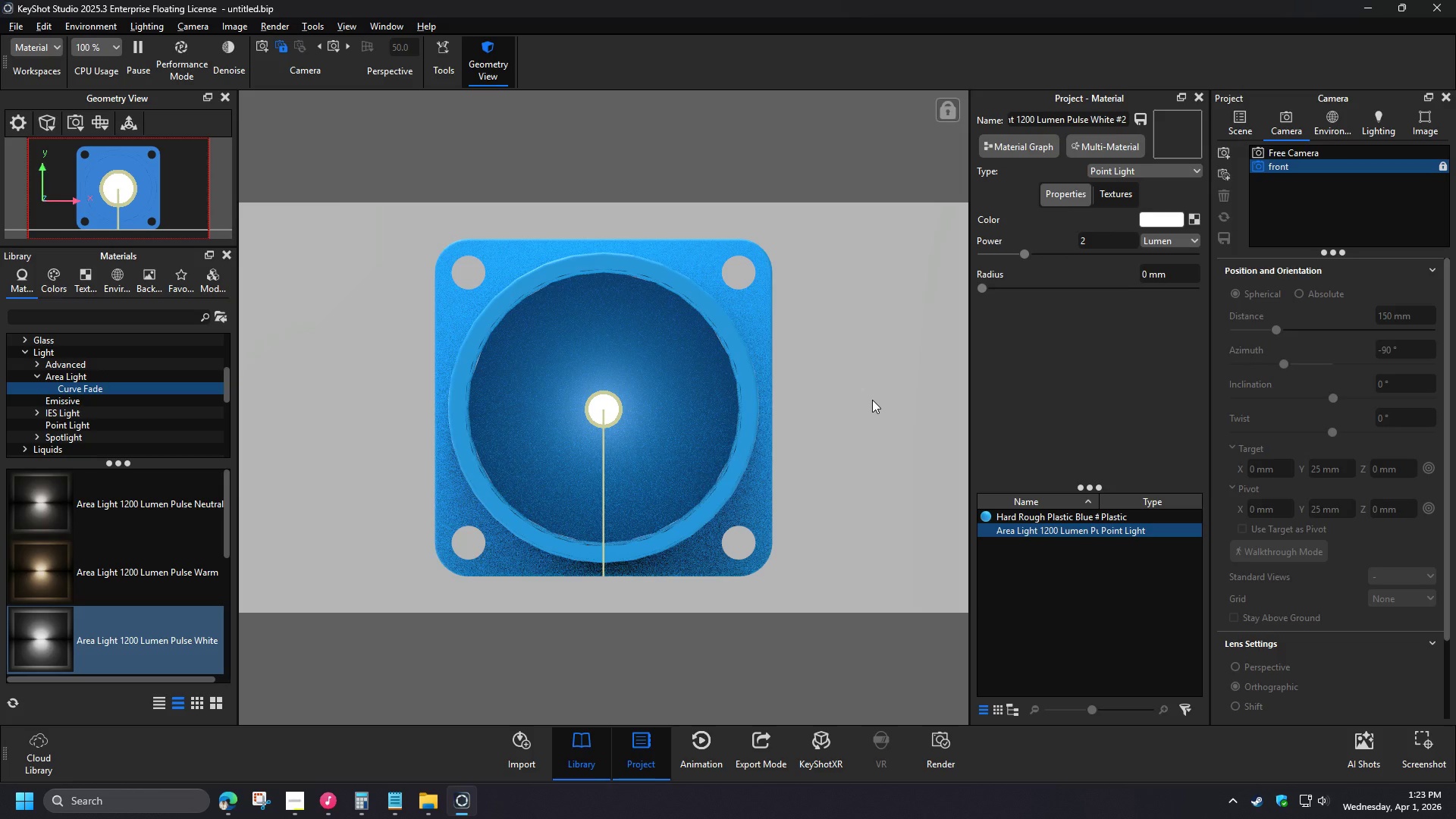 
left_click_drag(start_coordinate=[1180, 274], to_coordinate=[1083, 274])
 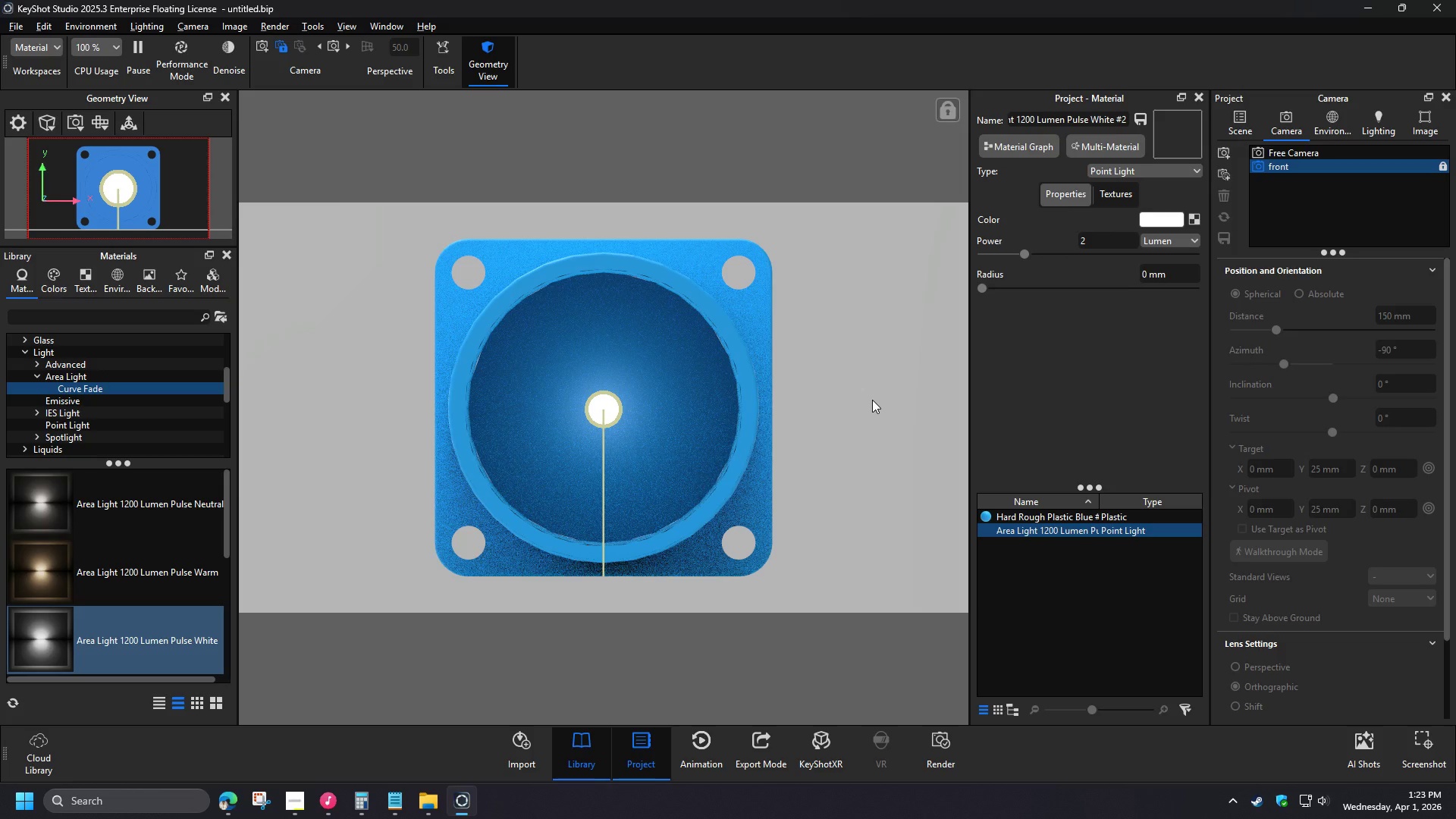 
key(Numpad2)
 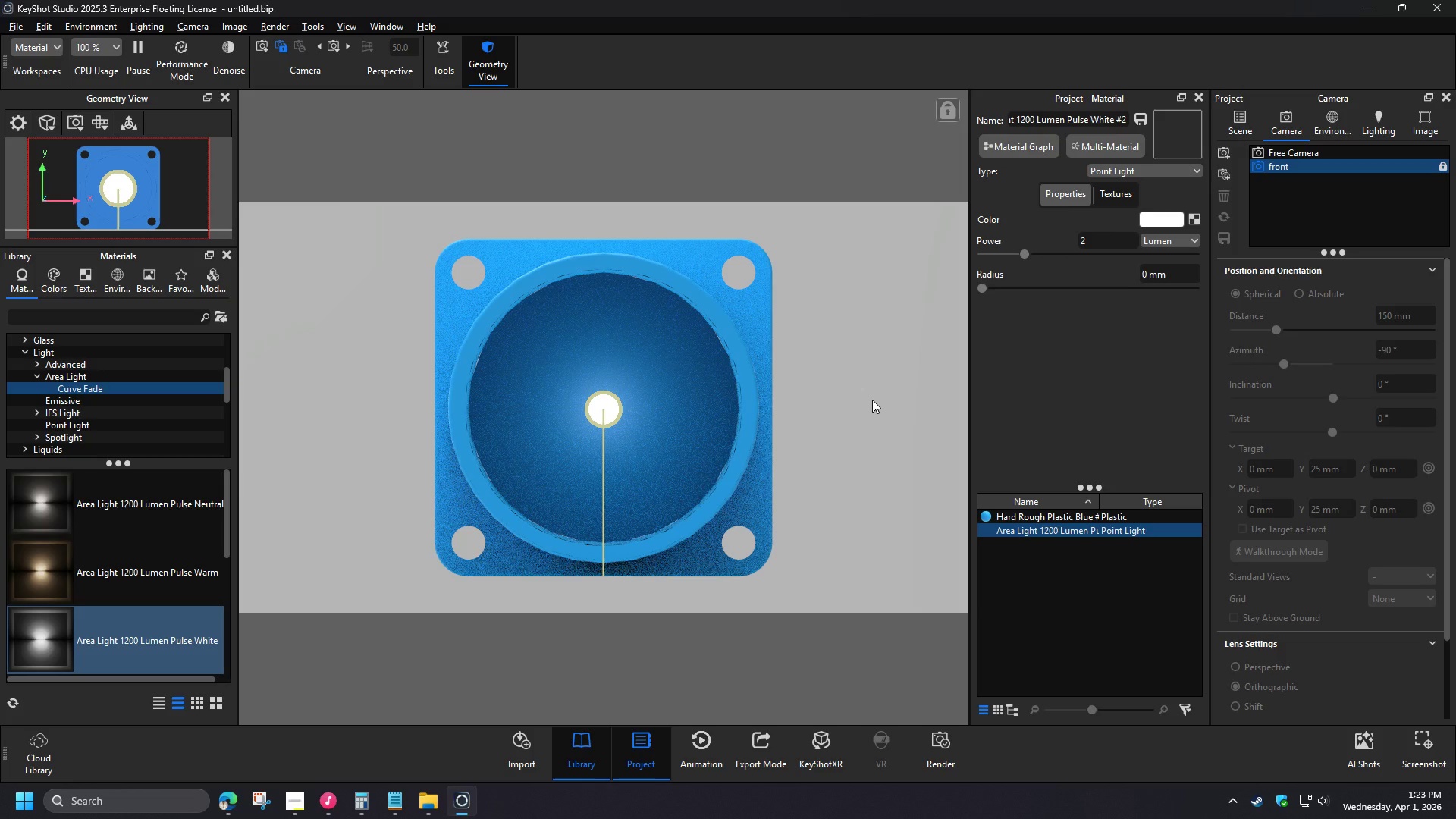 
key(Numpad0)
 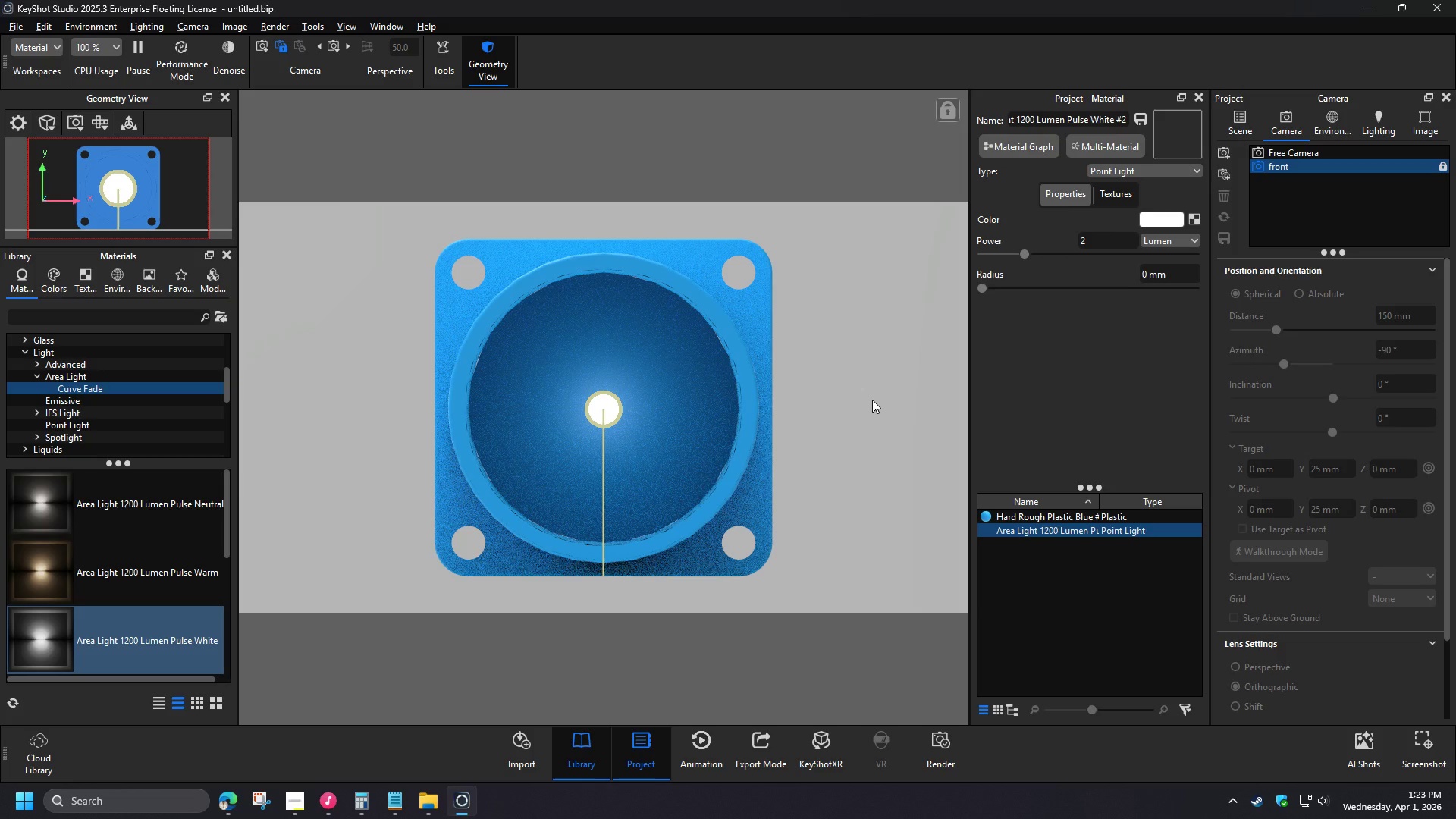 
key(NumpadEnter)
 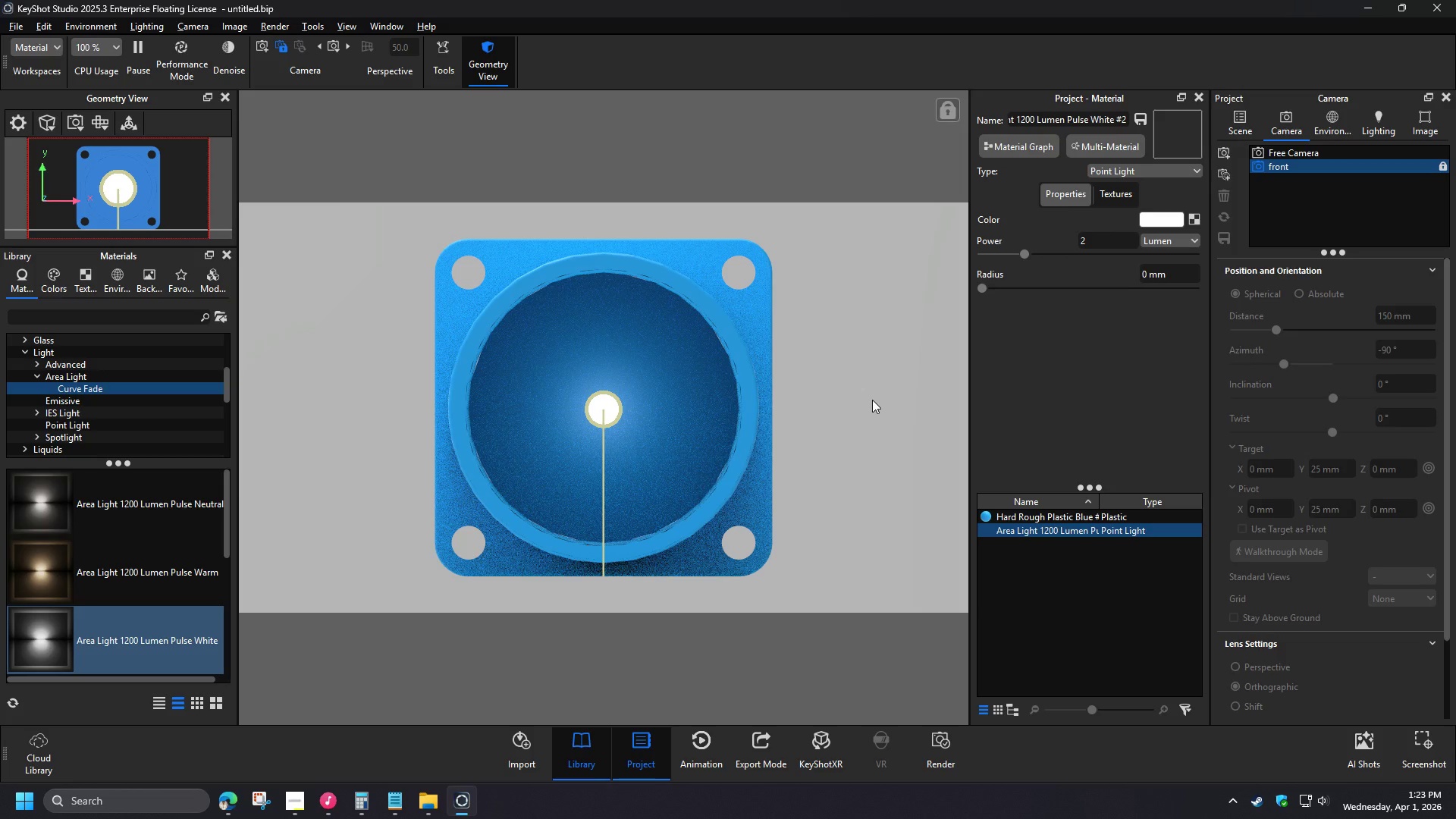 
left_click_drag(start_coordinate=[1172, 276], to_coordinate=[1098, 276])
 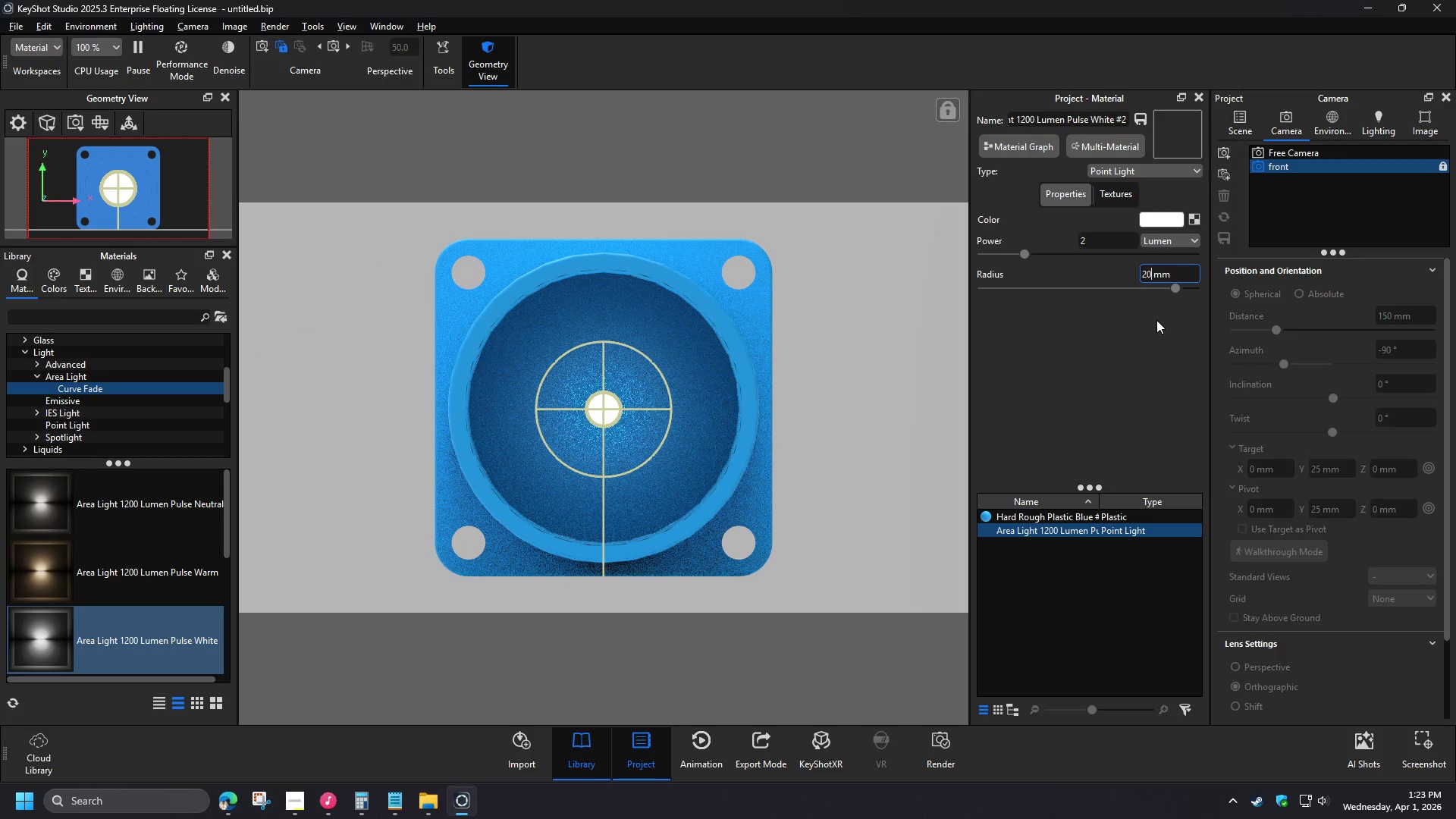 
key(Numpad1)
 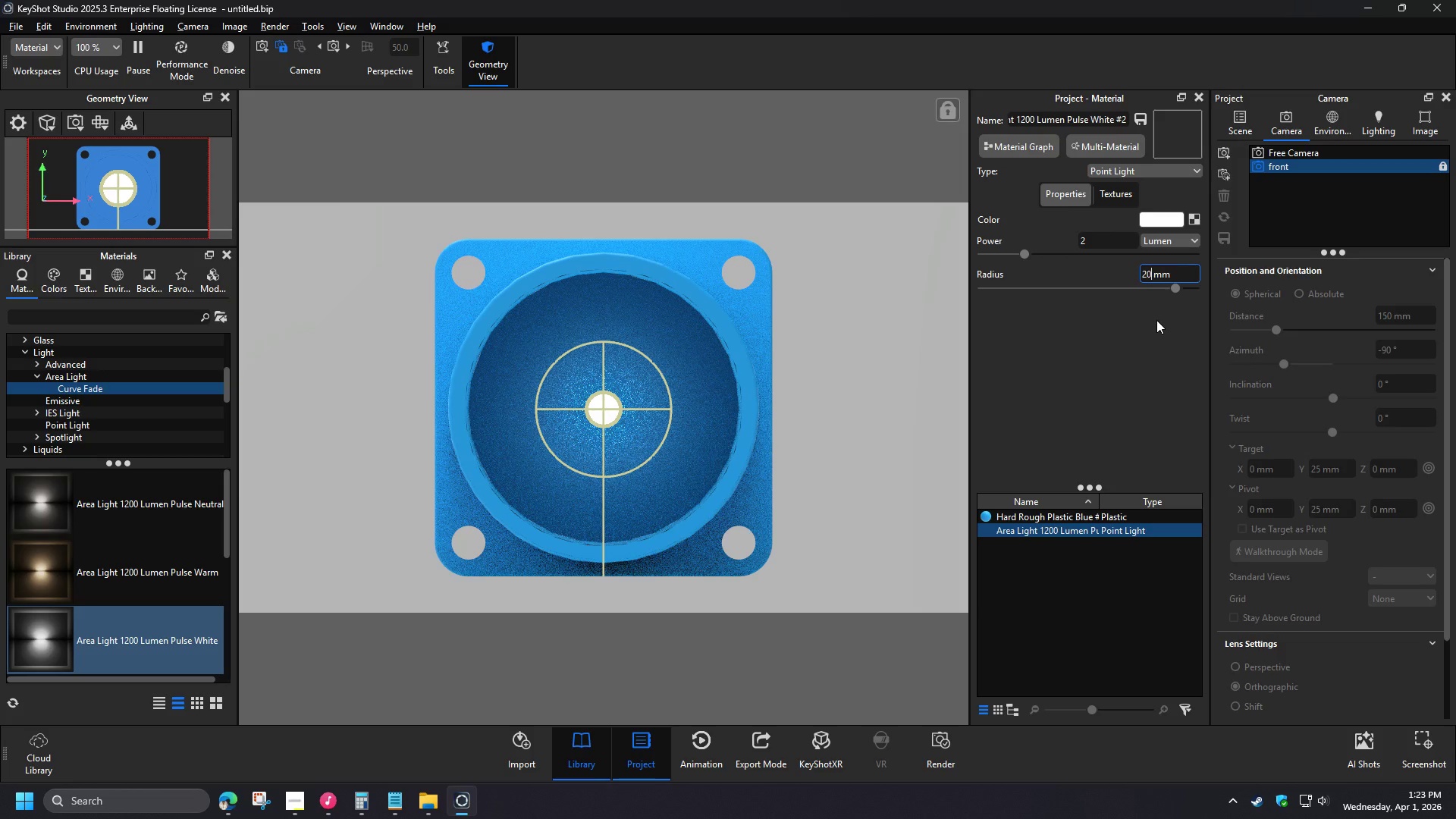 
key(Numpad5)
 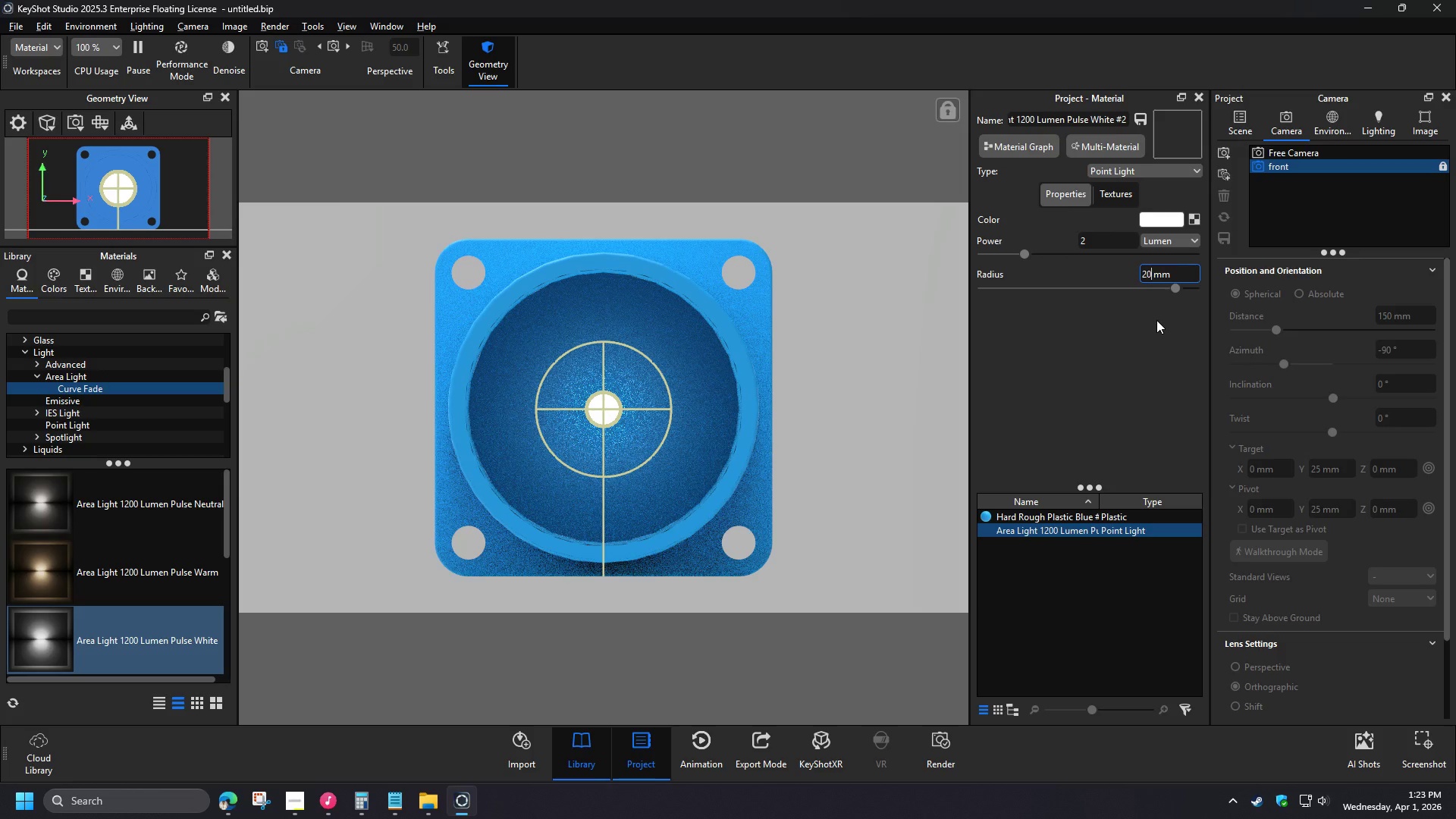 
key(NumpadEnter)
 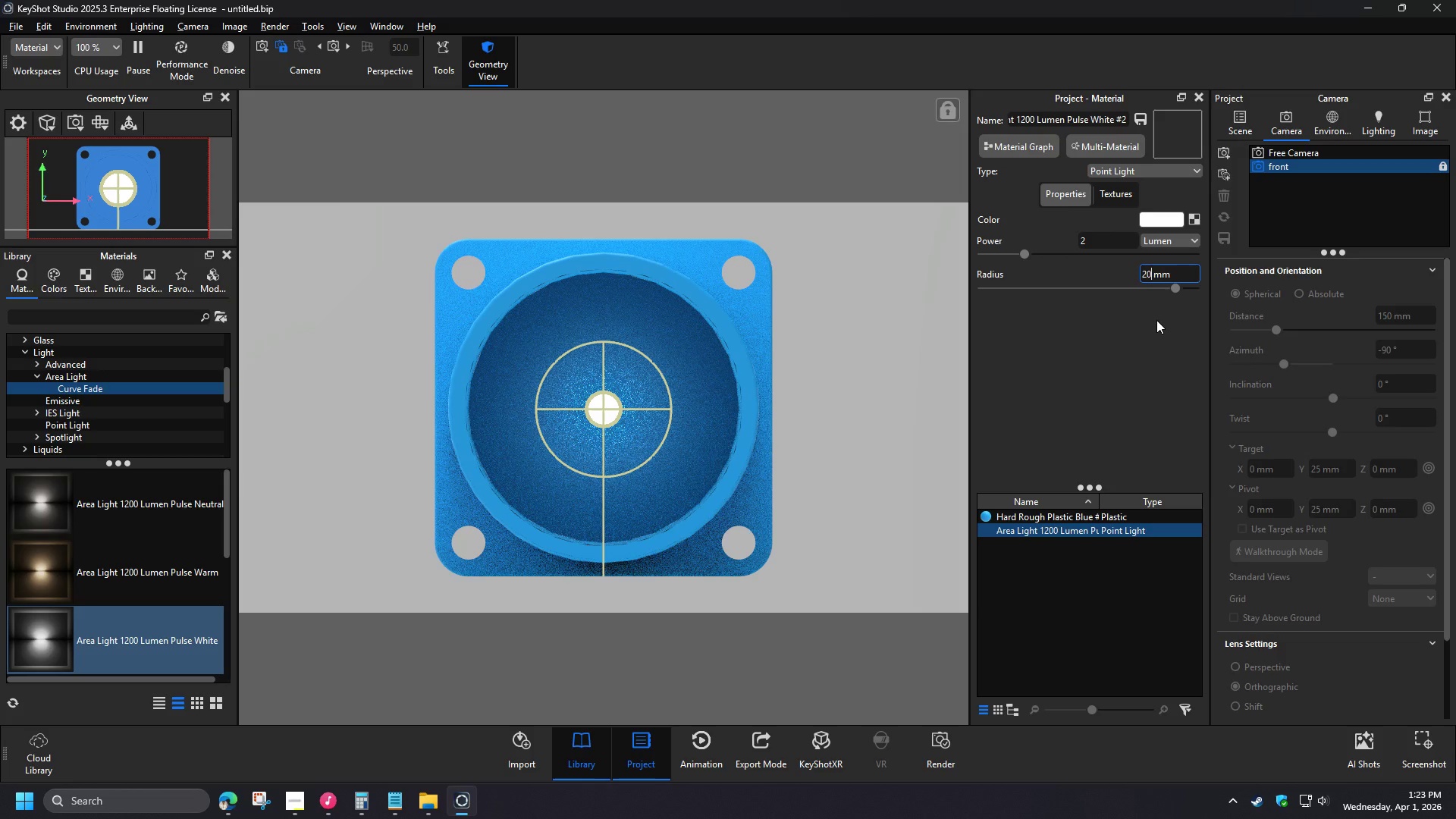 
wait(6.2)
 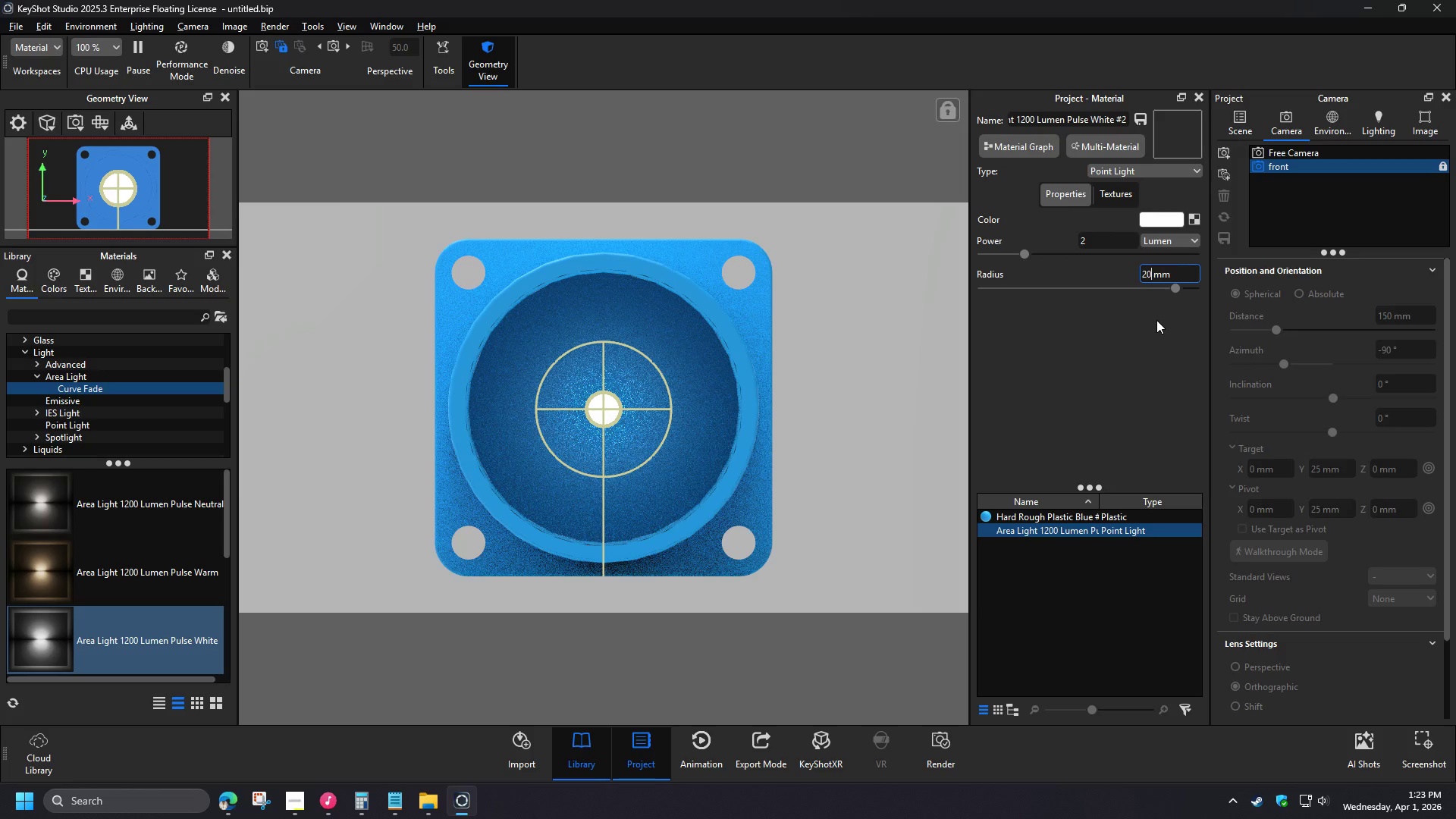 
key(Numpad2)
 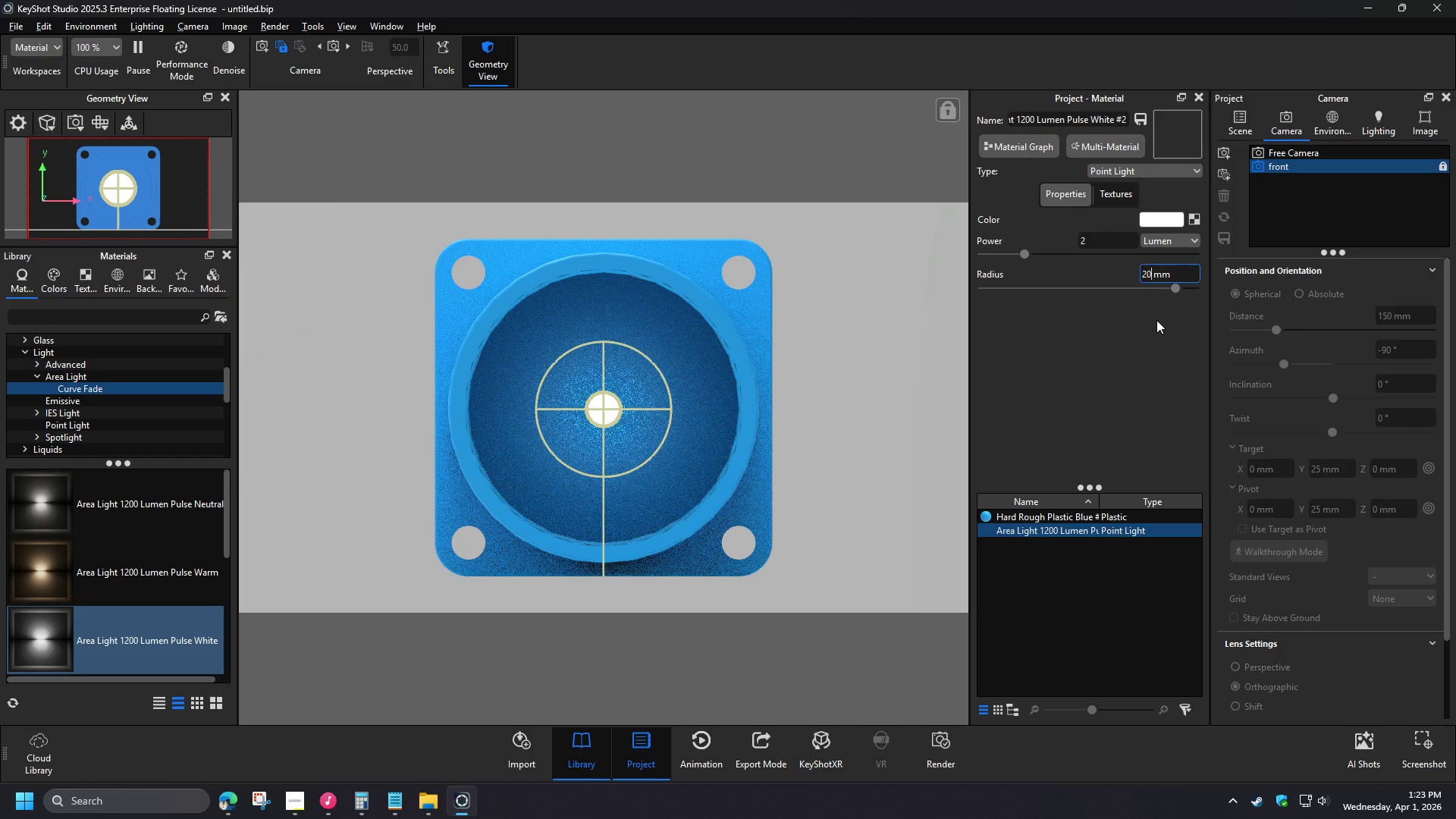 
key(Numpad0)
 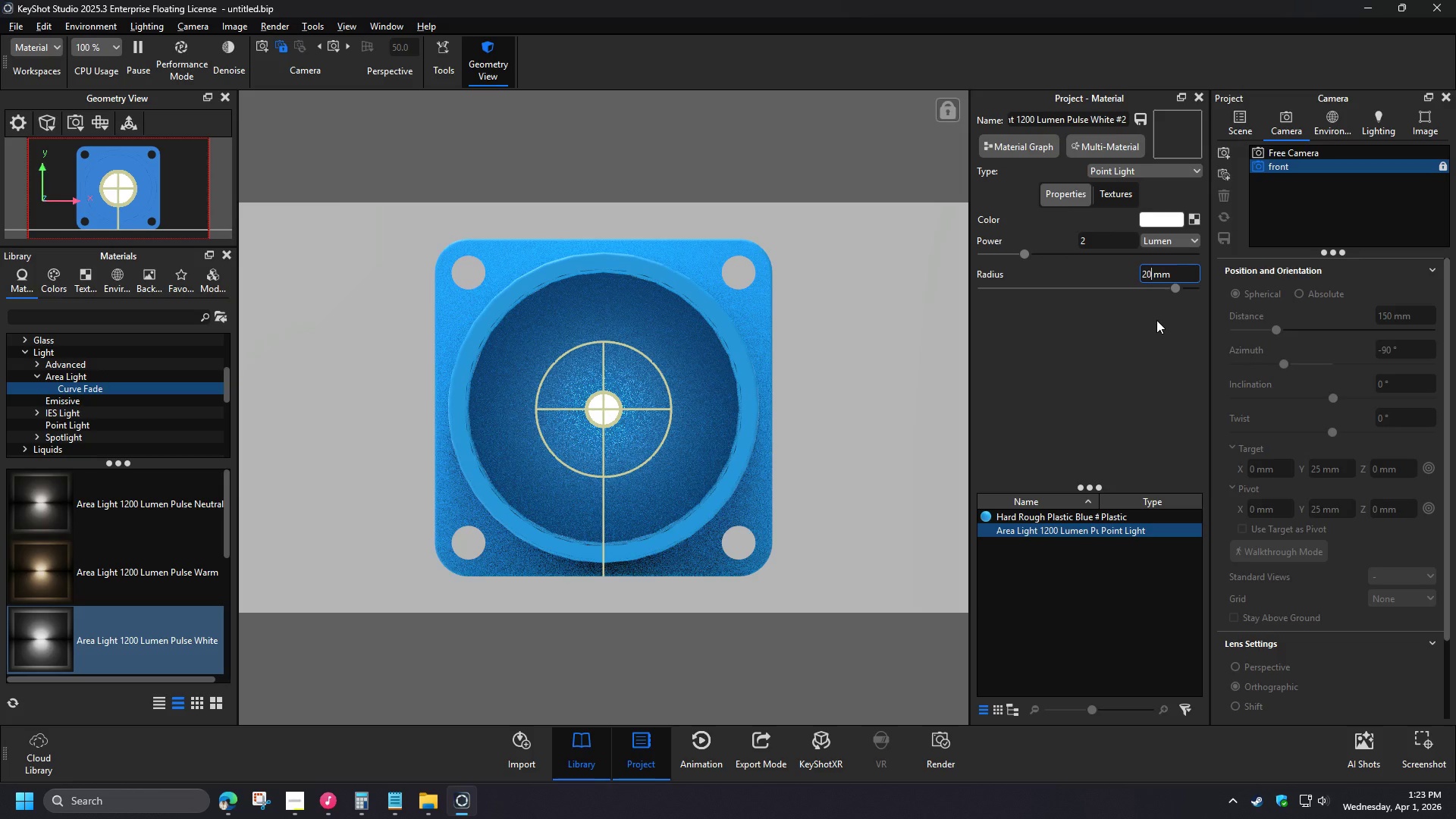 
key(NumpadEnter)
 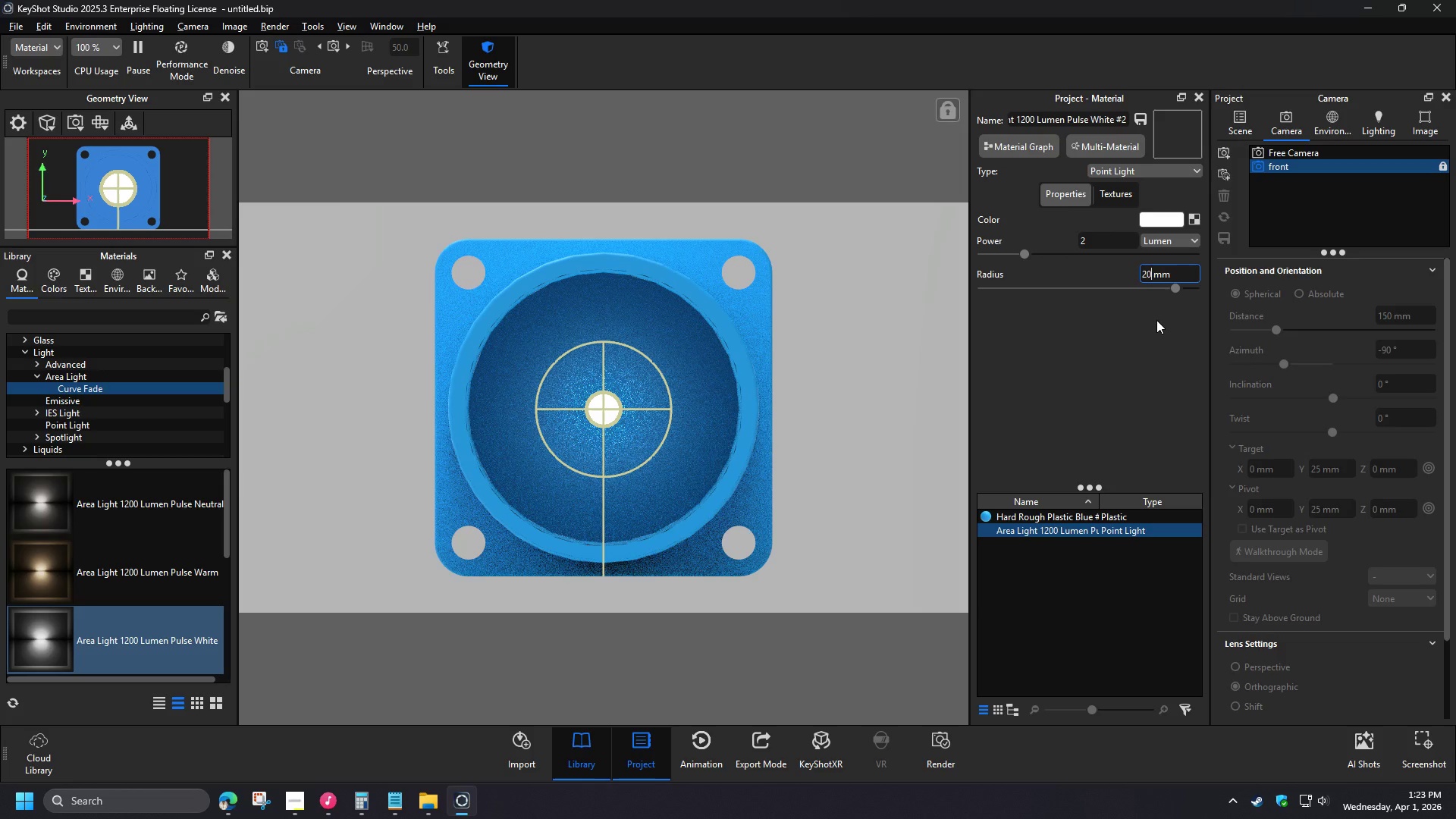 
left_click_drag(start_coordinate=[1106, 239], to_coordinate=[1068, 239])
 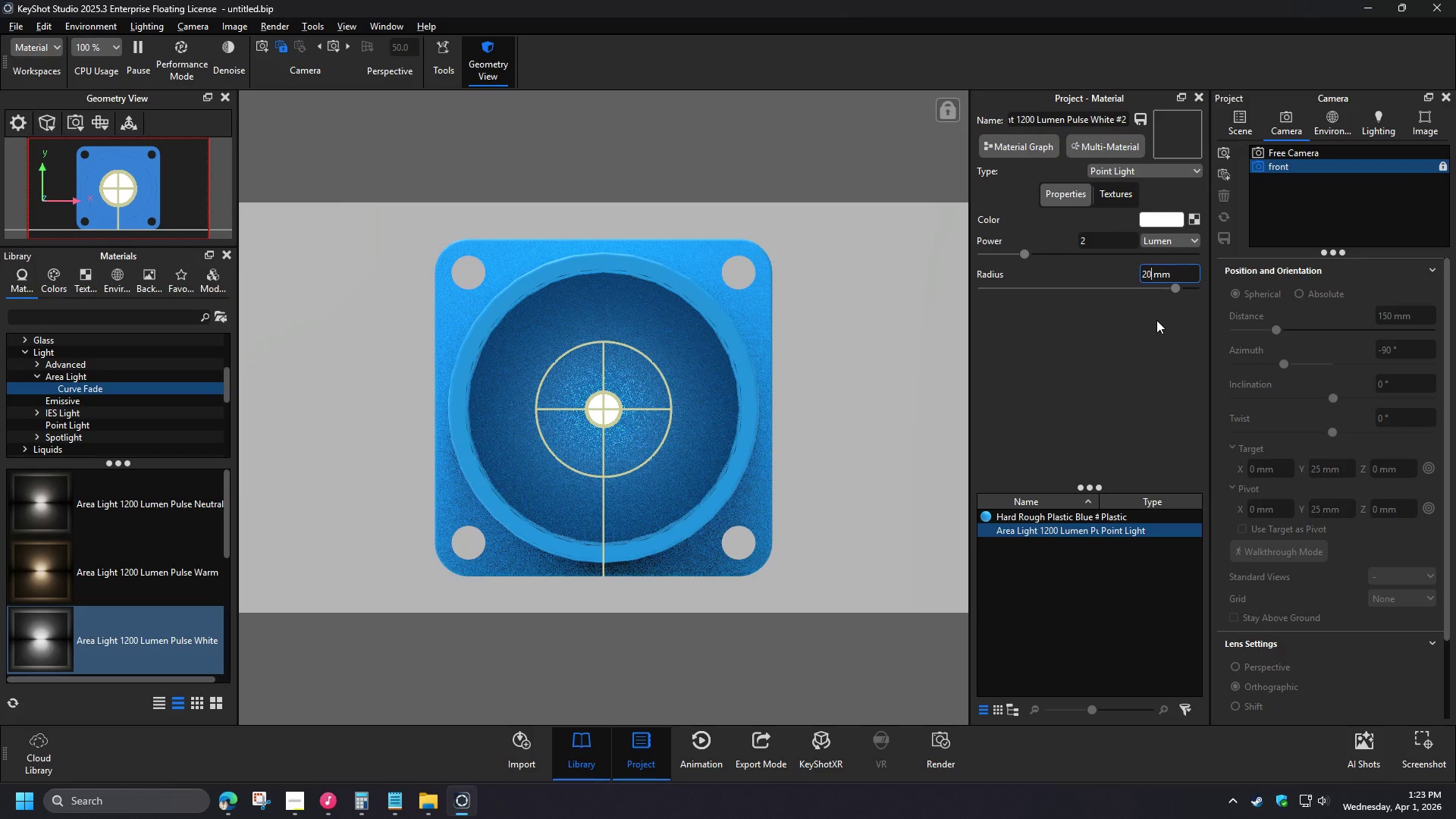 
key(Numpad5)
 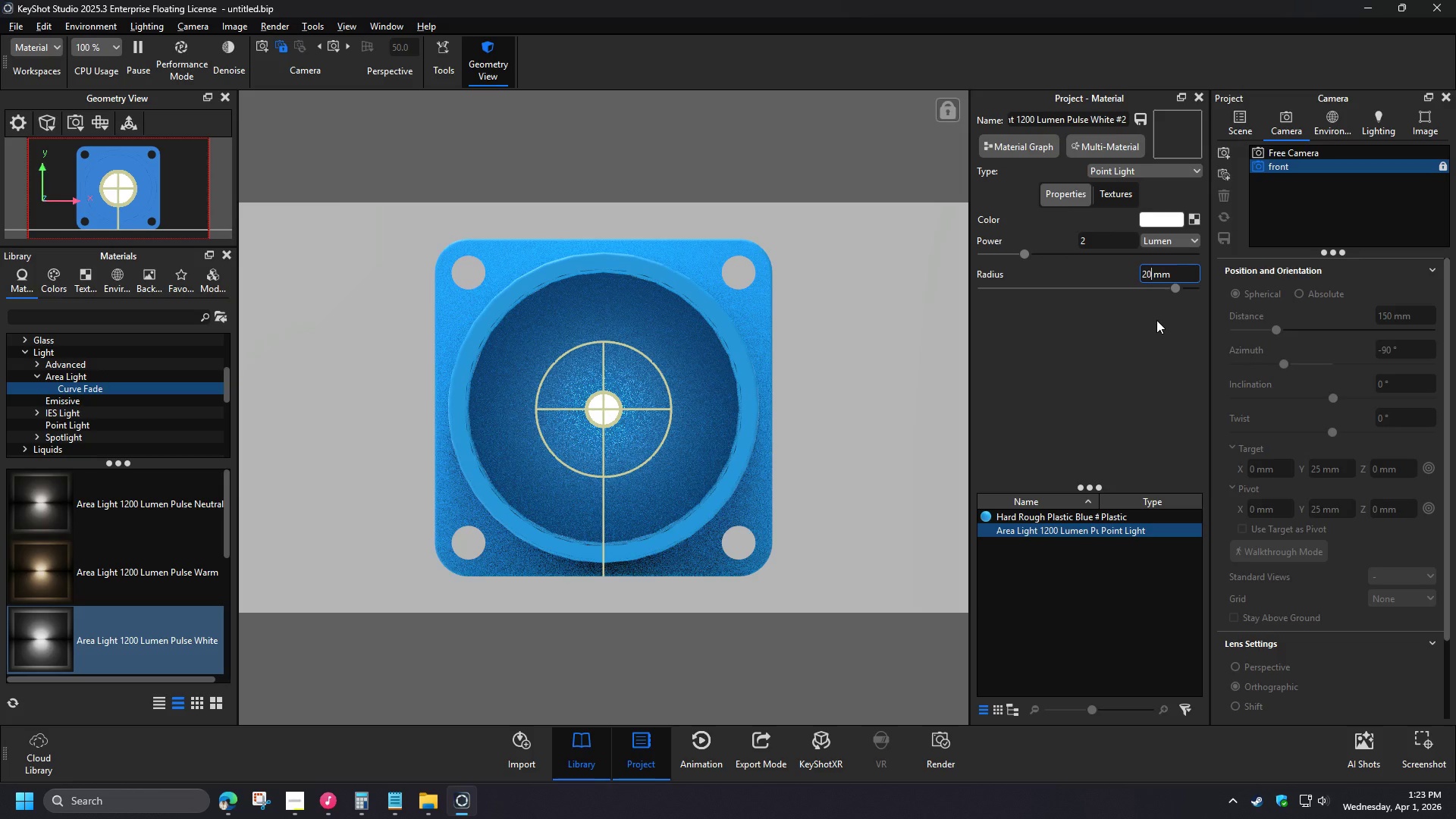 
key(NumpadEnter)
 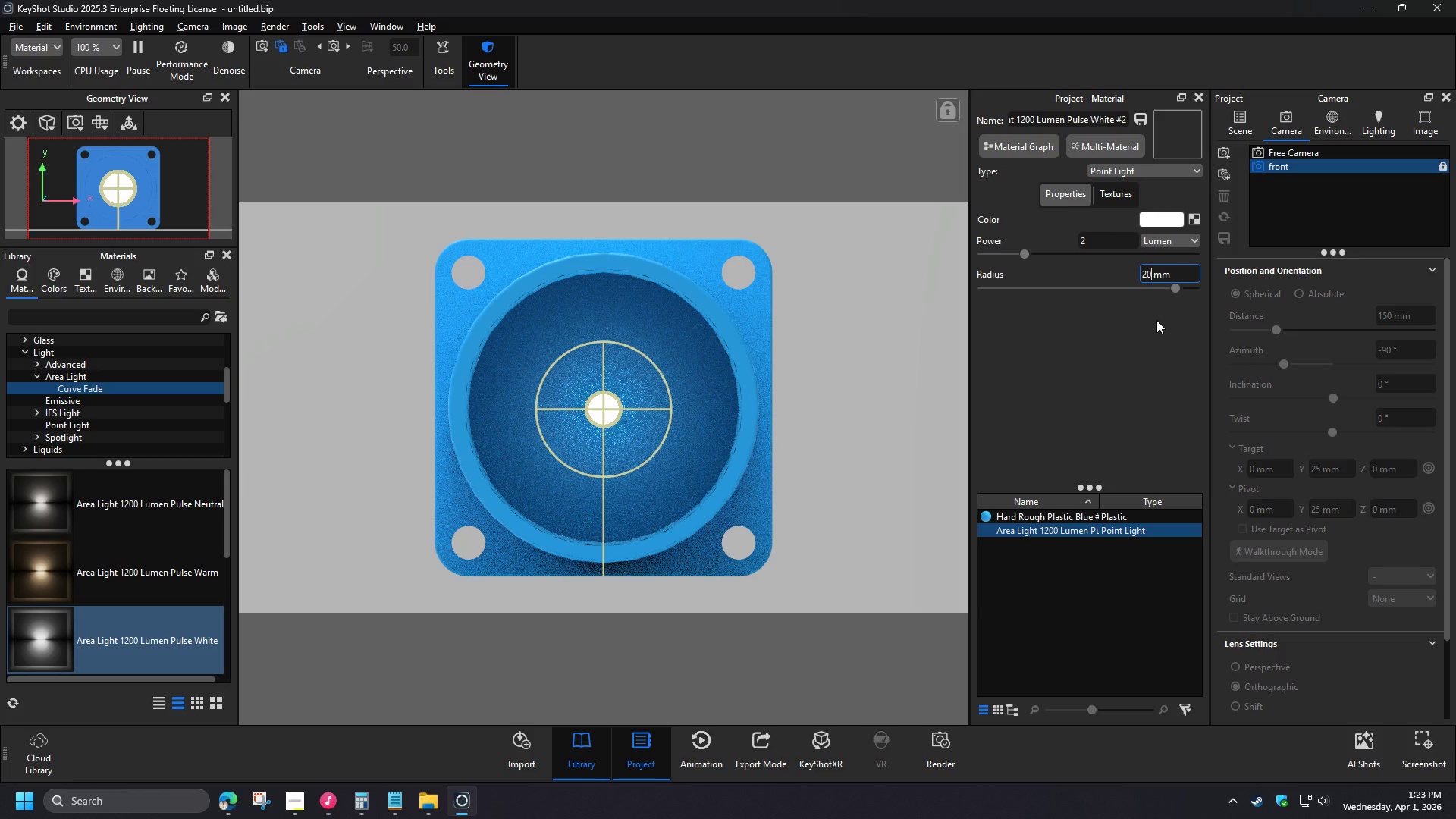 
key(Numpad1)
 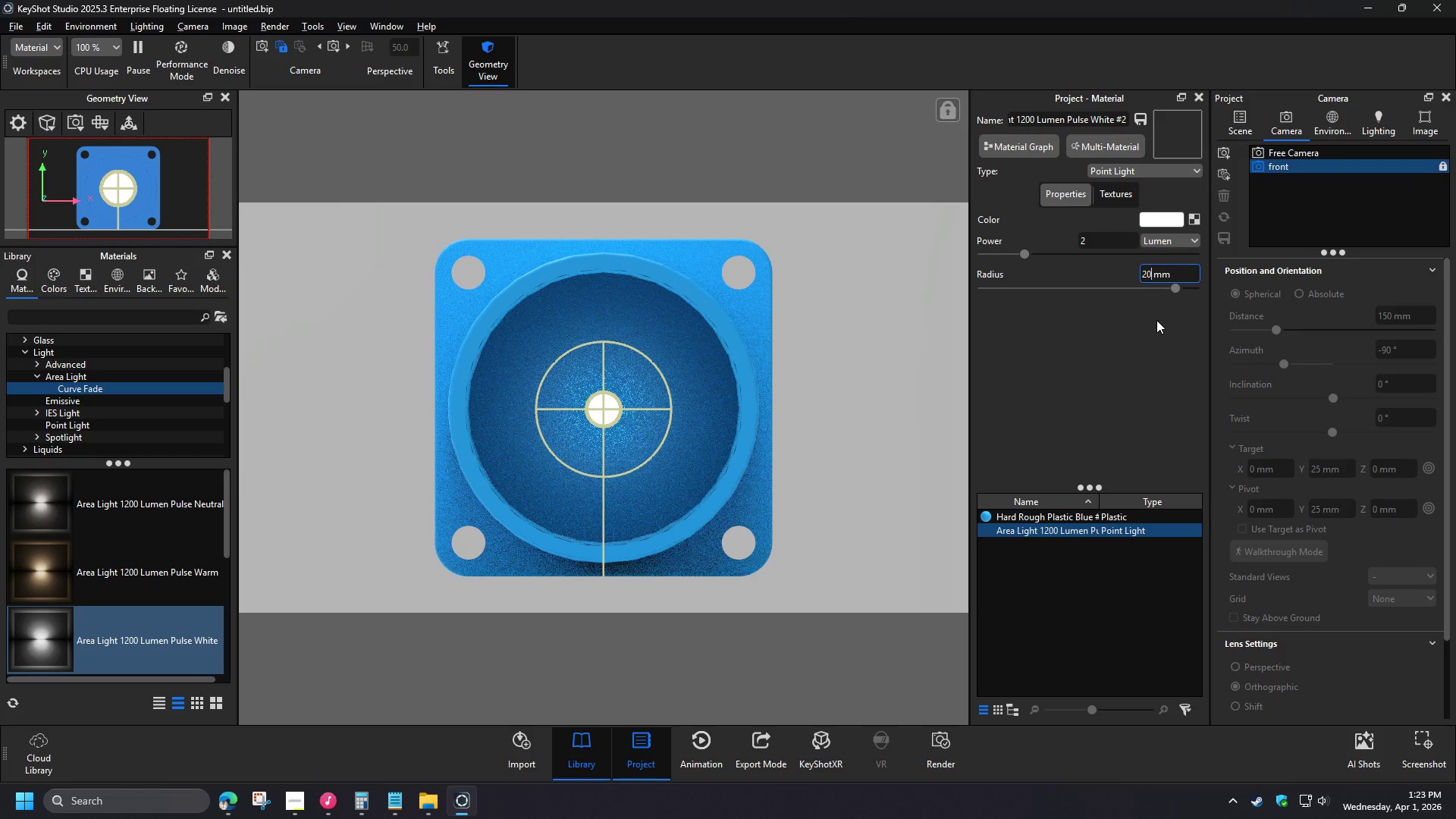 
key(Numpad0)
 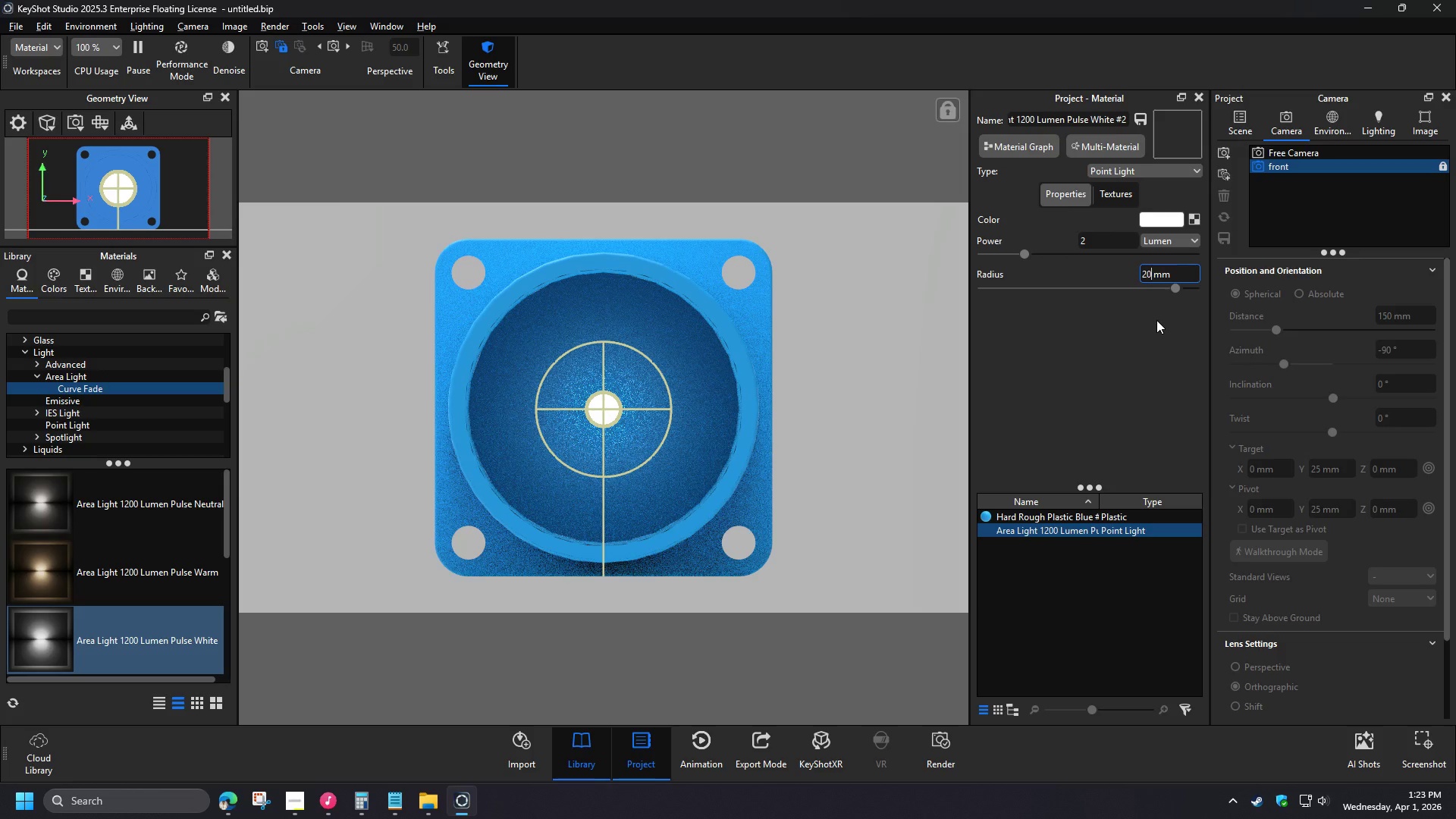 
key(NumpadEnter)
 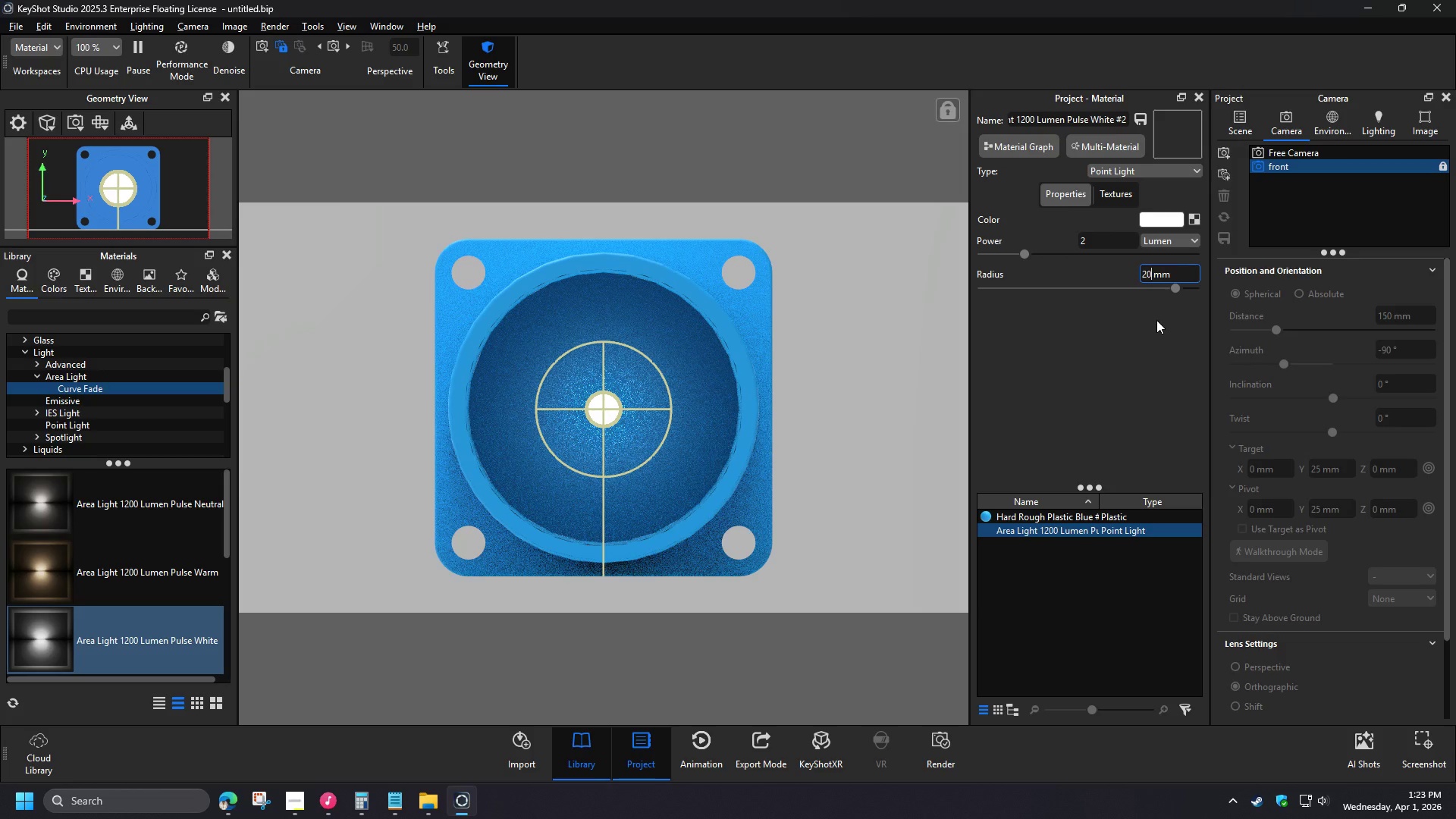 
left_click([1092, 371])
 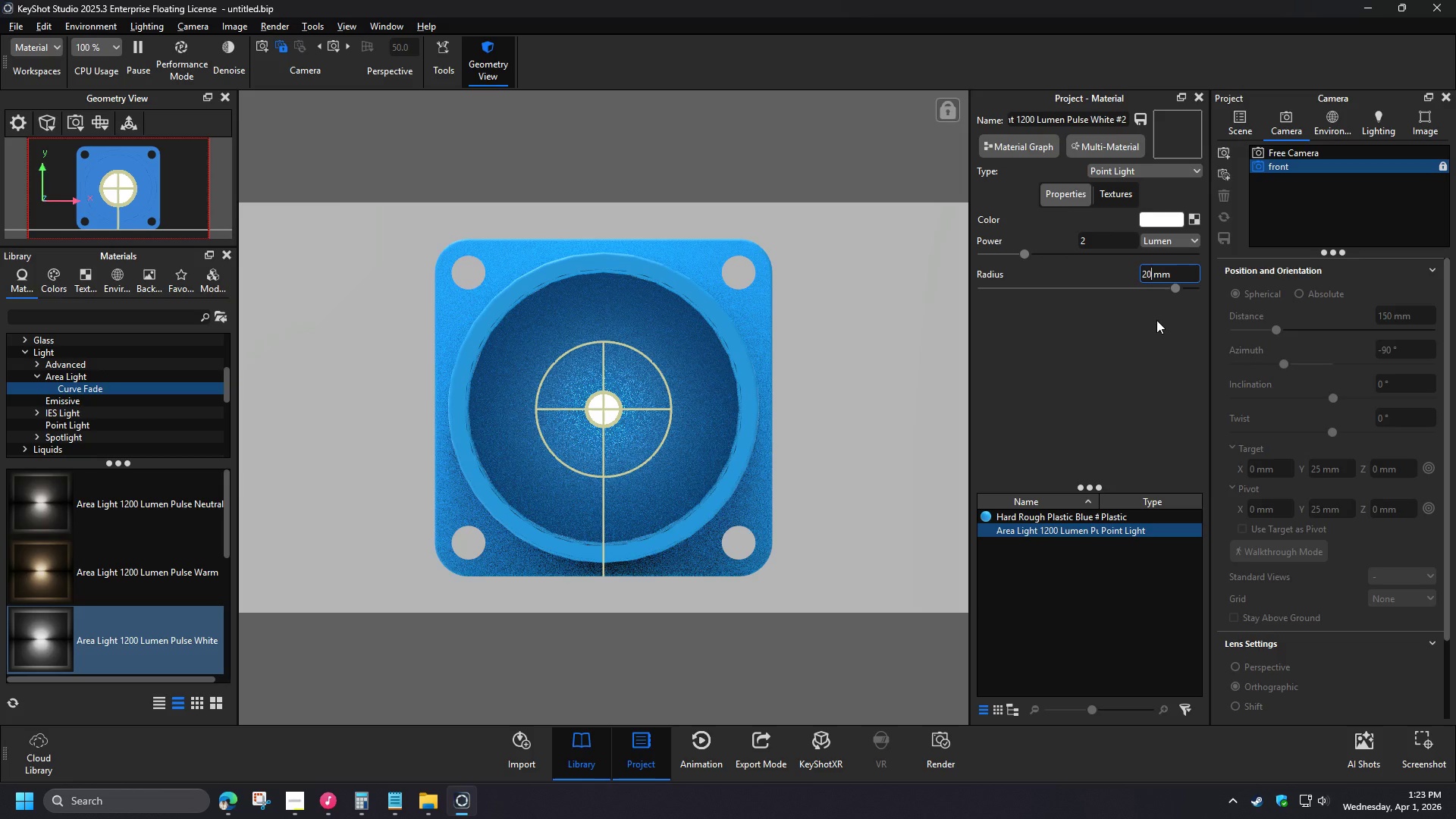 
left_click_drag(start_coordinate=[1101, 244], to_coordinate=[1055, 244])
 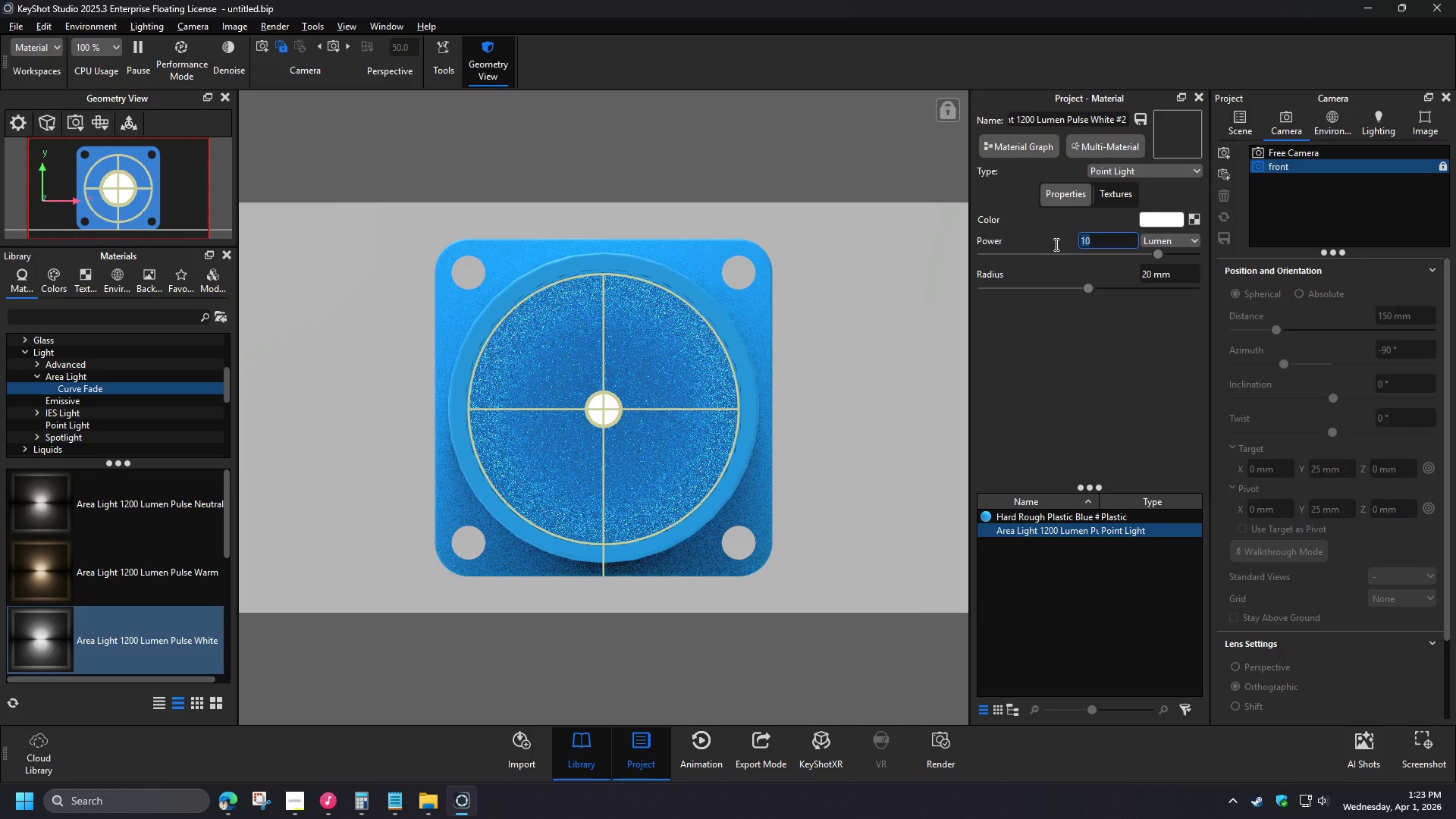 
key(Numpad8)
 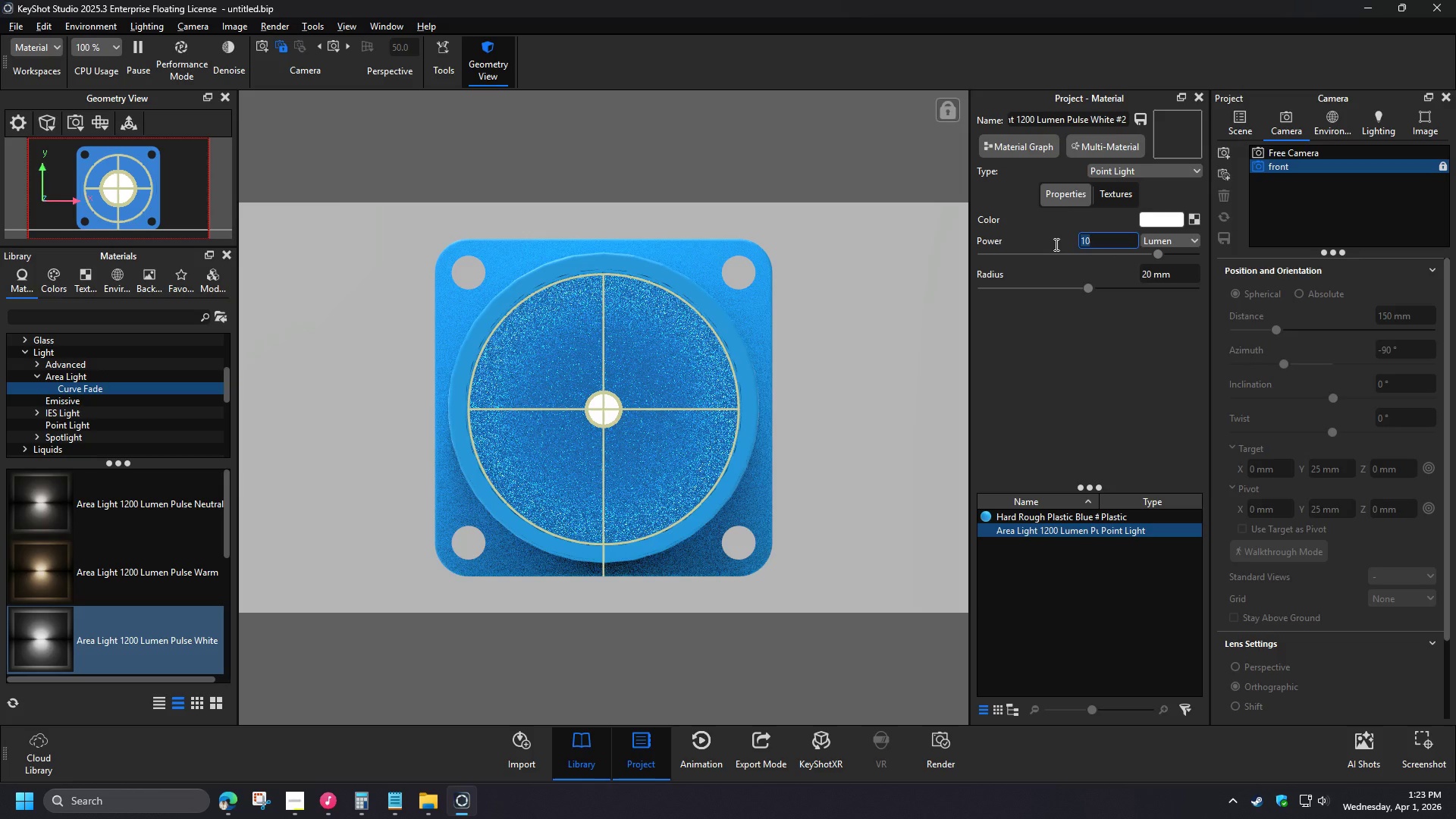 
key(NumpadEnter)
 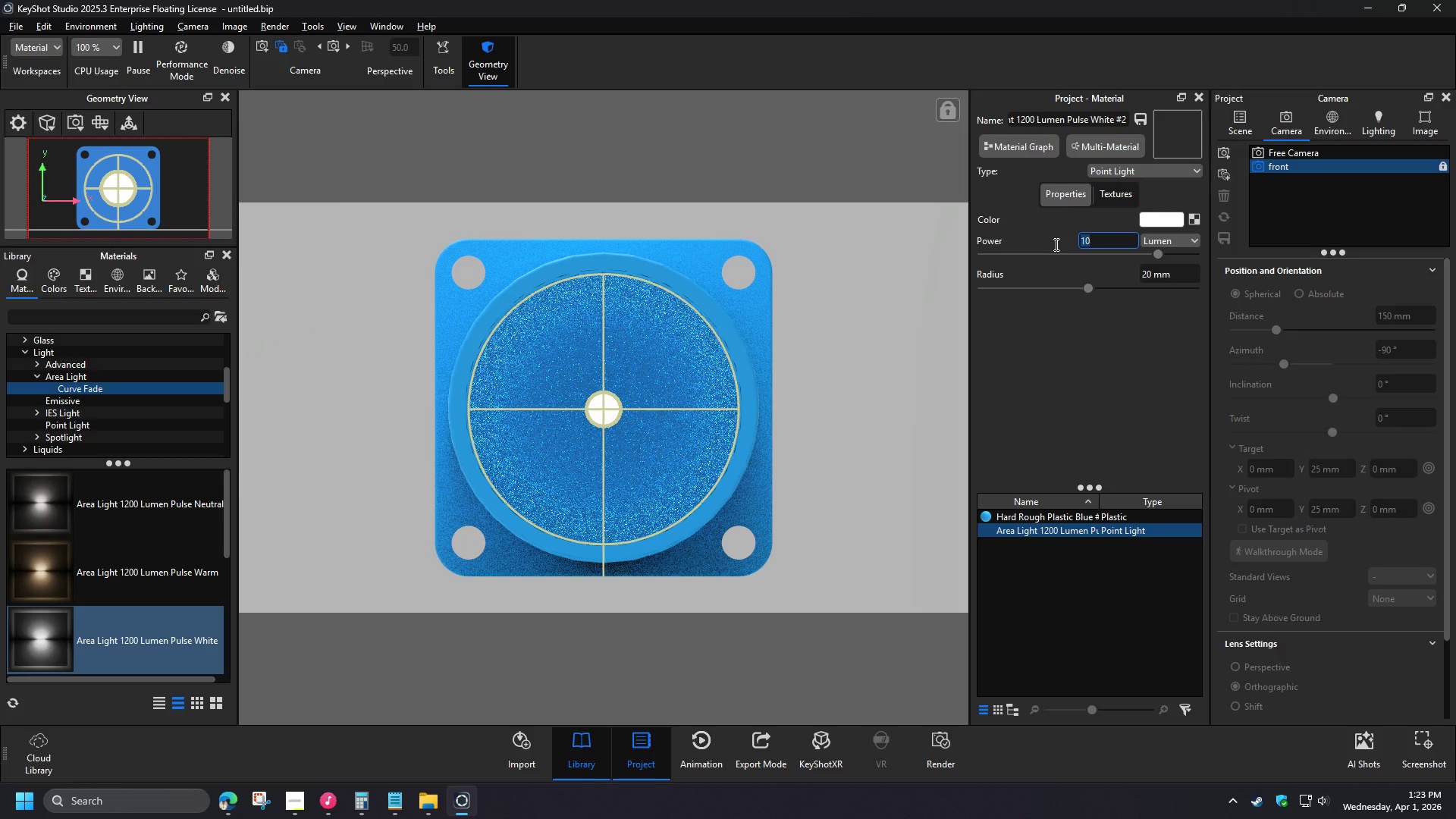 
left_click_drag(start_coordinate=[1098, 240], to_coordinate=[1059, 239])
 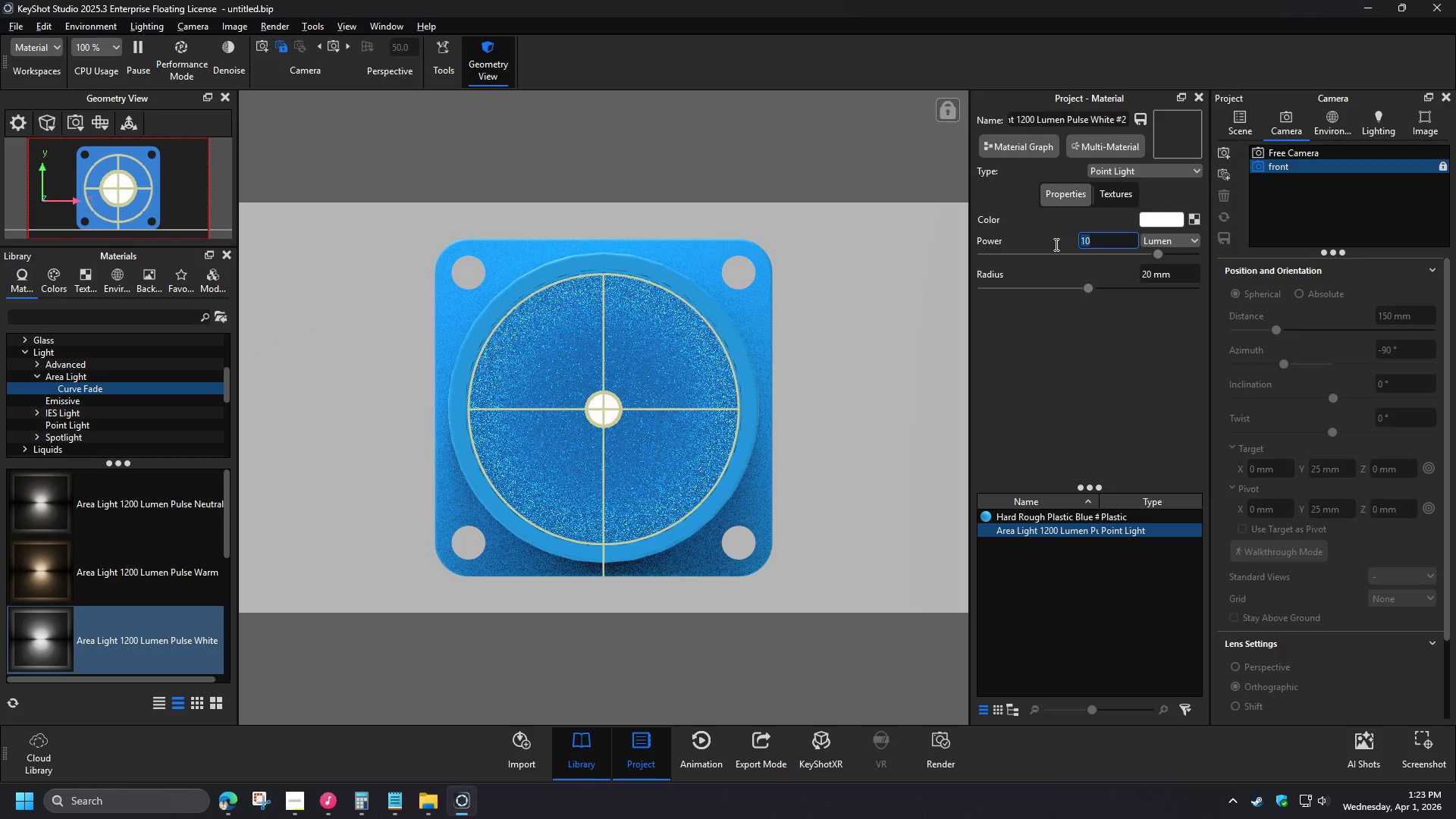 
key(Numpad7)
 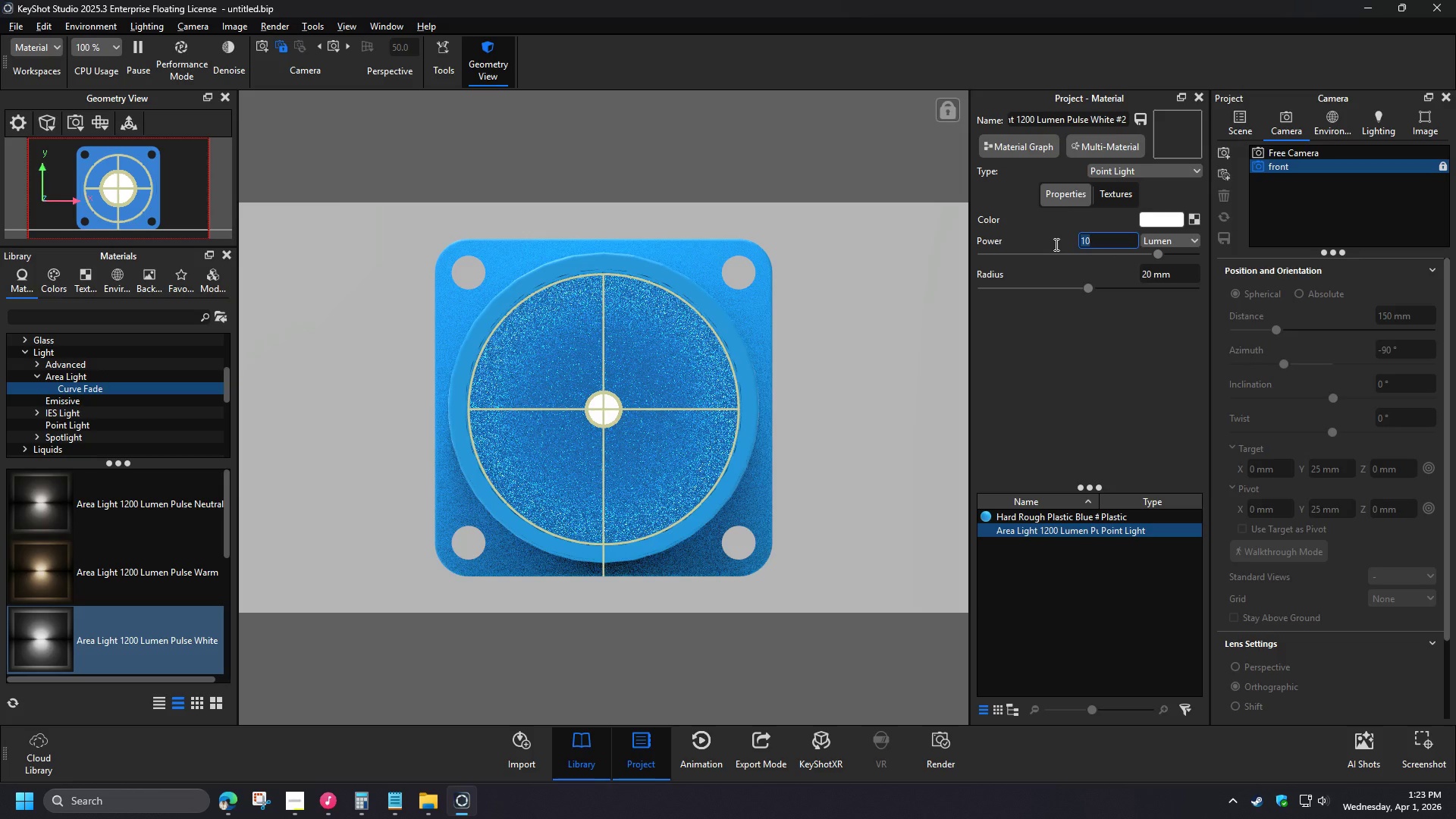 
key(NumpadEnter)
 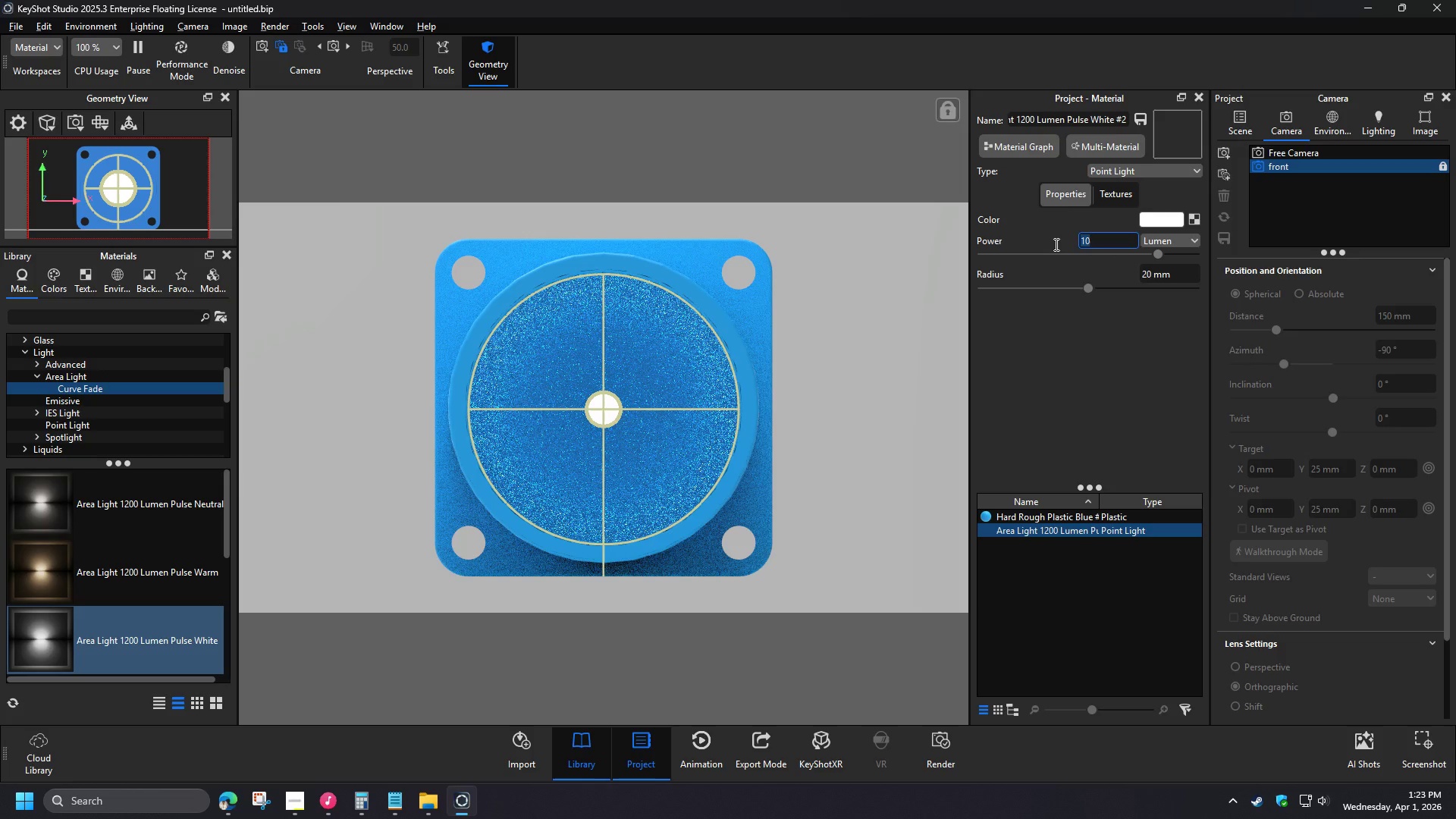 
wait(6.72)
 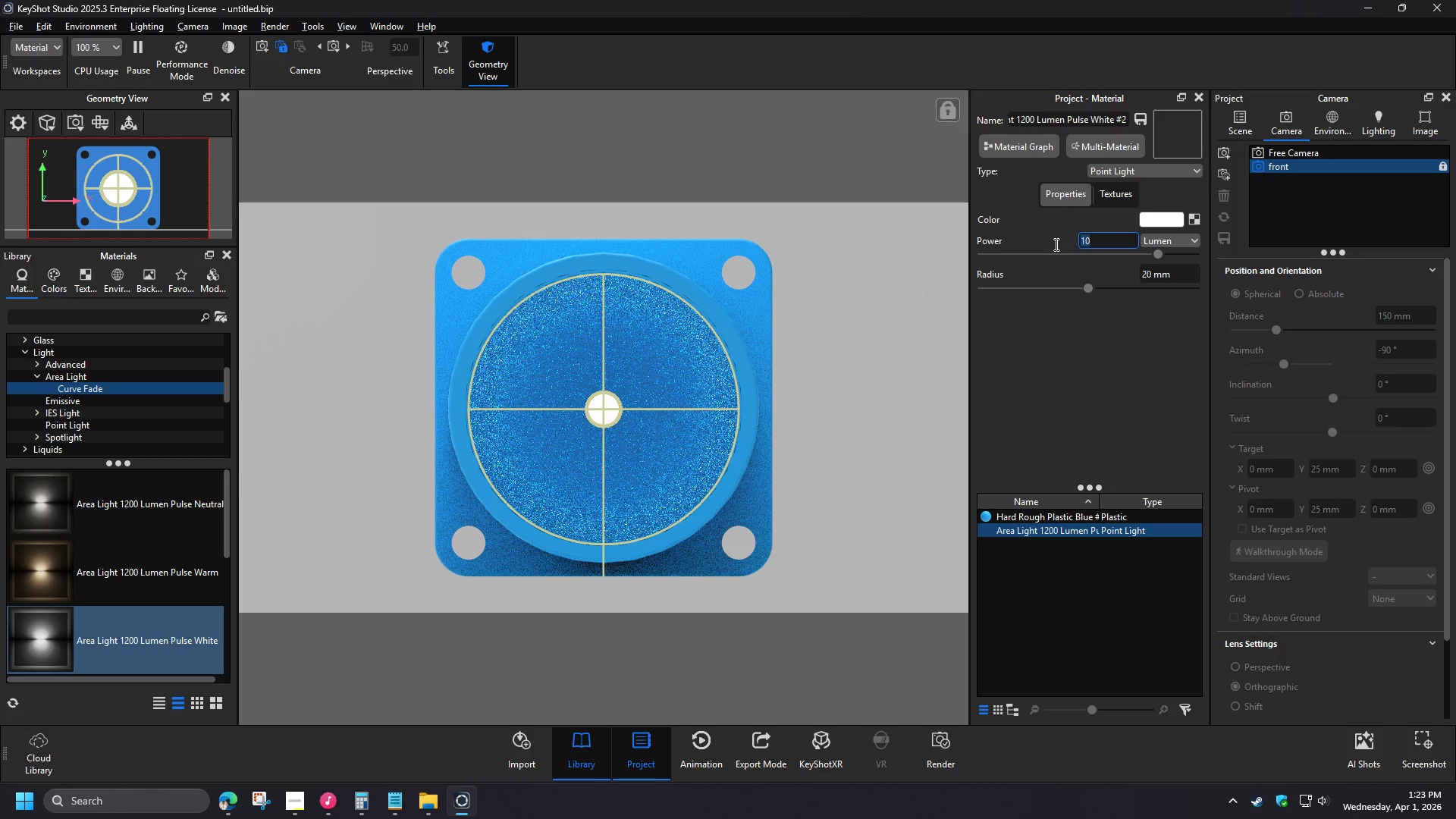 
left_click([1131, 410])
 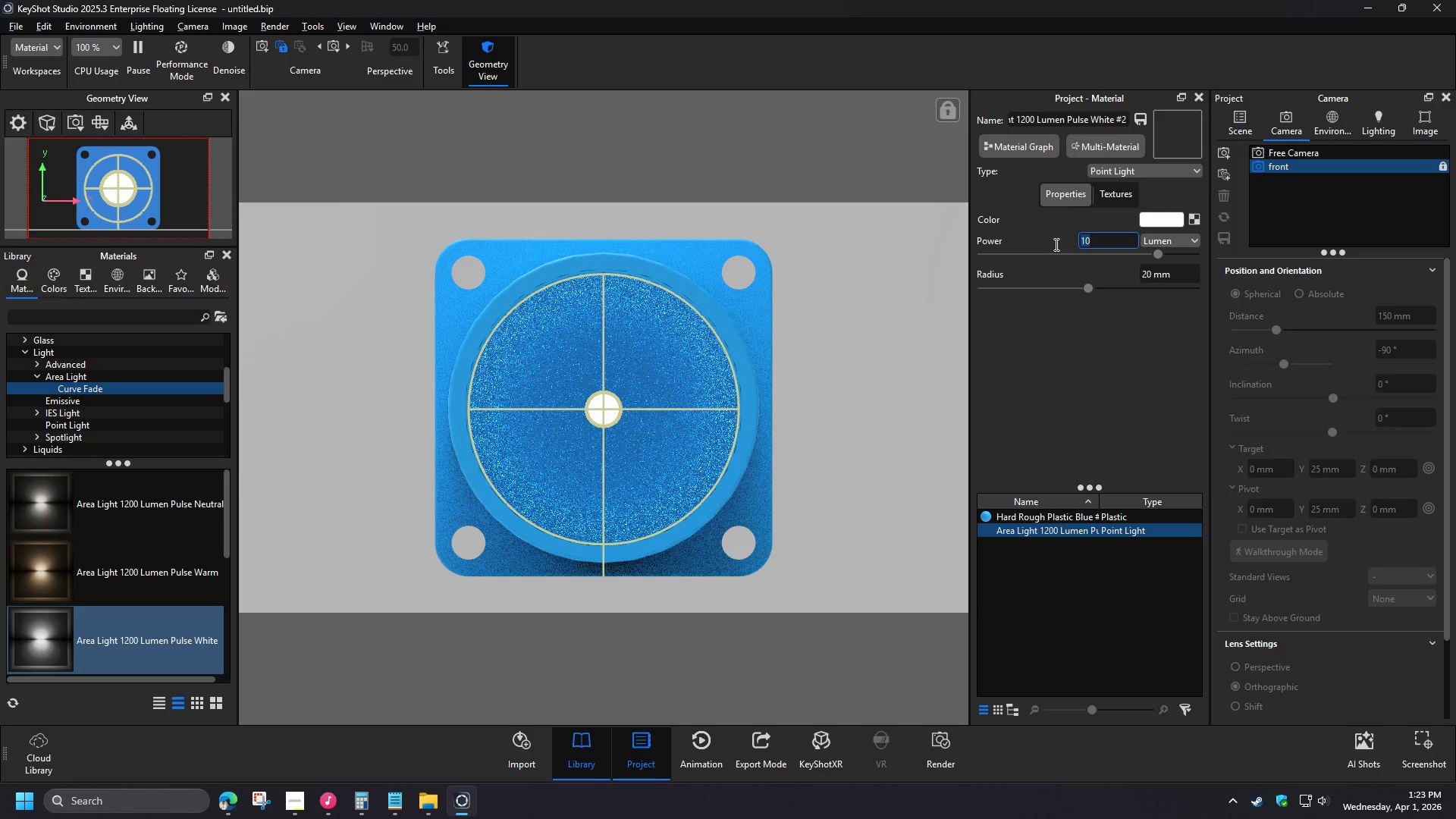 
left_click([948, 746])
 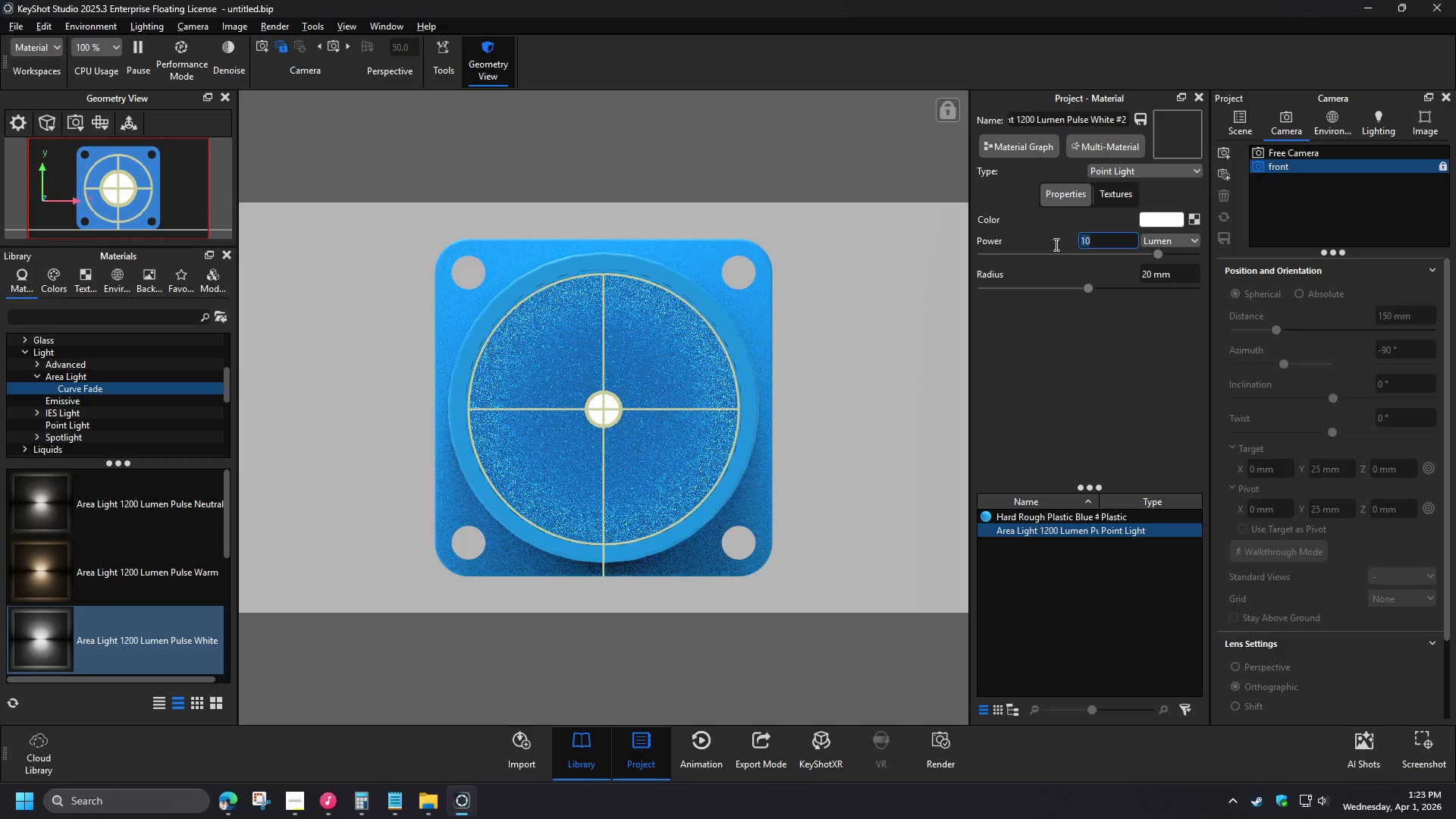 
left_click([1076, 694])
 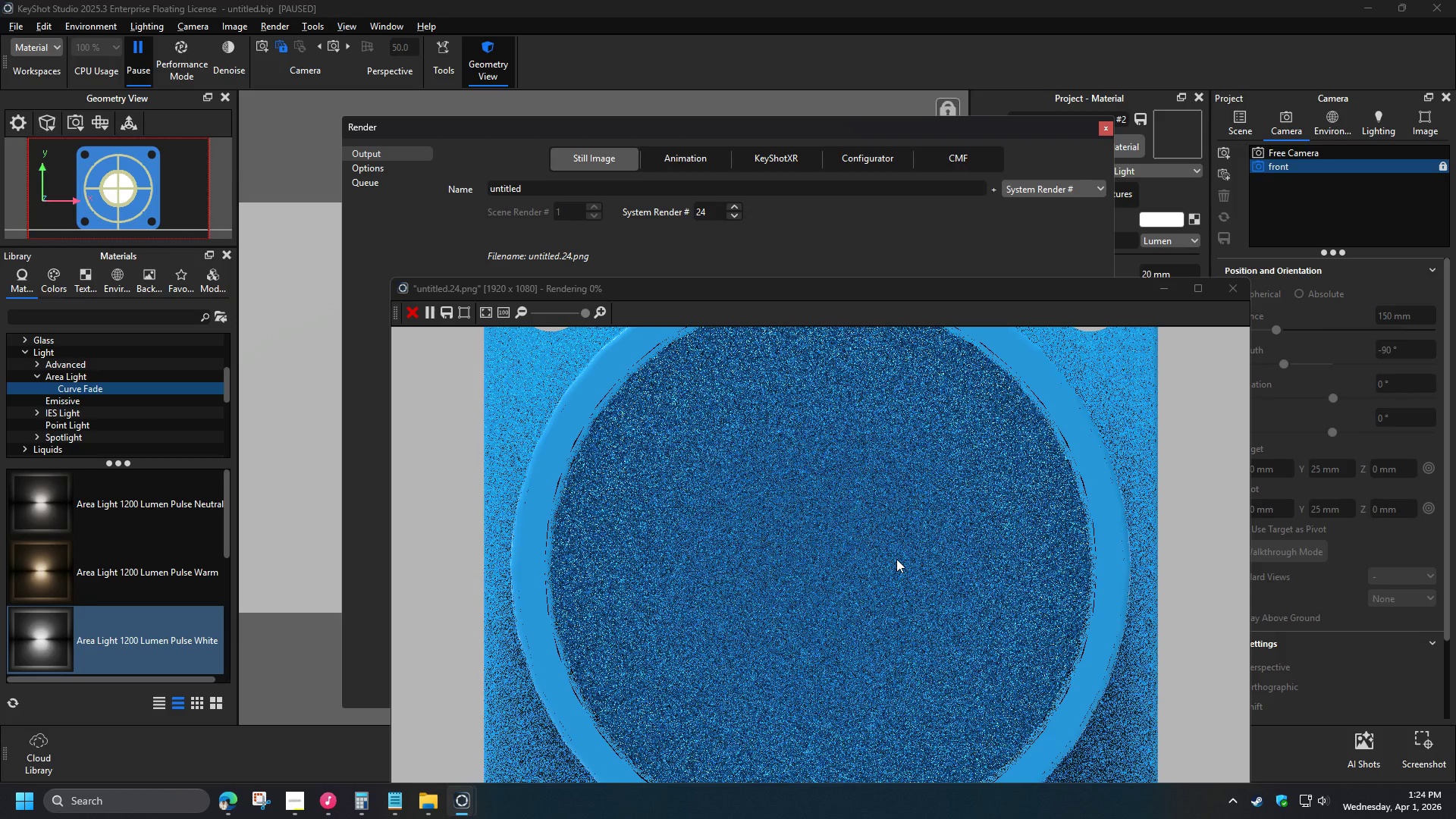 
scroll: coordinate [768, 516], scroll_direction: down, amount: 5.0
 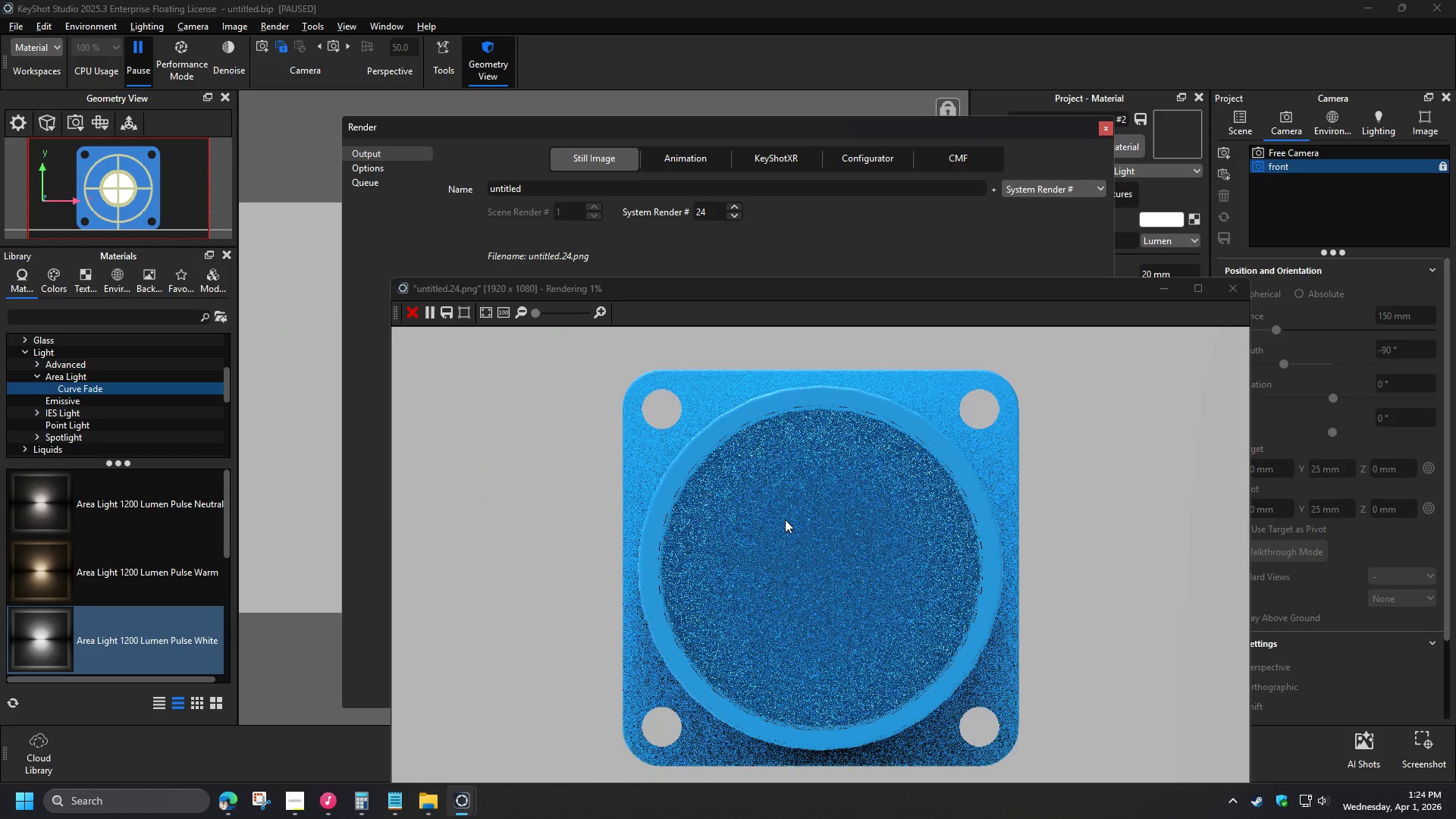 
left_click_drag(start_coordinate=[786, 297], to_coordinate=[638, 187])
 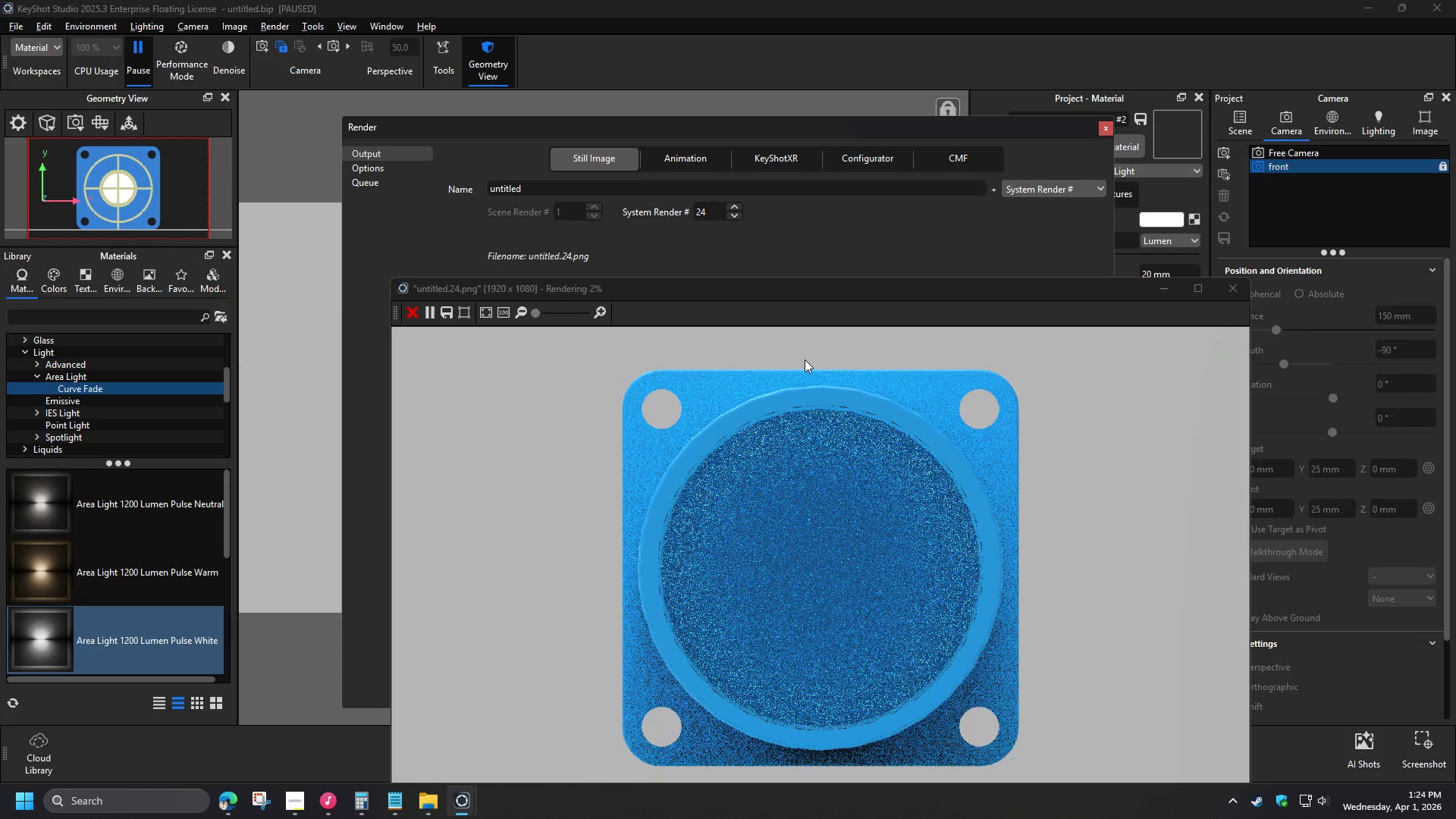 
scroll: coordinate [693, 421], scroll_direction: down, amount: 5.0
 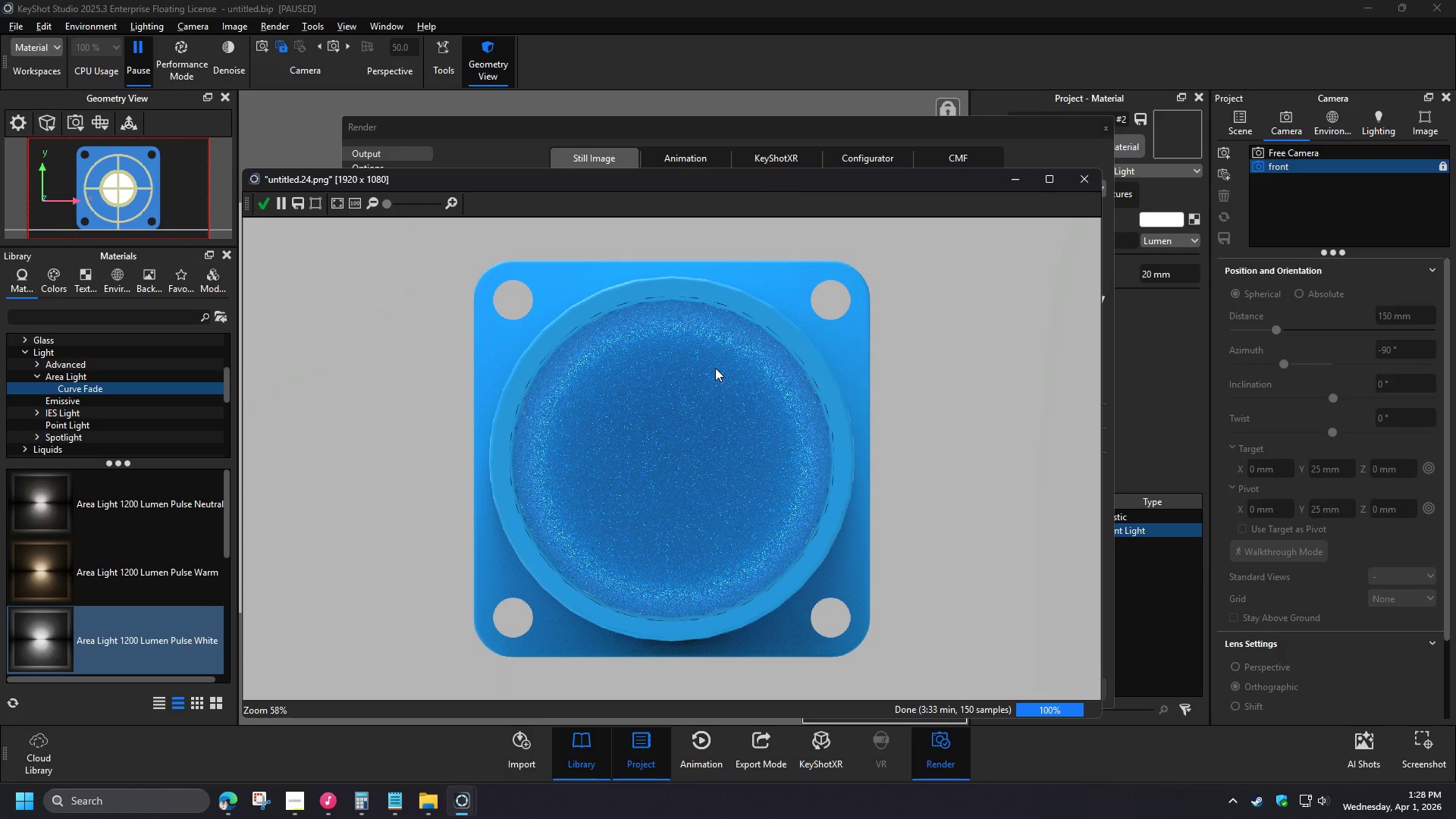 
wait(272.43)
 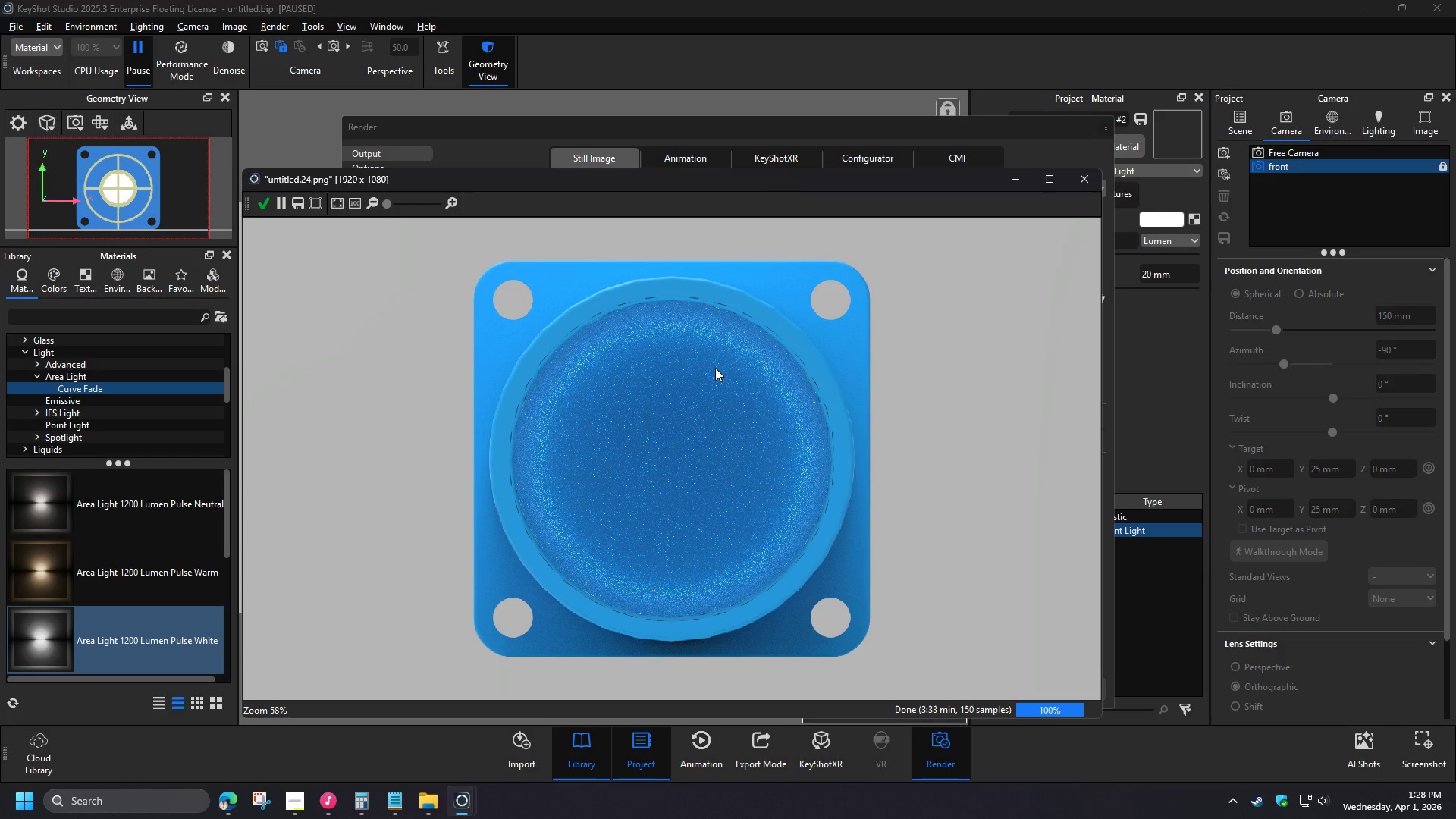 
left_click([261, 206])
 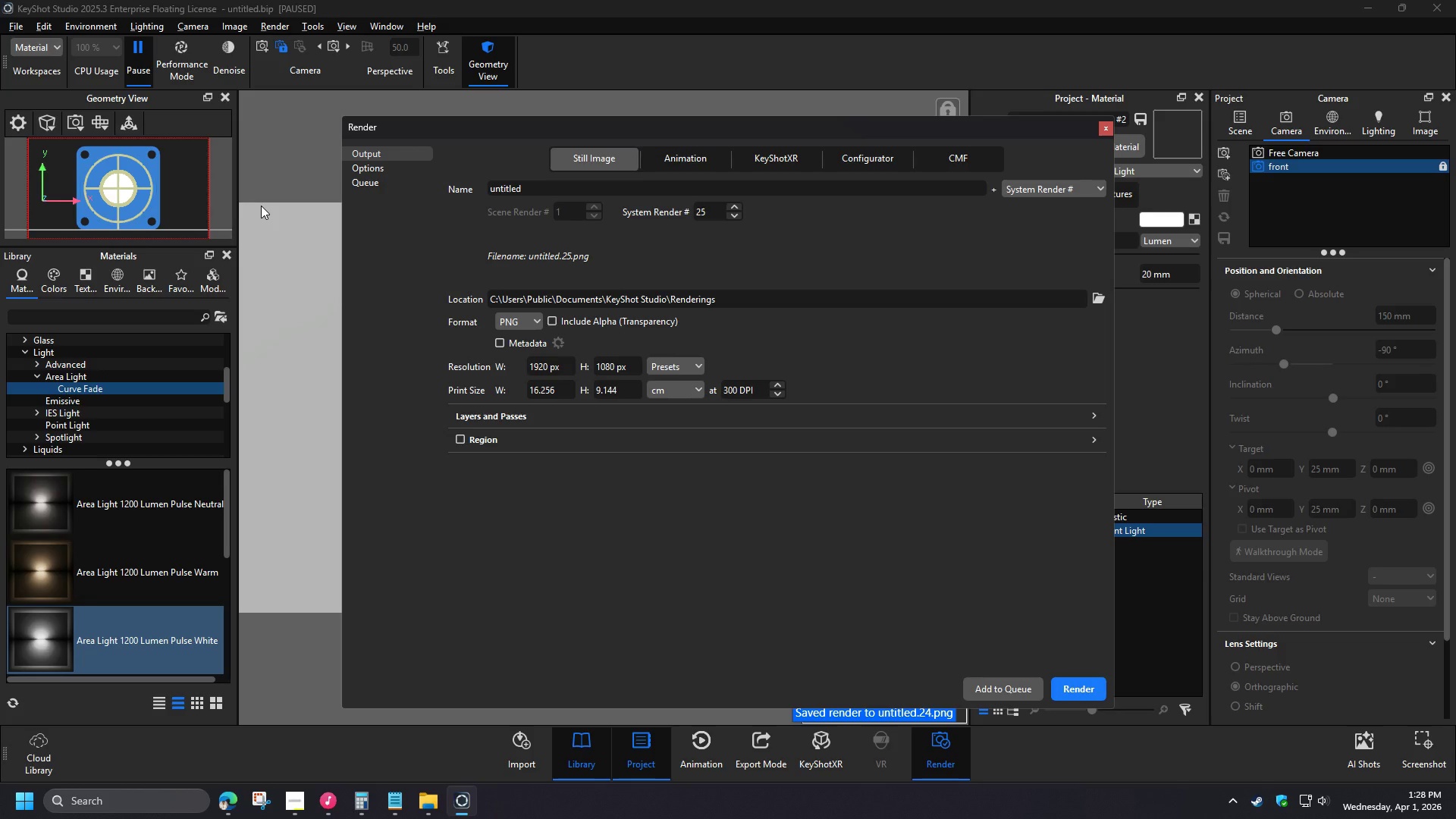 
left_click([1106, 129])
 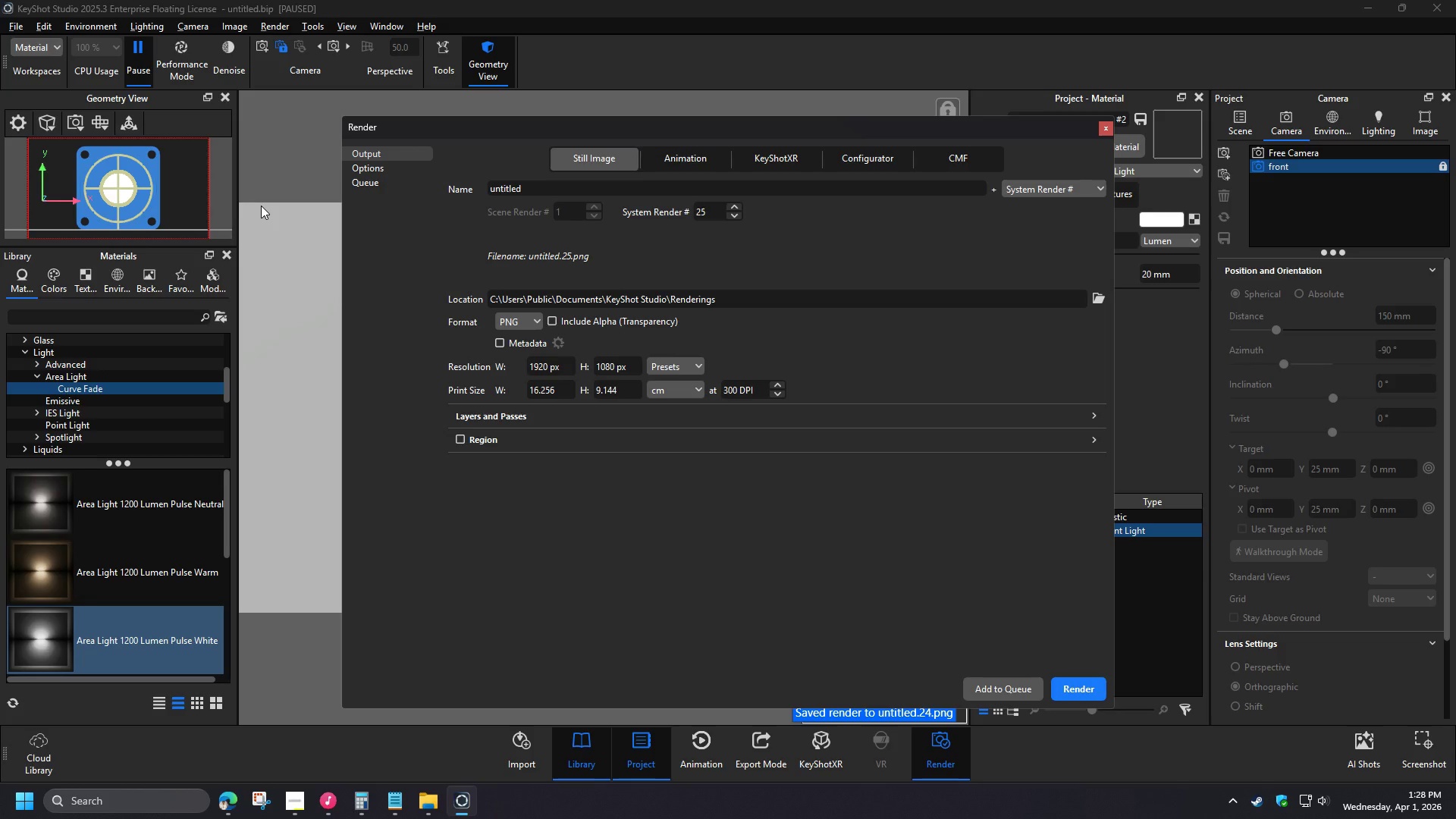 
left_click([1244, 126])
 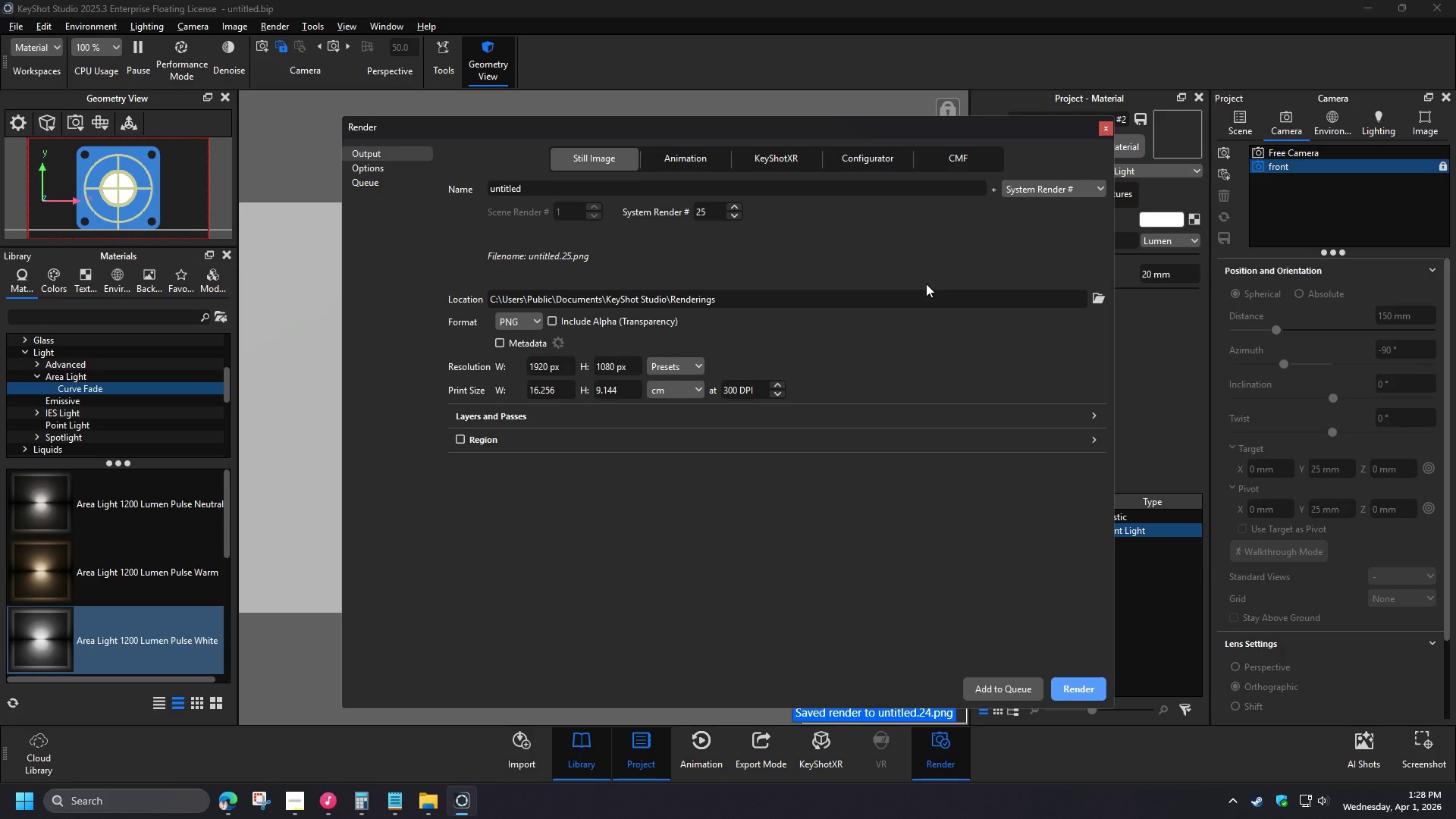 
left_click([1251, 216])
 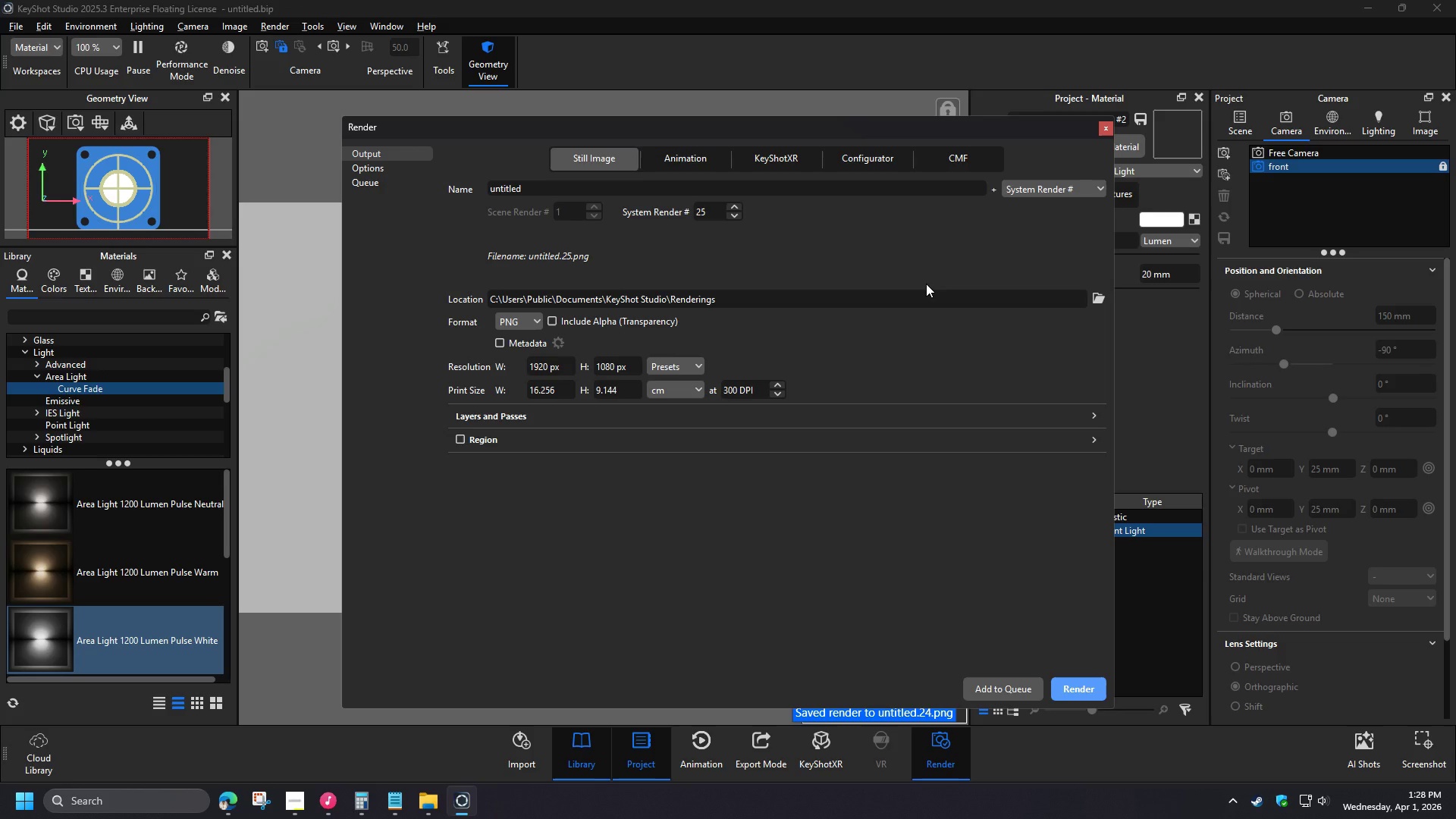 
left_click([1259, 216])
 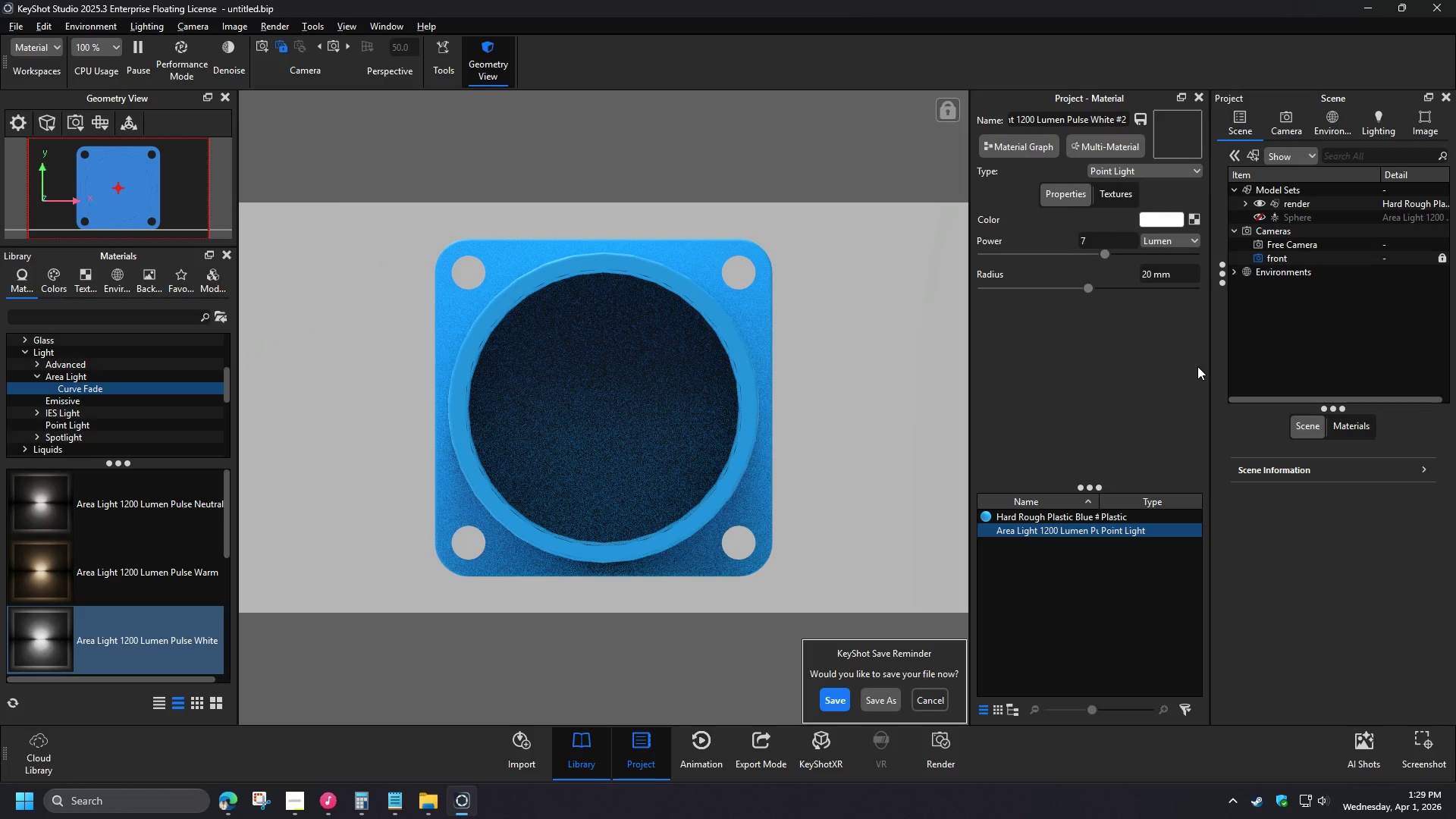 
wait(5.97)
 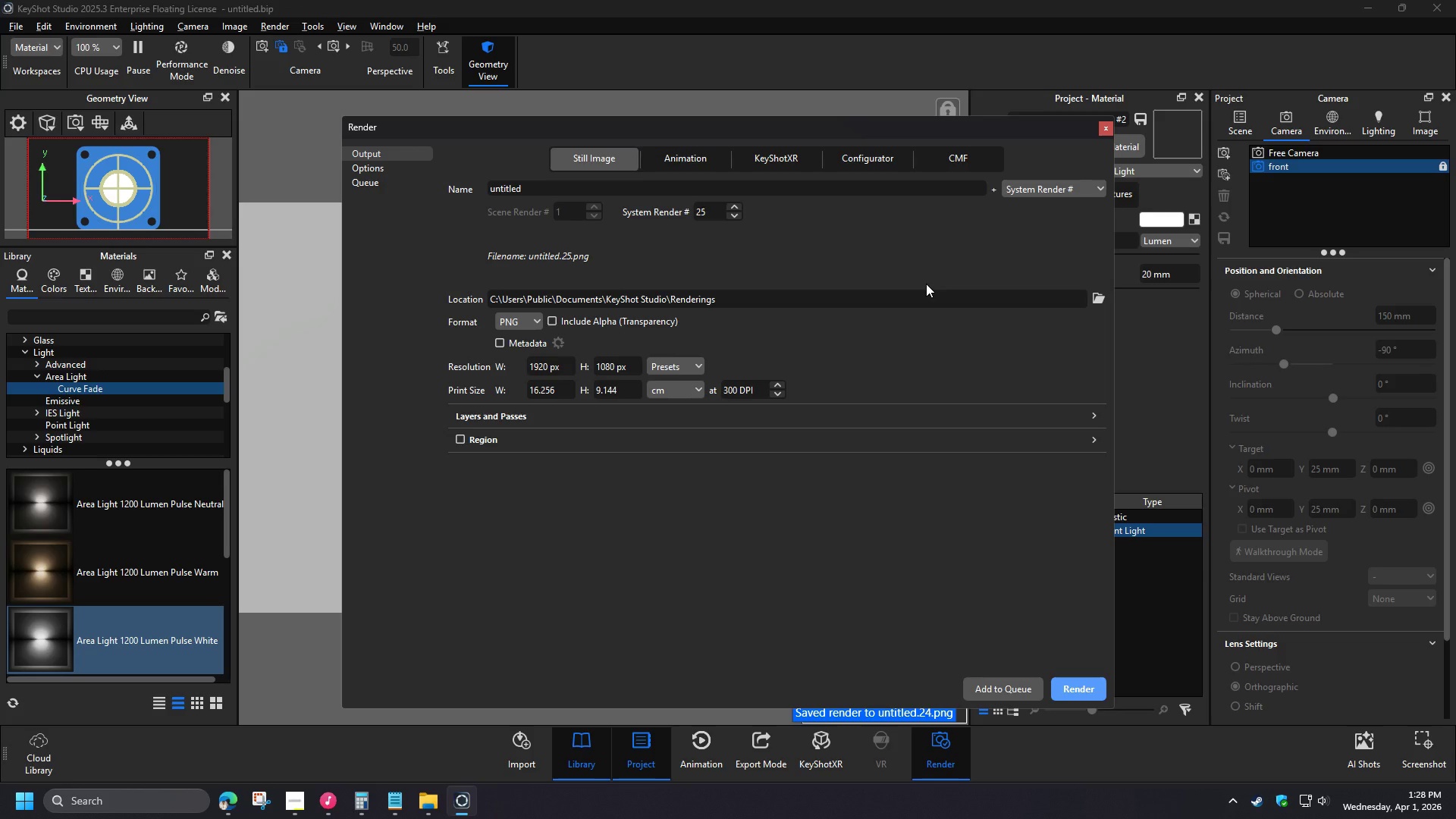 
left_click([1262, 218])
 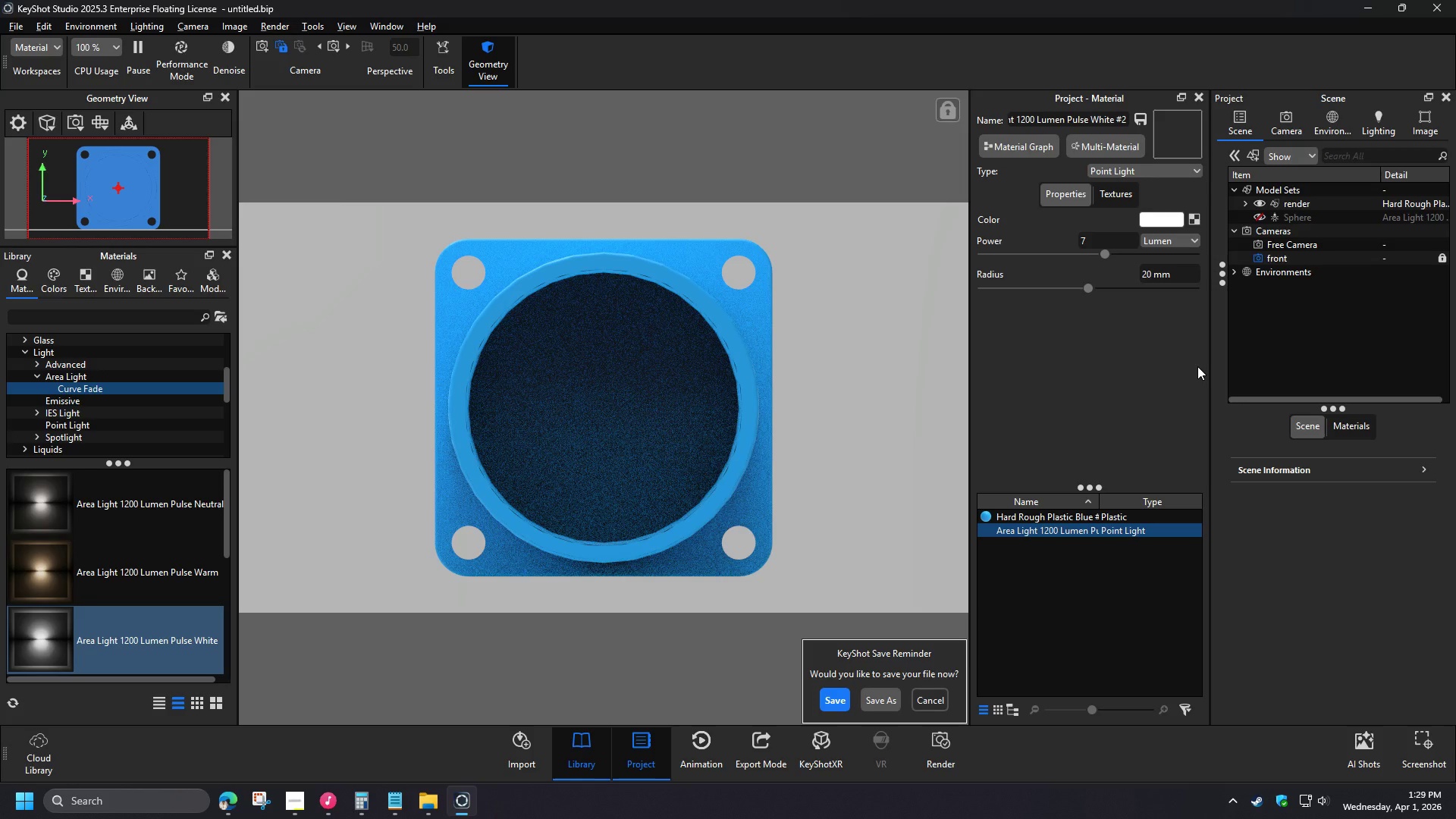 
left_click_drag(start_coordinate=[1092, 233], to_coordinate=[1055, 232])
 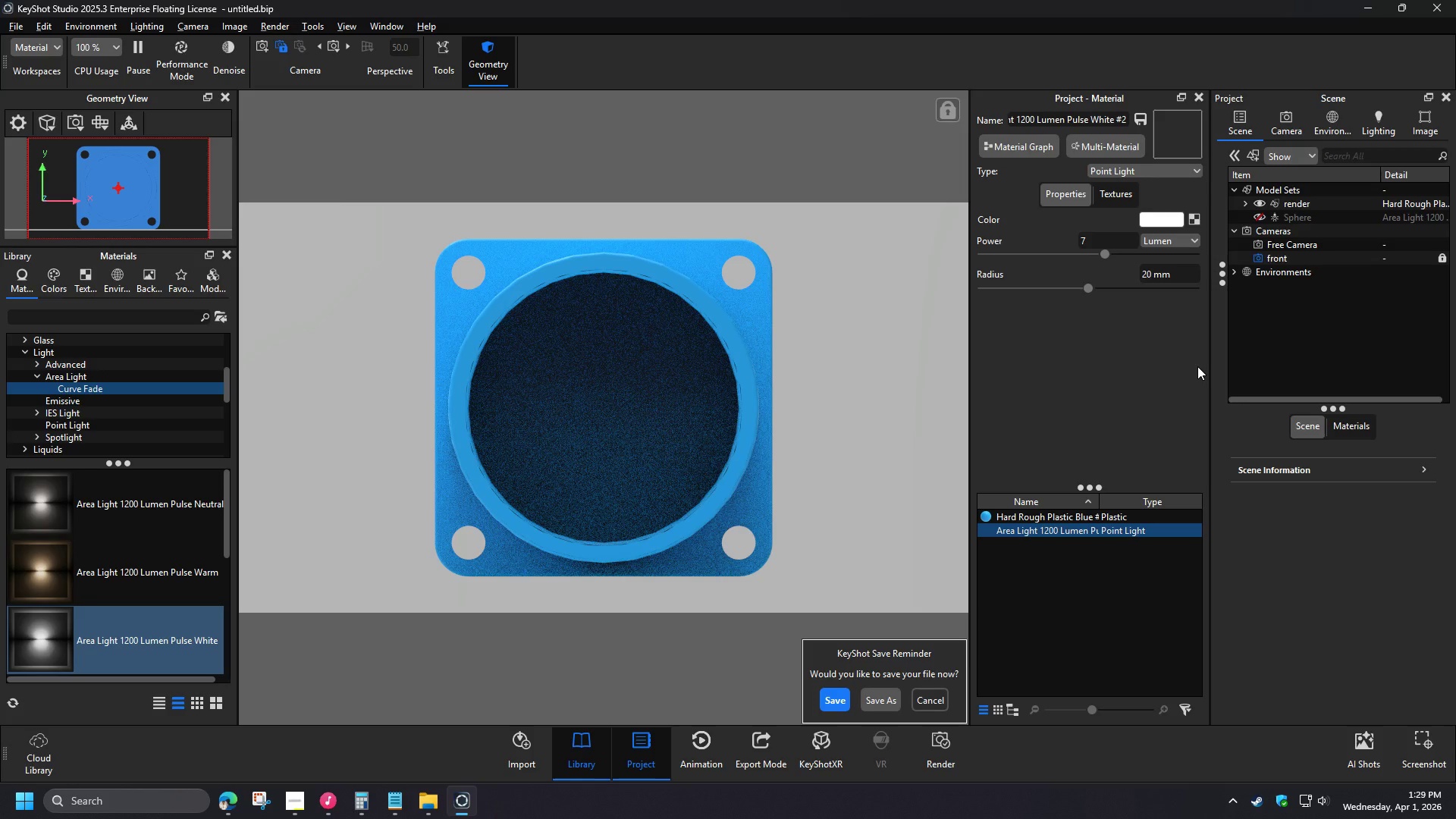 
key(Numpad1)
 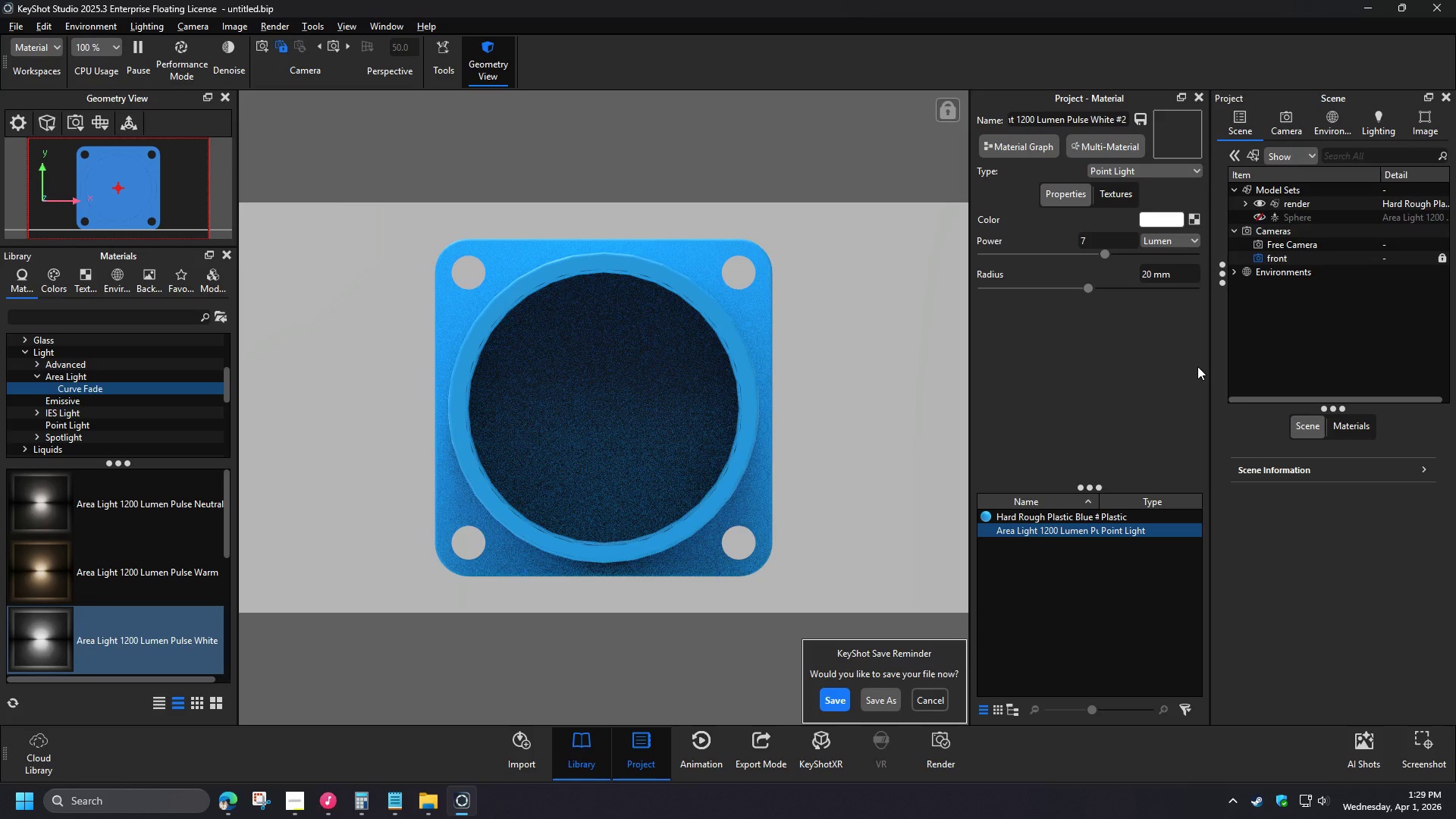 
key(NumpadEnter)
 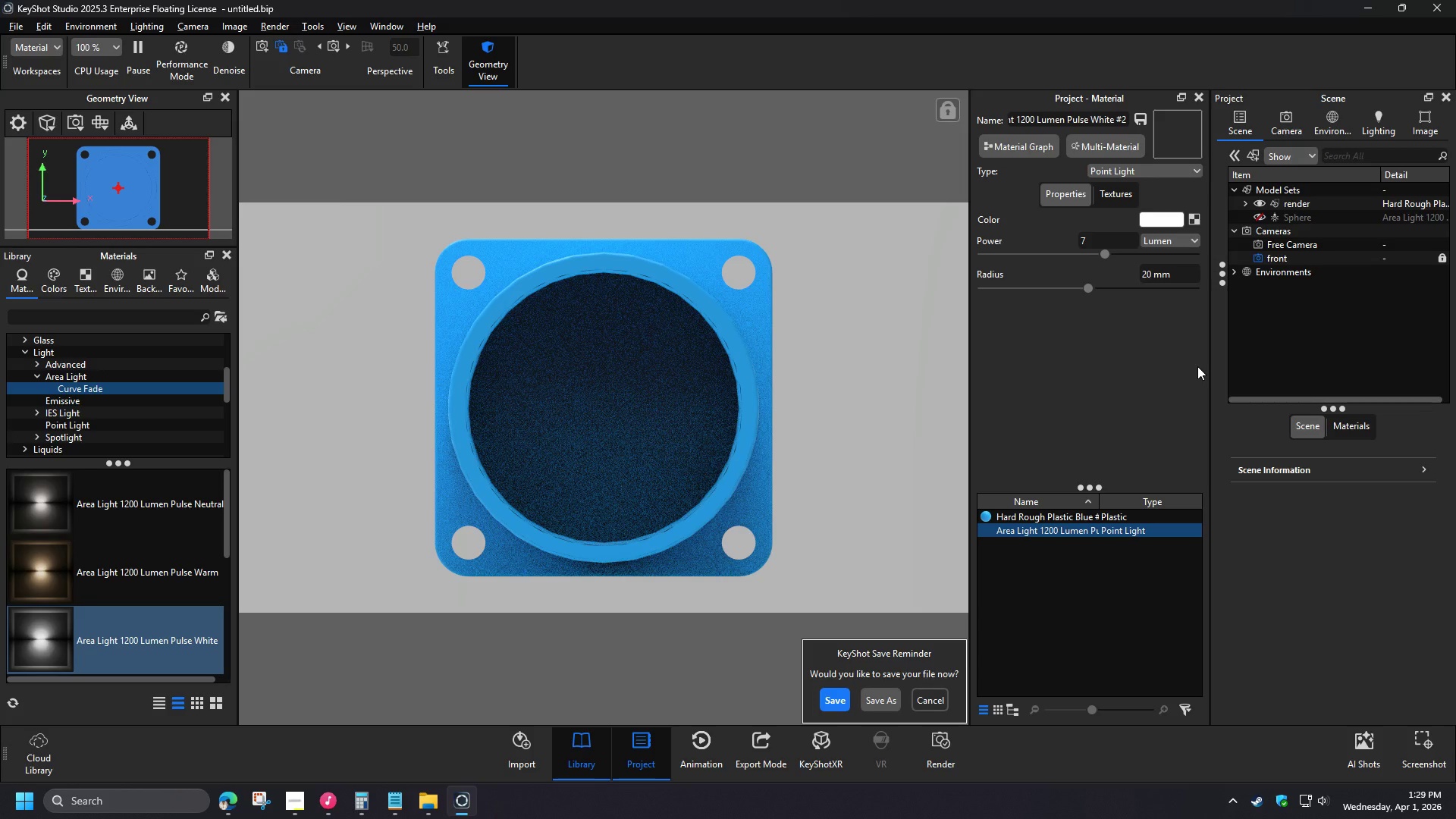 
left_click_drag(start_coordinate=[1094, 237], to_coordinate=[1080, 237])
 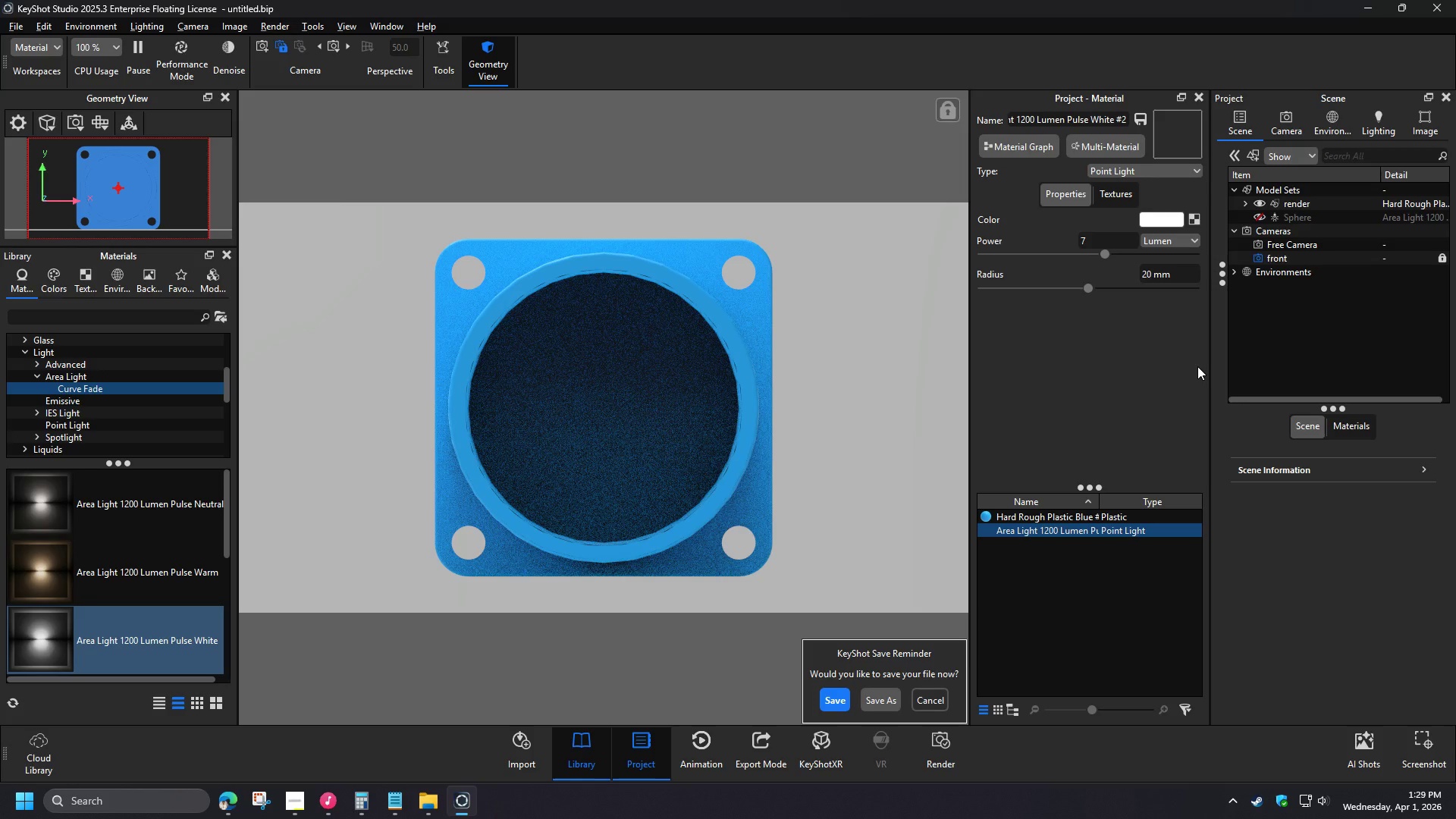 
key(Numpad2)
 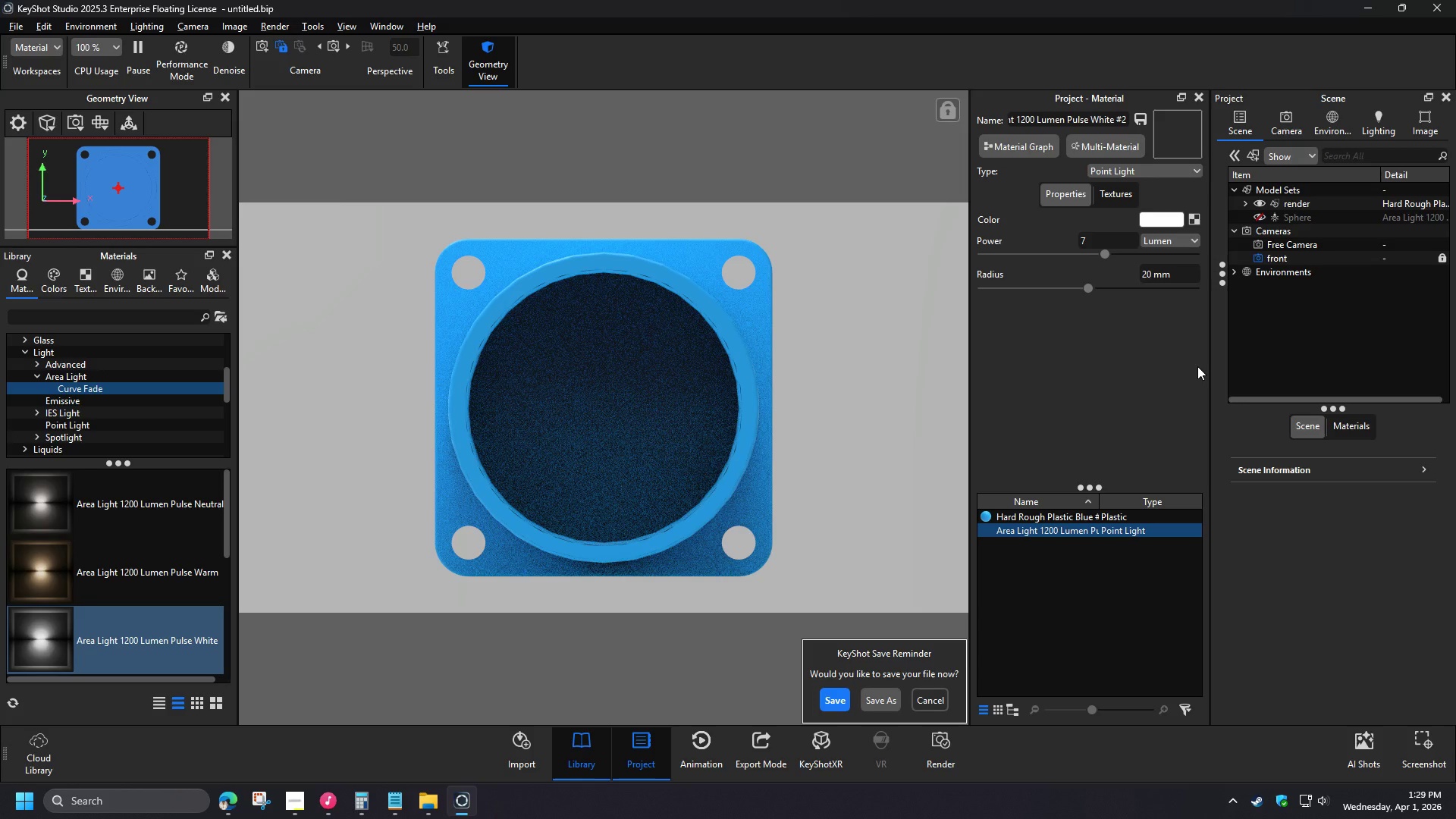 
key(NumpadEnter)
 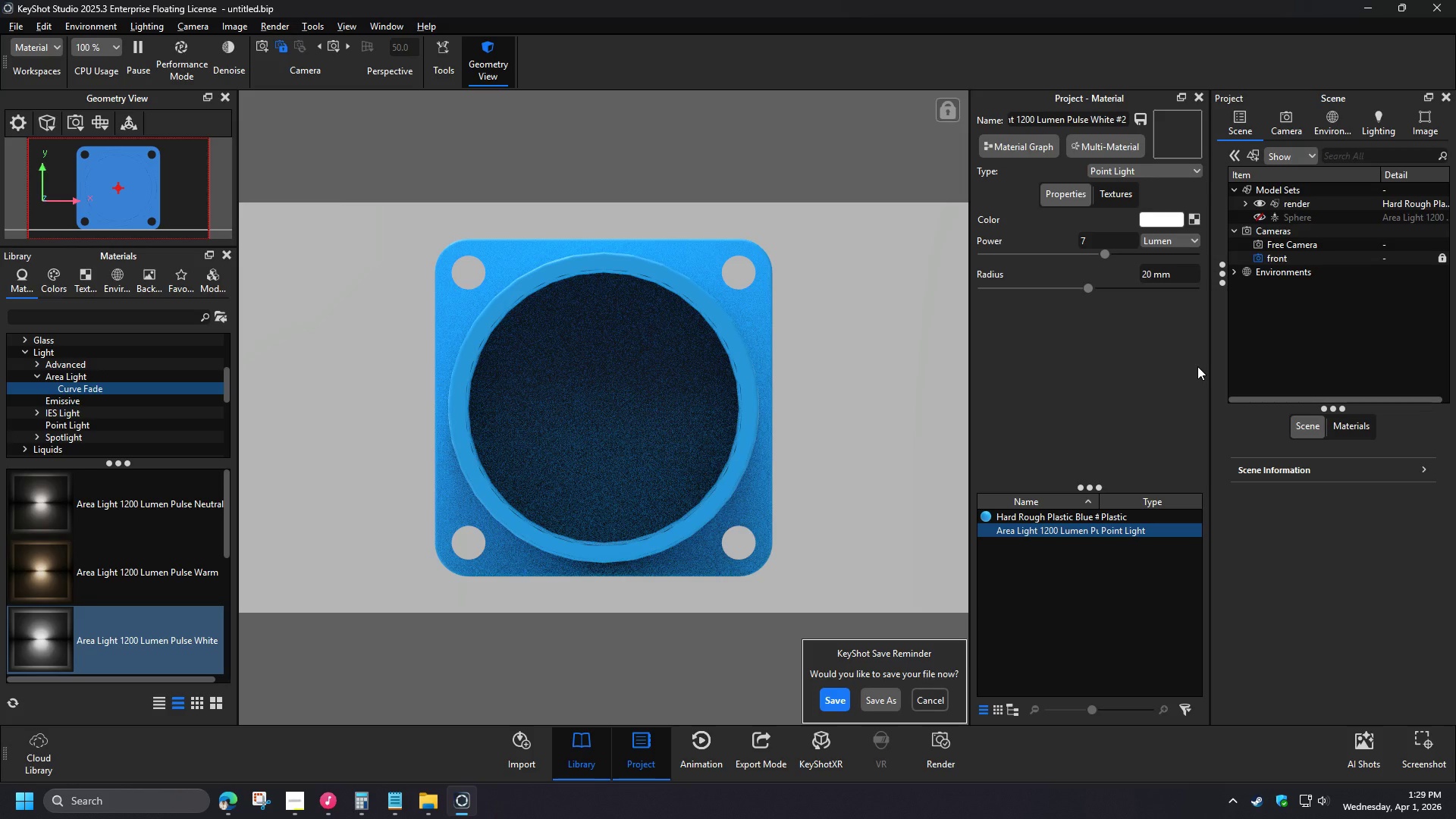 
wait(9.45)
 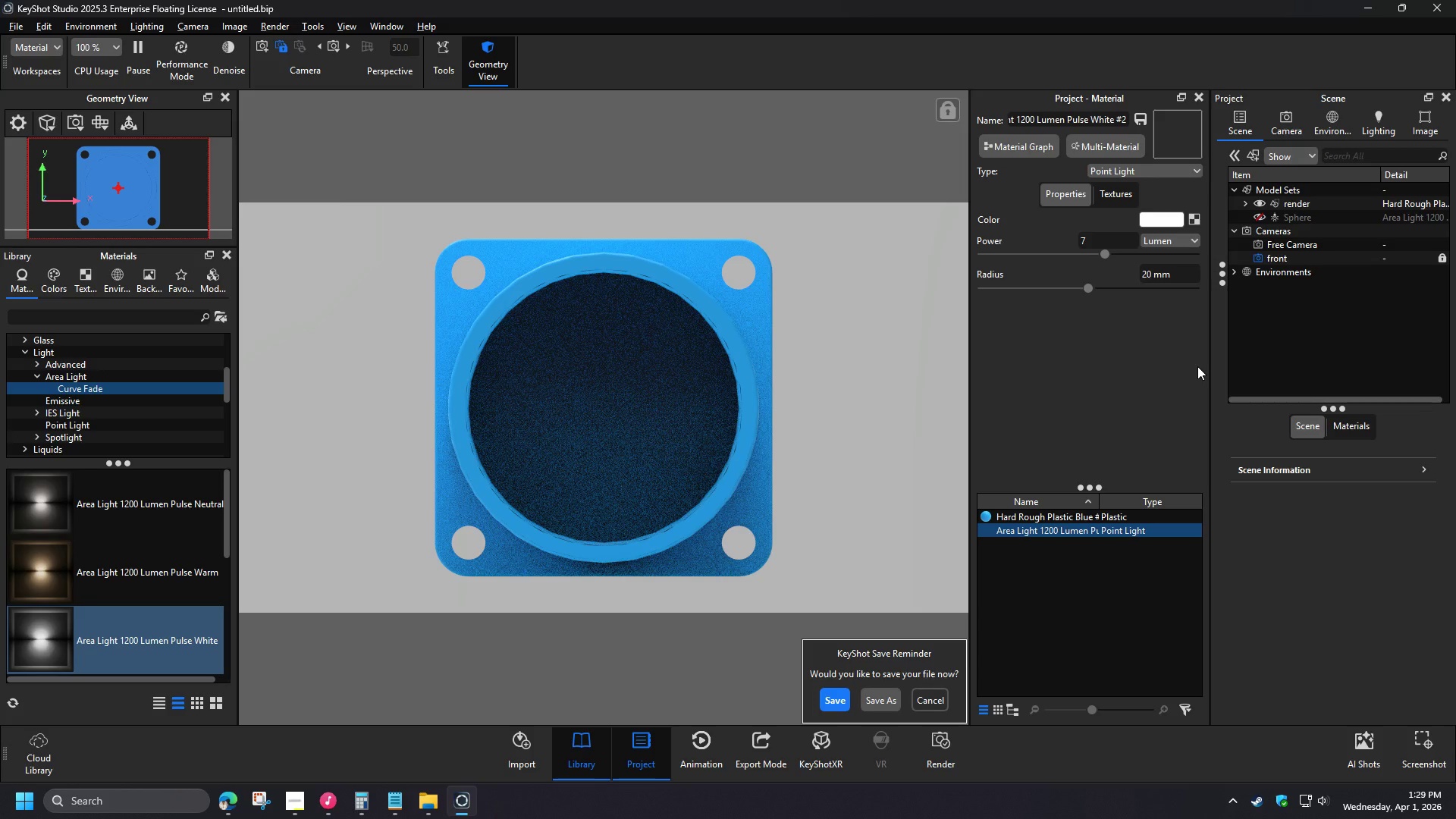 
key(Numpad3)
 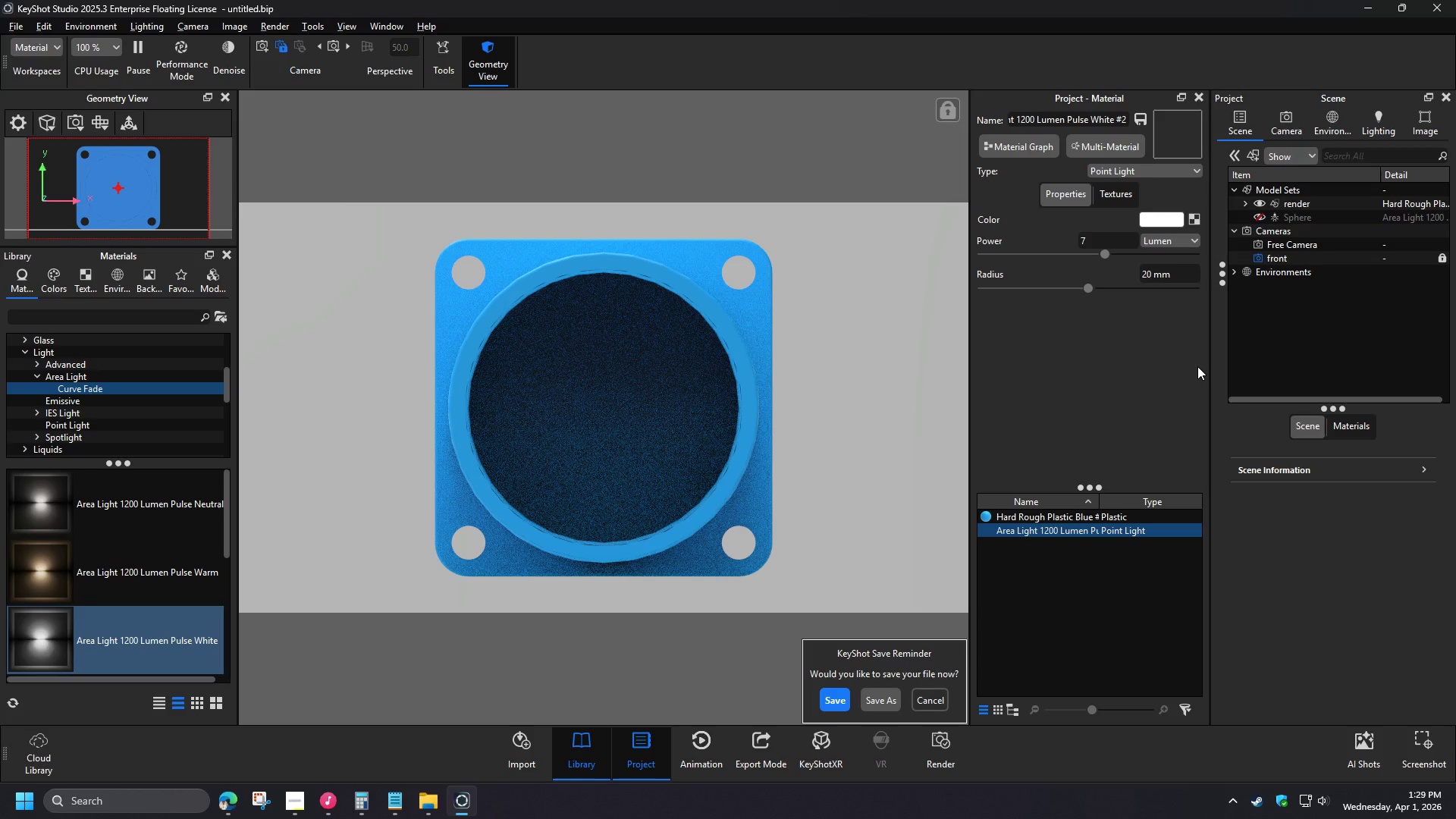 
key(NumpadEnter)
 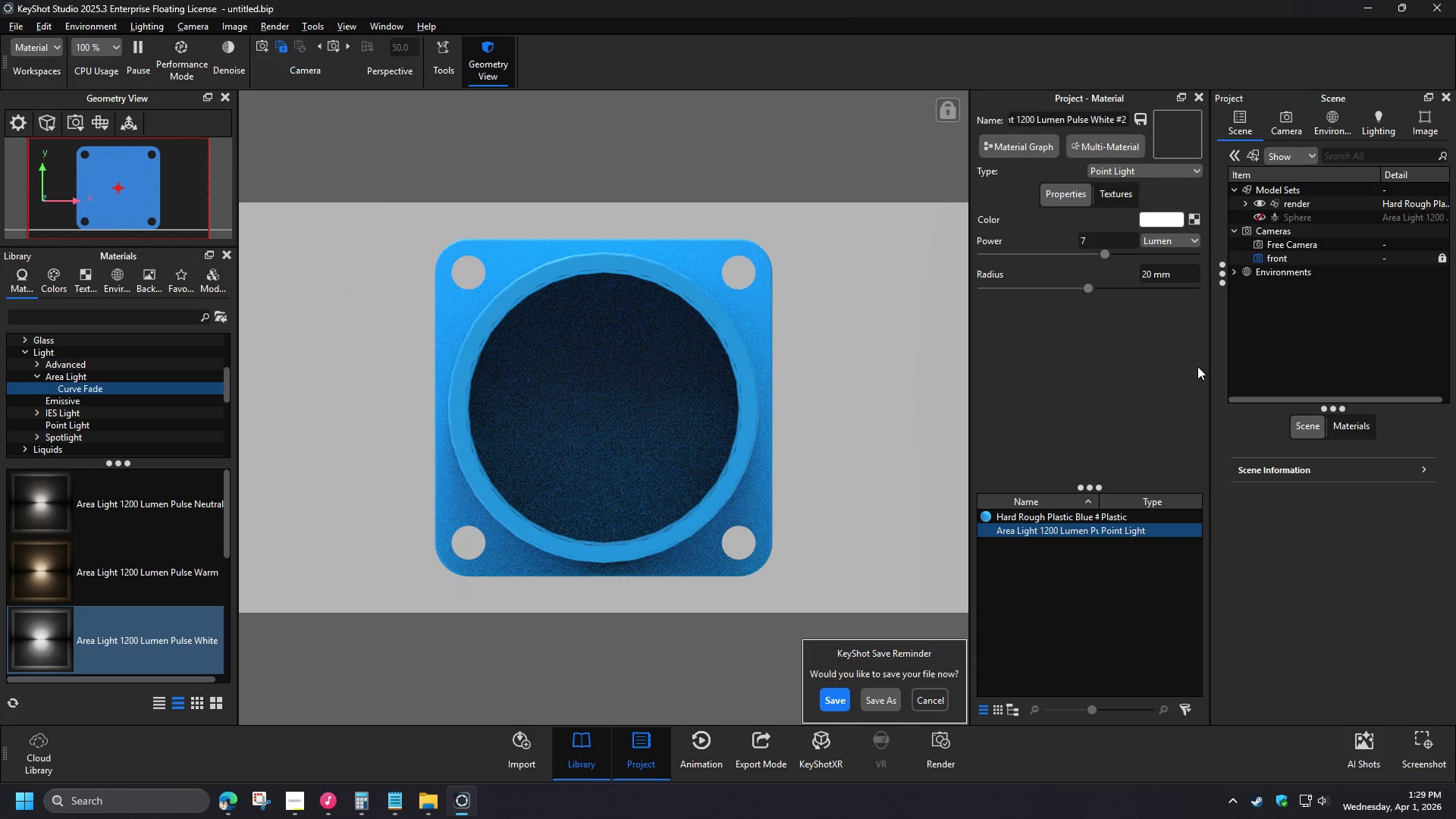 
wait(7.95)
 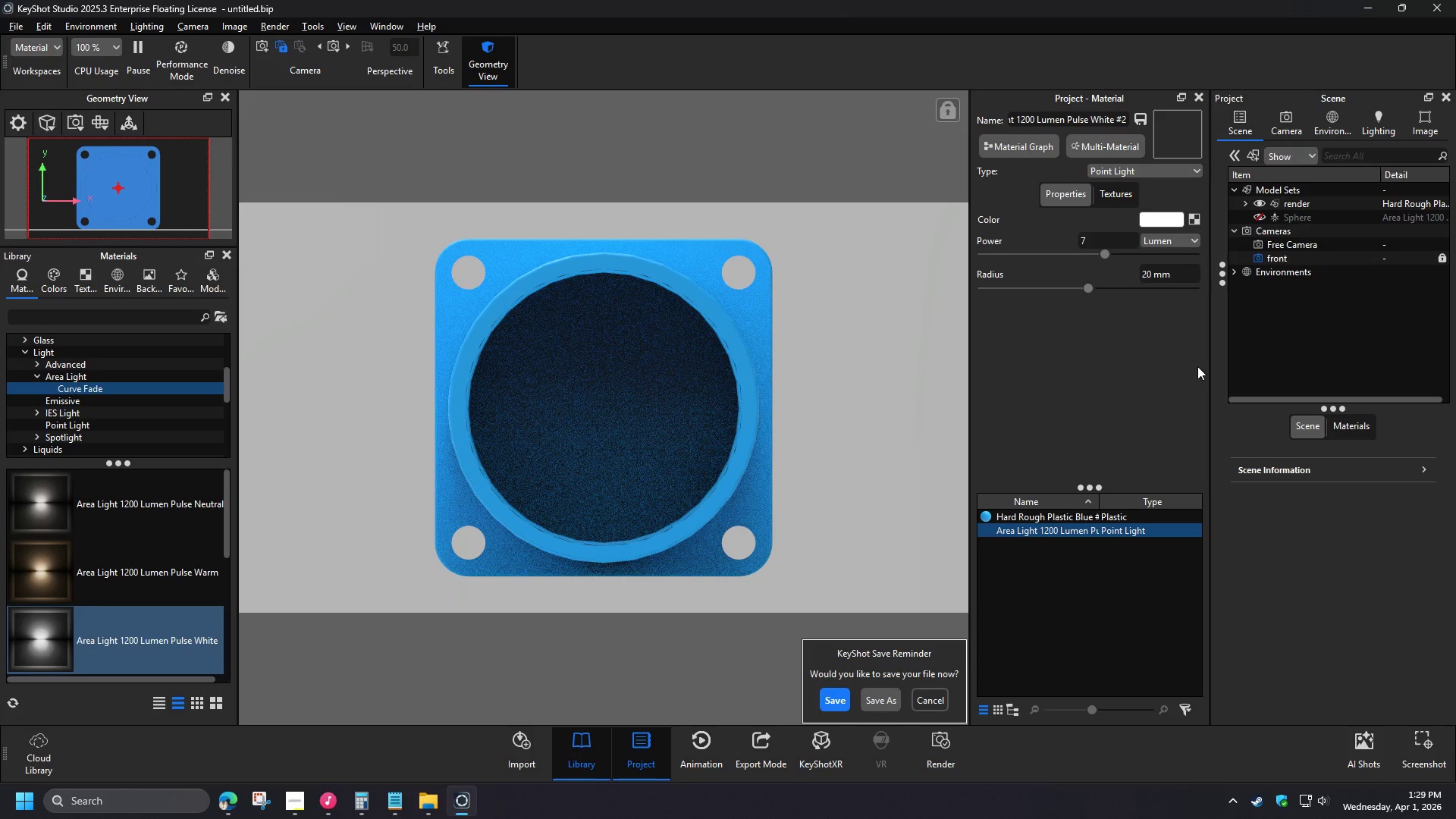 
left_click_drag(start_coordinate=[1172, 271], to_coordinate=[1102, 271])
 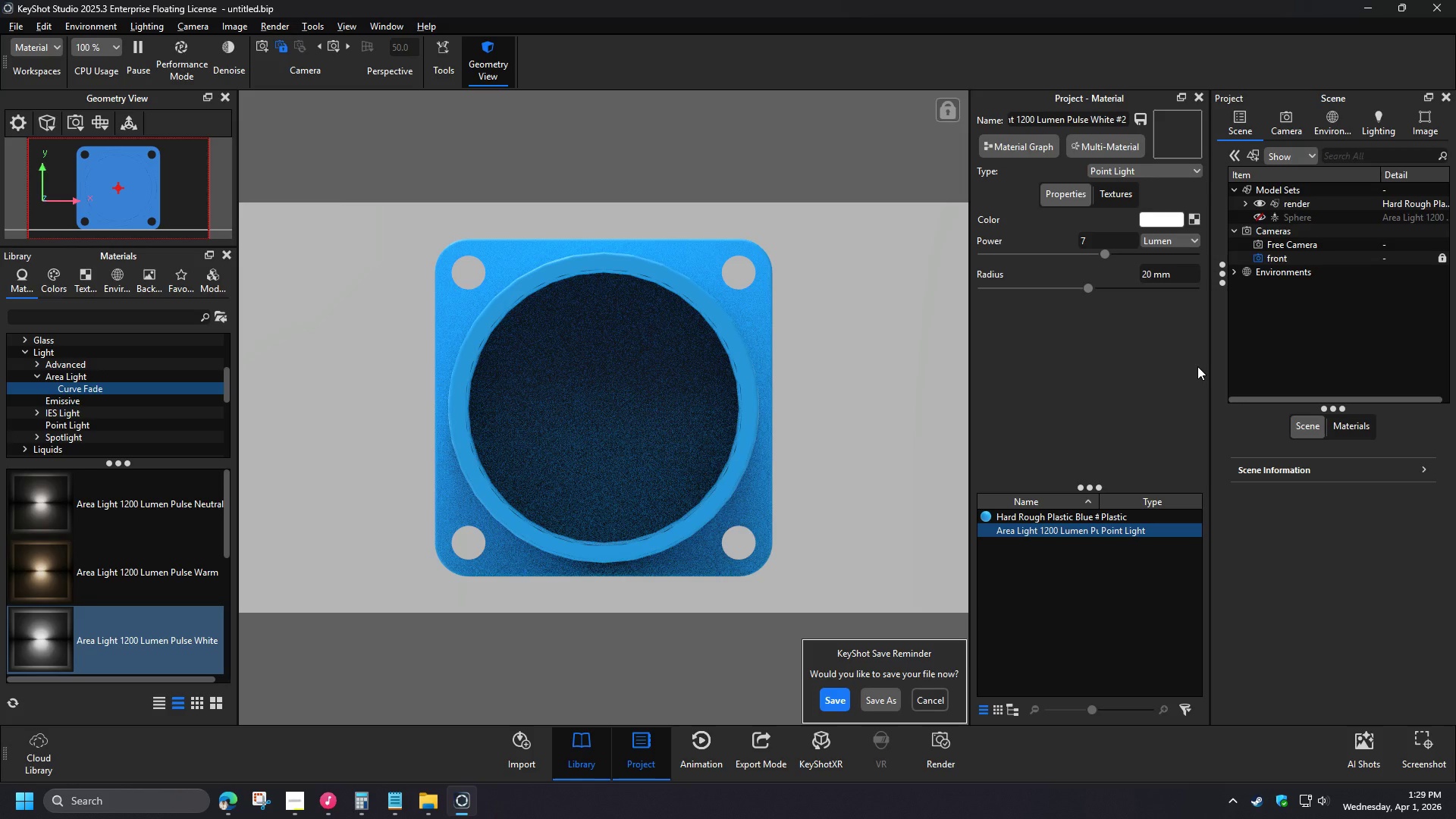 
key(Numpad2)
 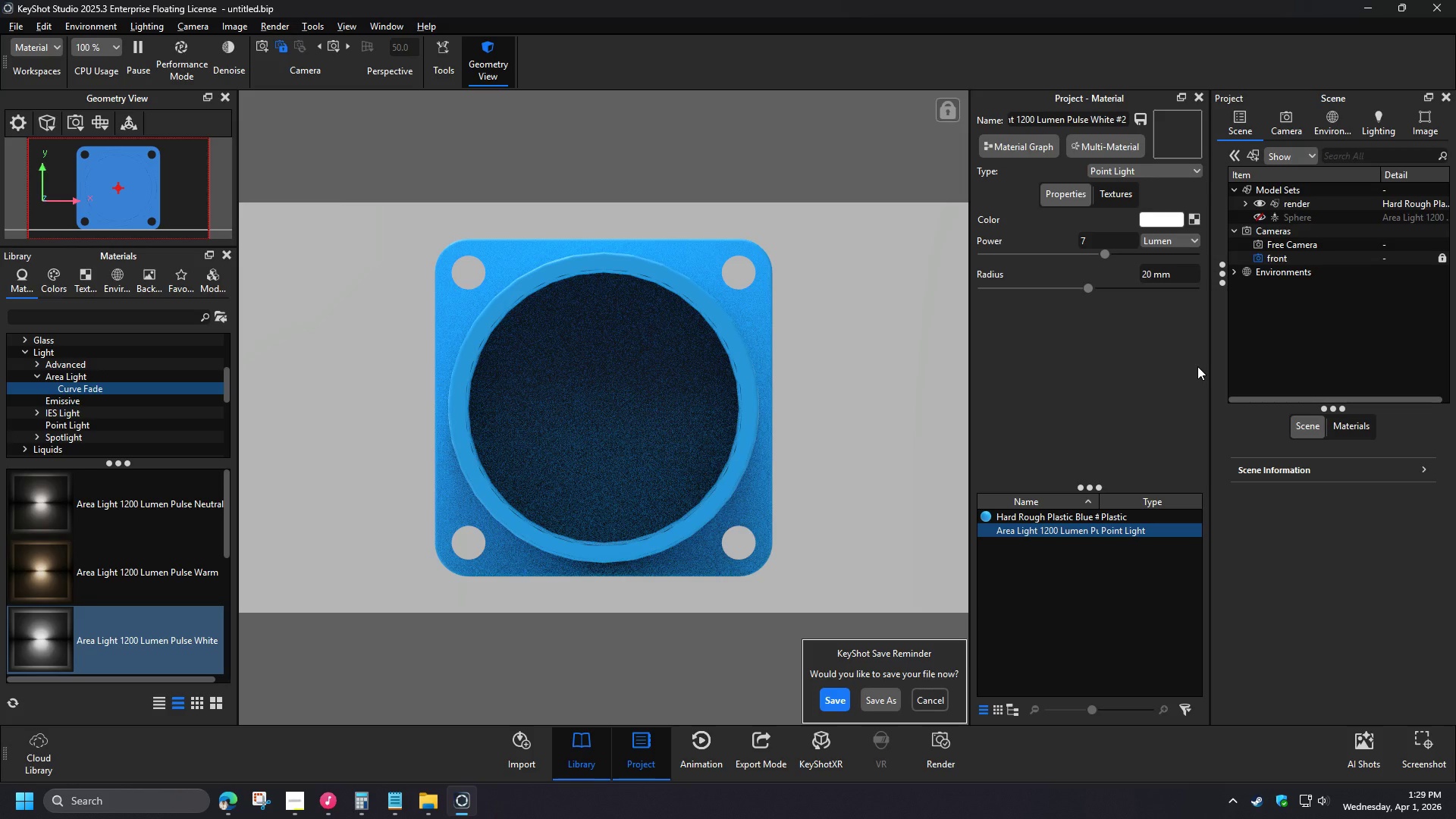 
key(Numpad2)
 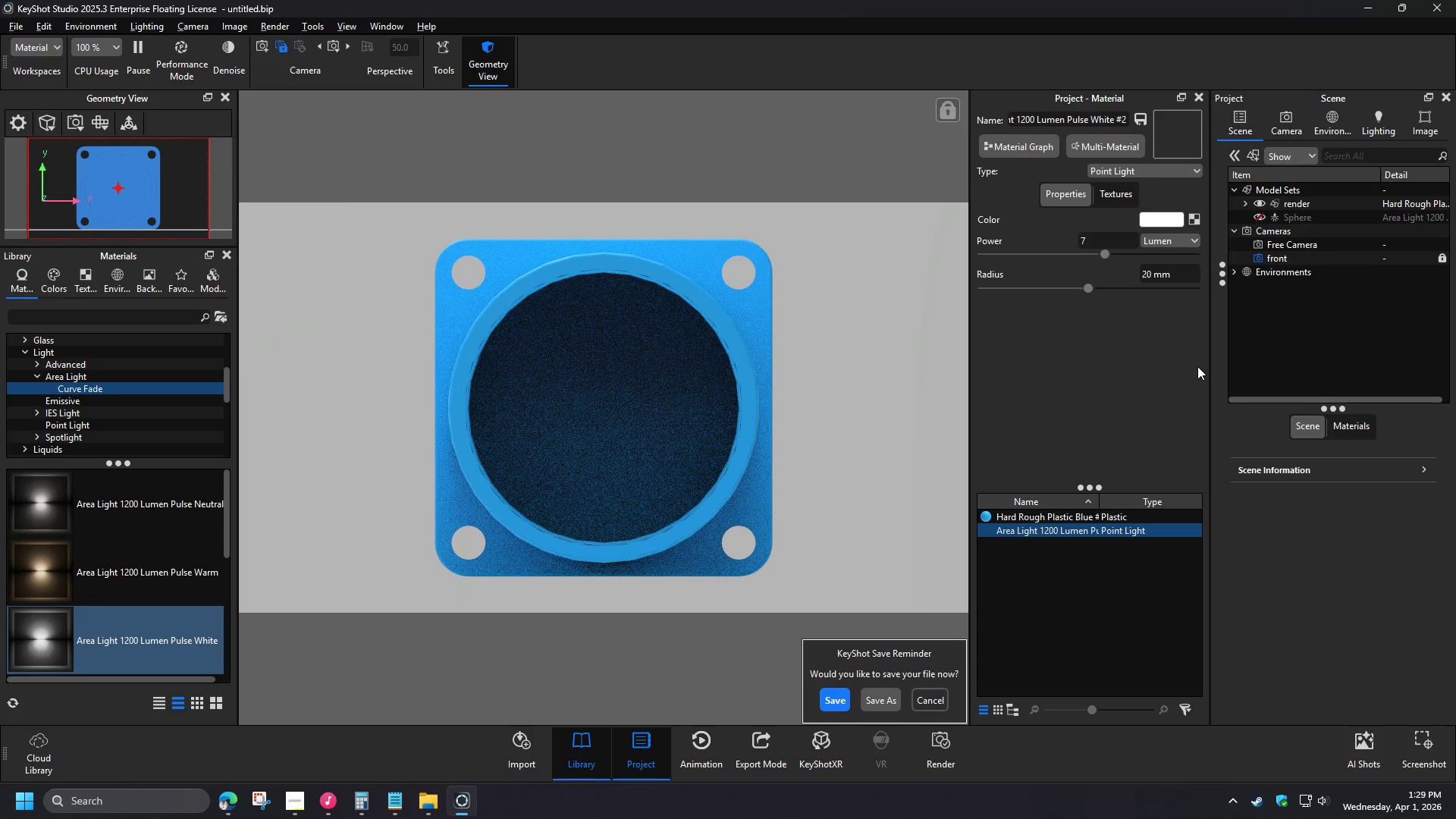 
key(NumpadEnter)
 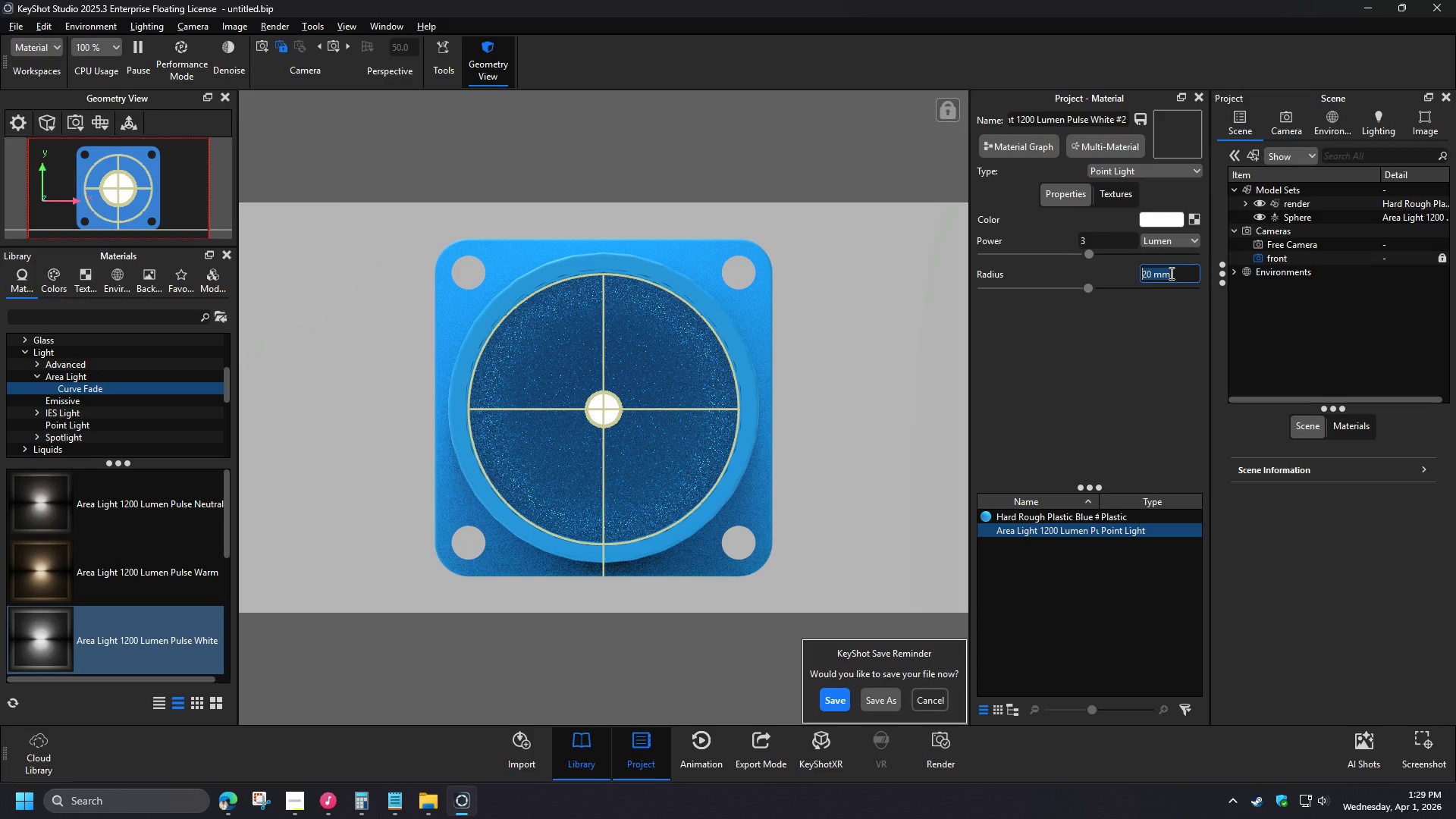 
key(Numpad2)
 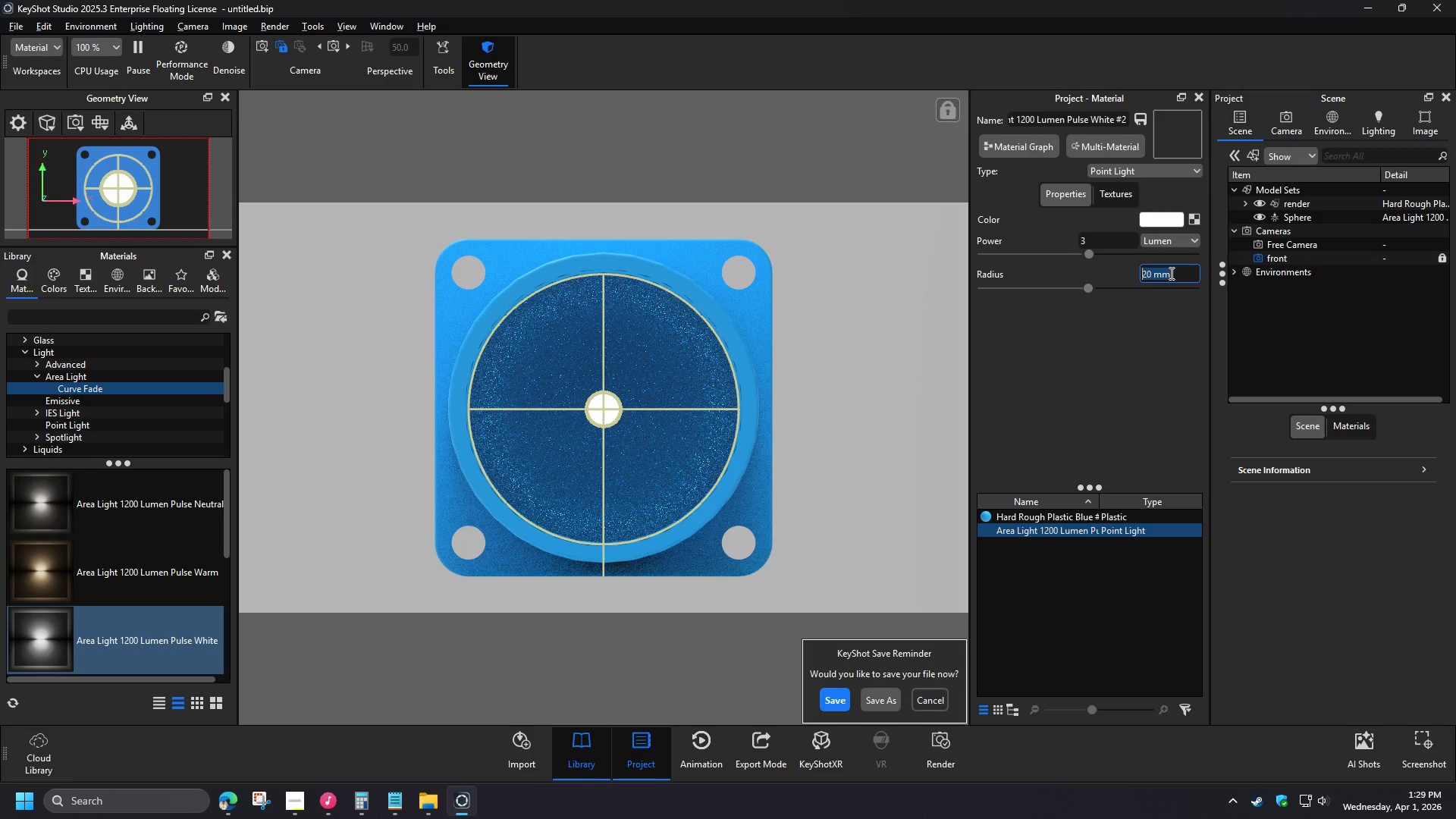 
key(Numpad1)
 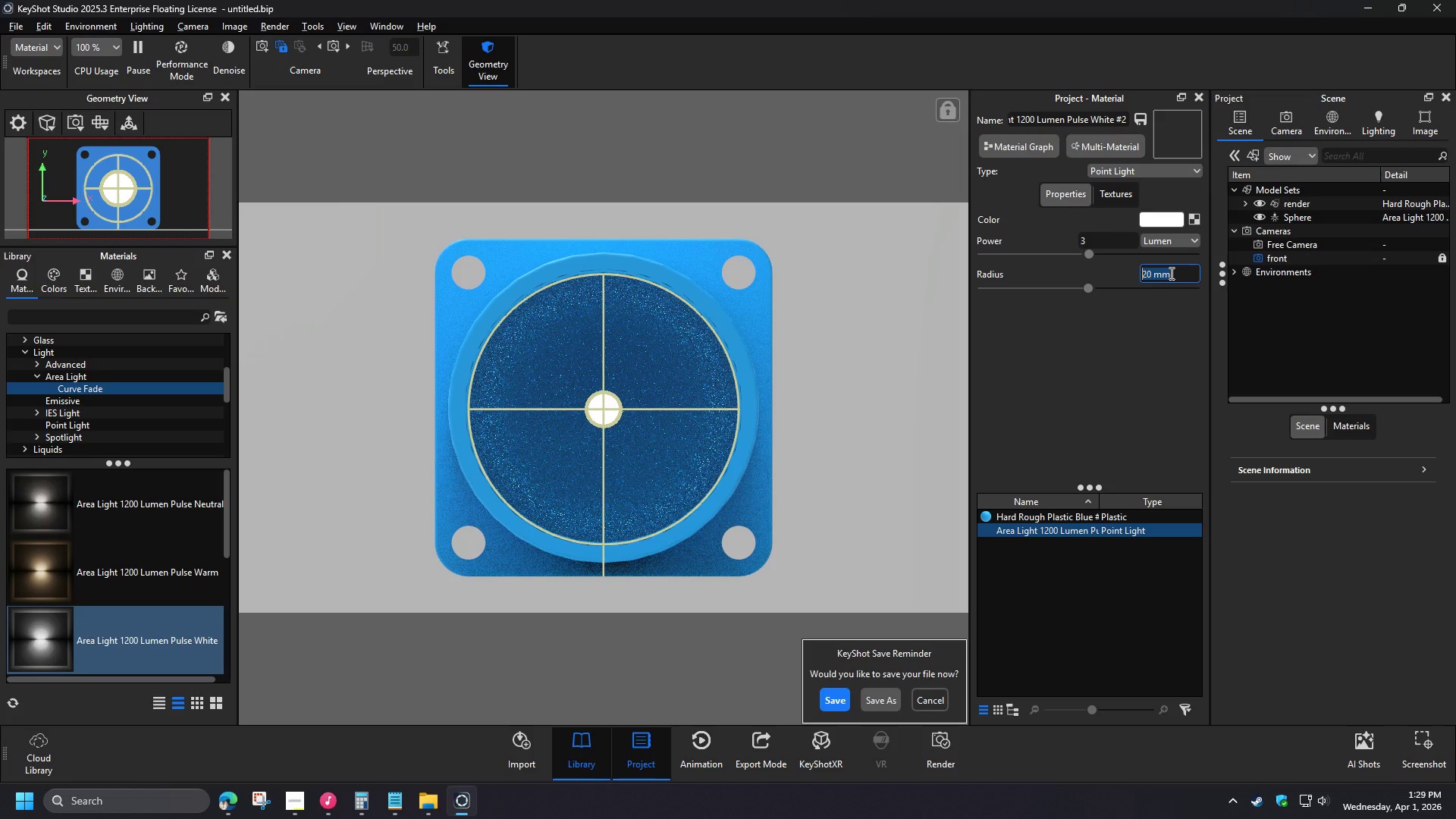 
key(NumpadEnter)
 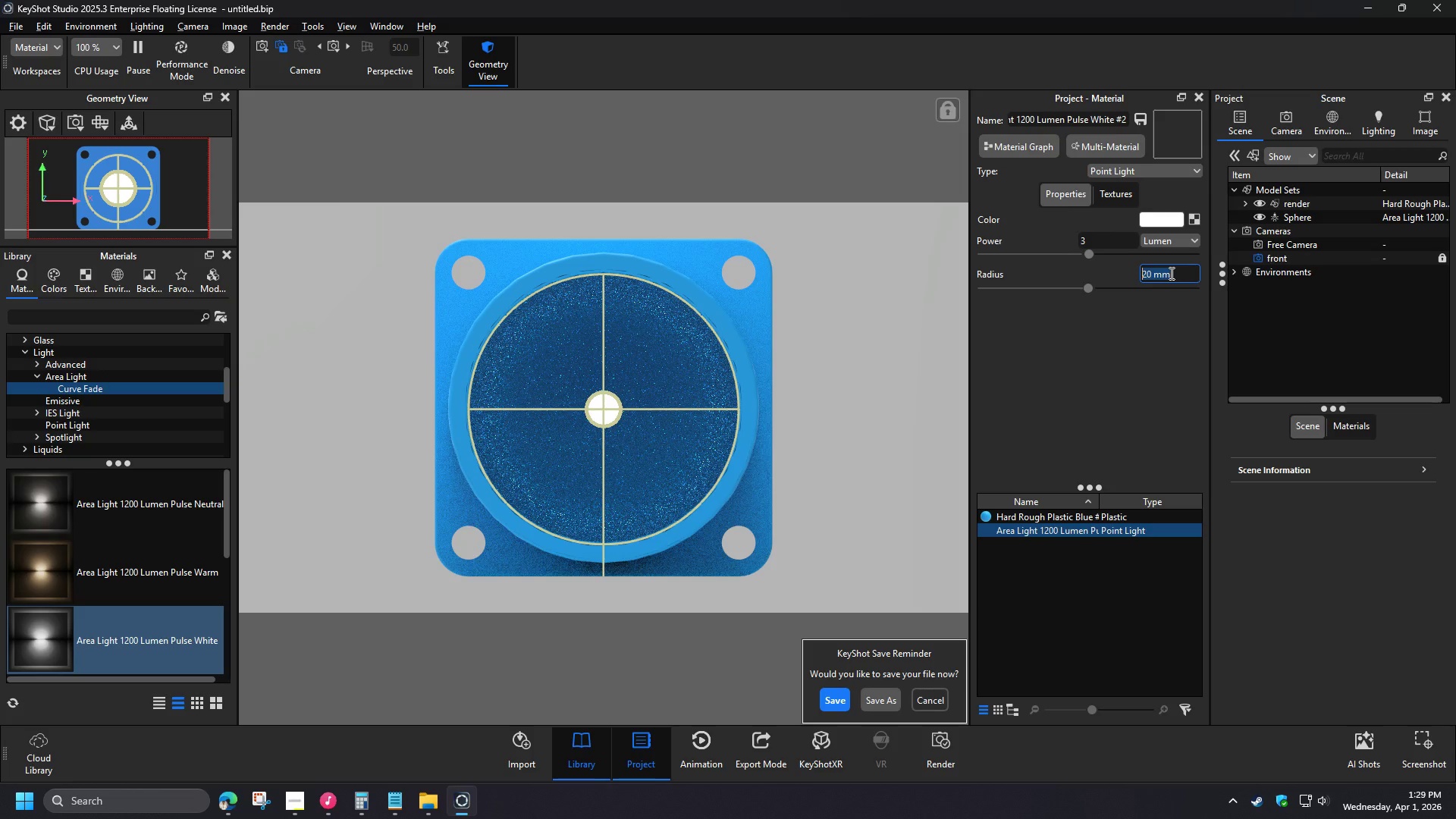 
key(Numpad2)
 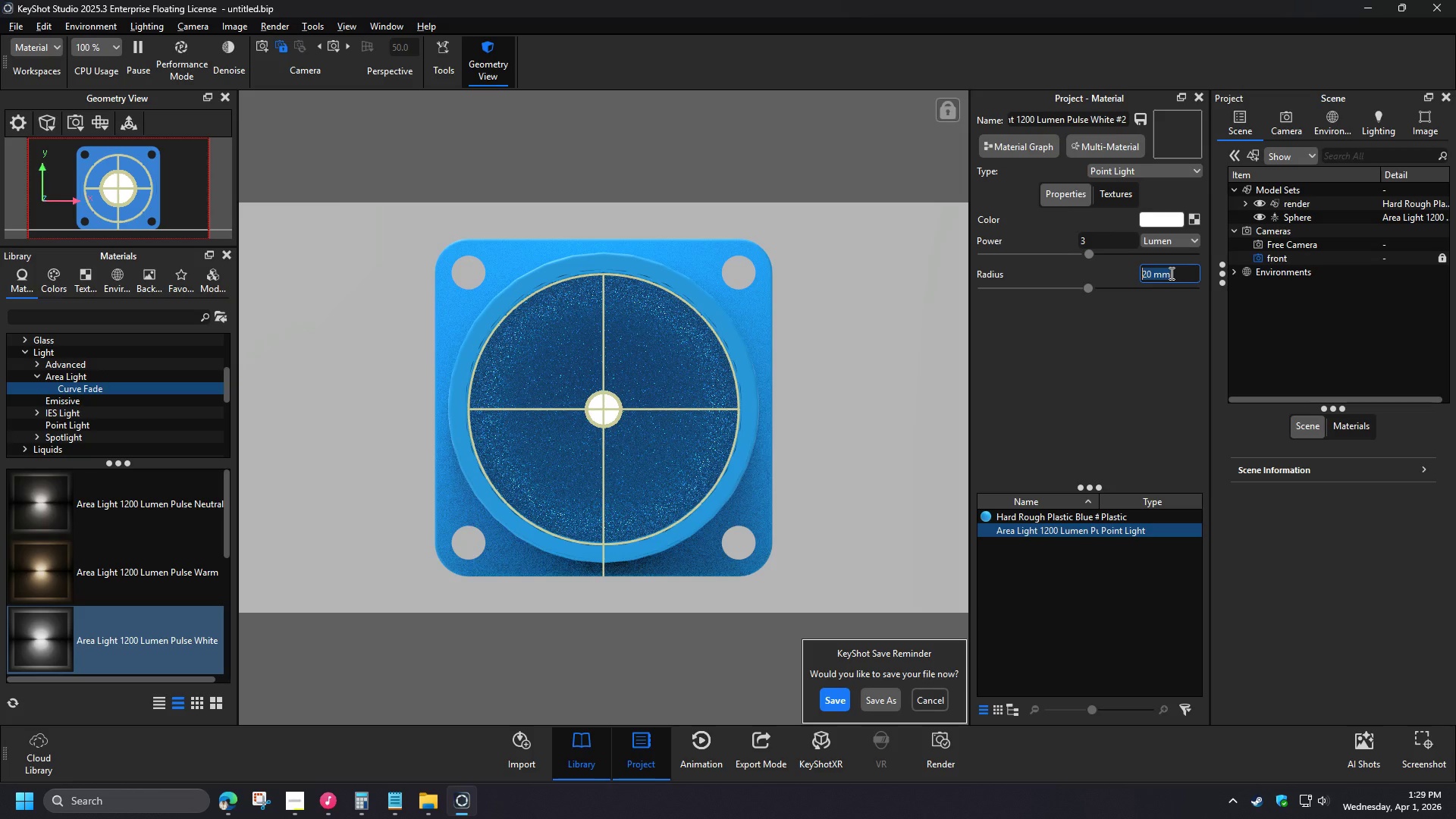 
key(Numpad0)
 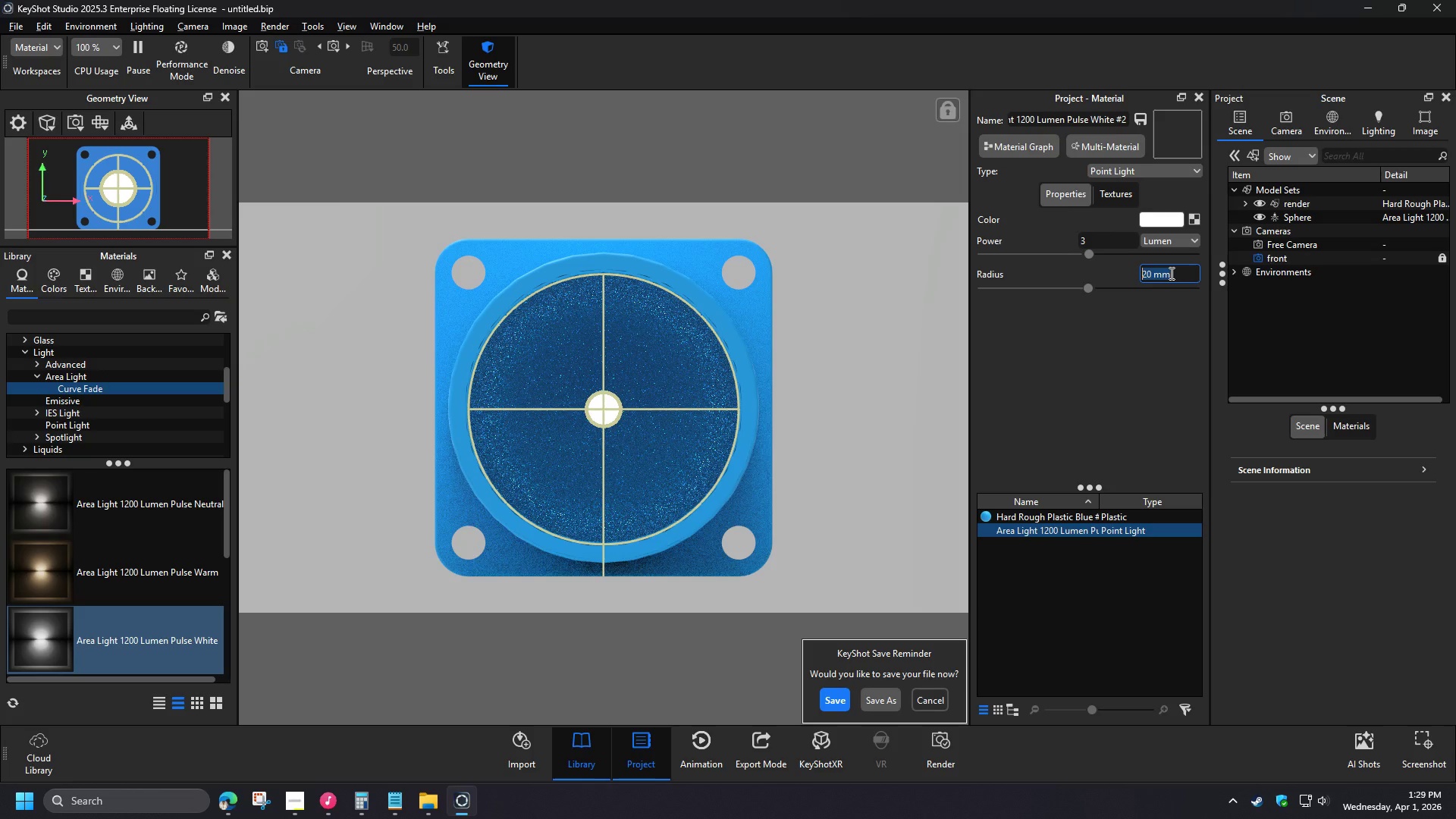 
key(NumpadEnter)
 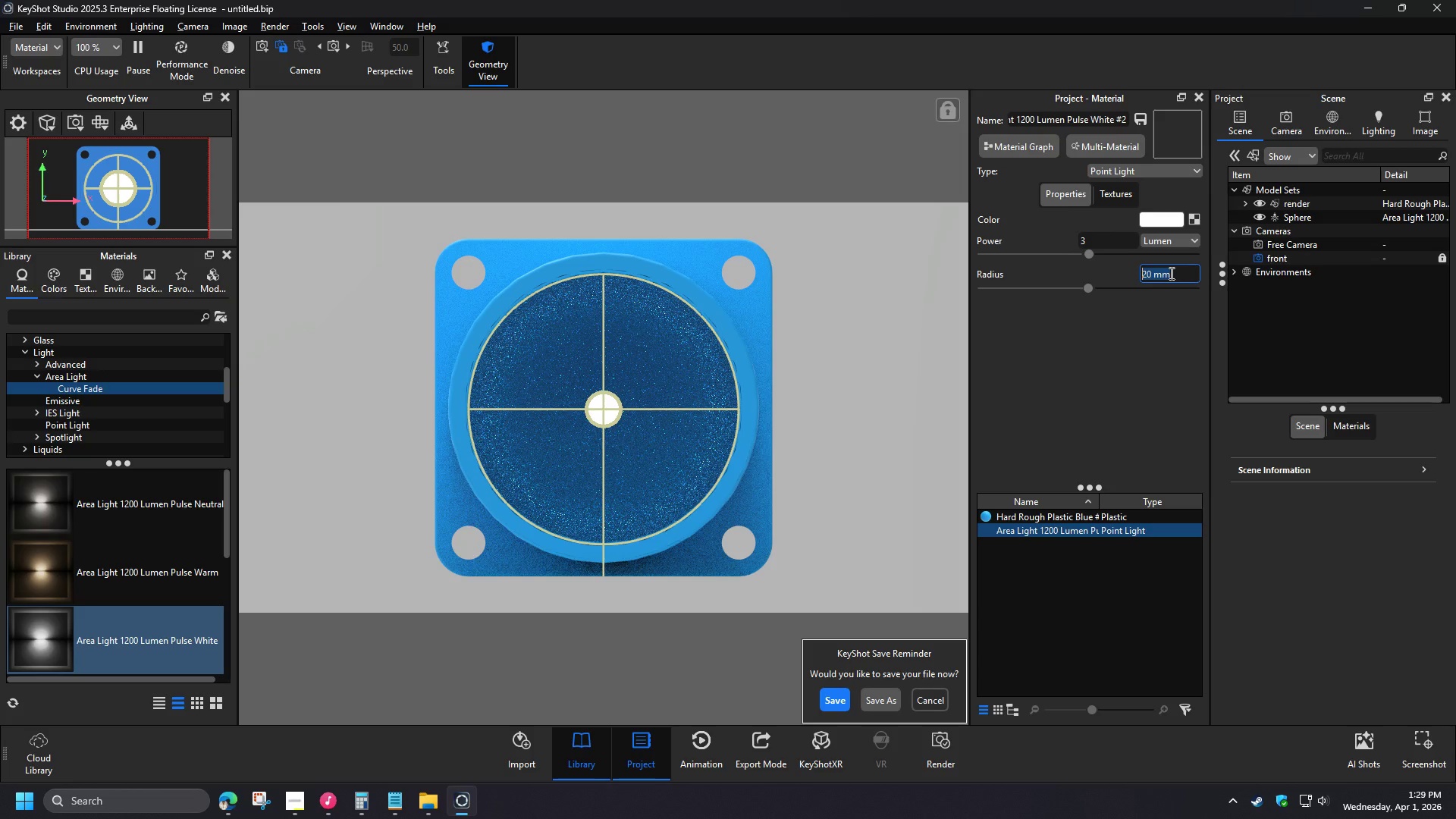 
key(Numpad1)
 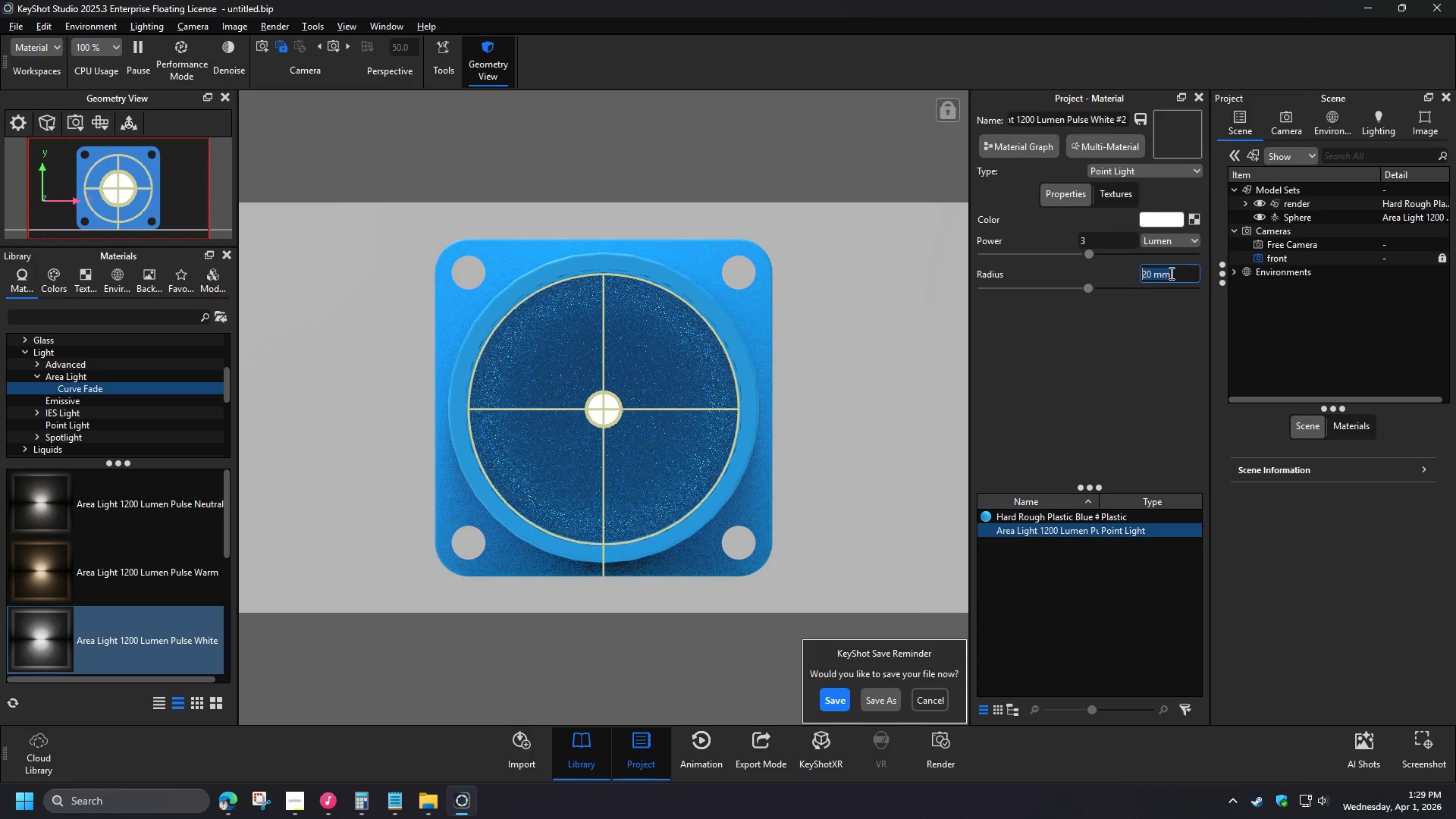 
key(Numpad9)
 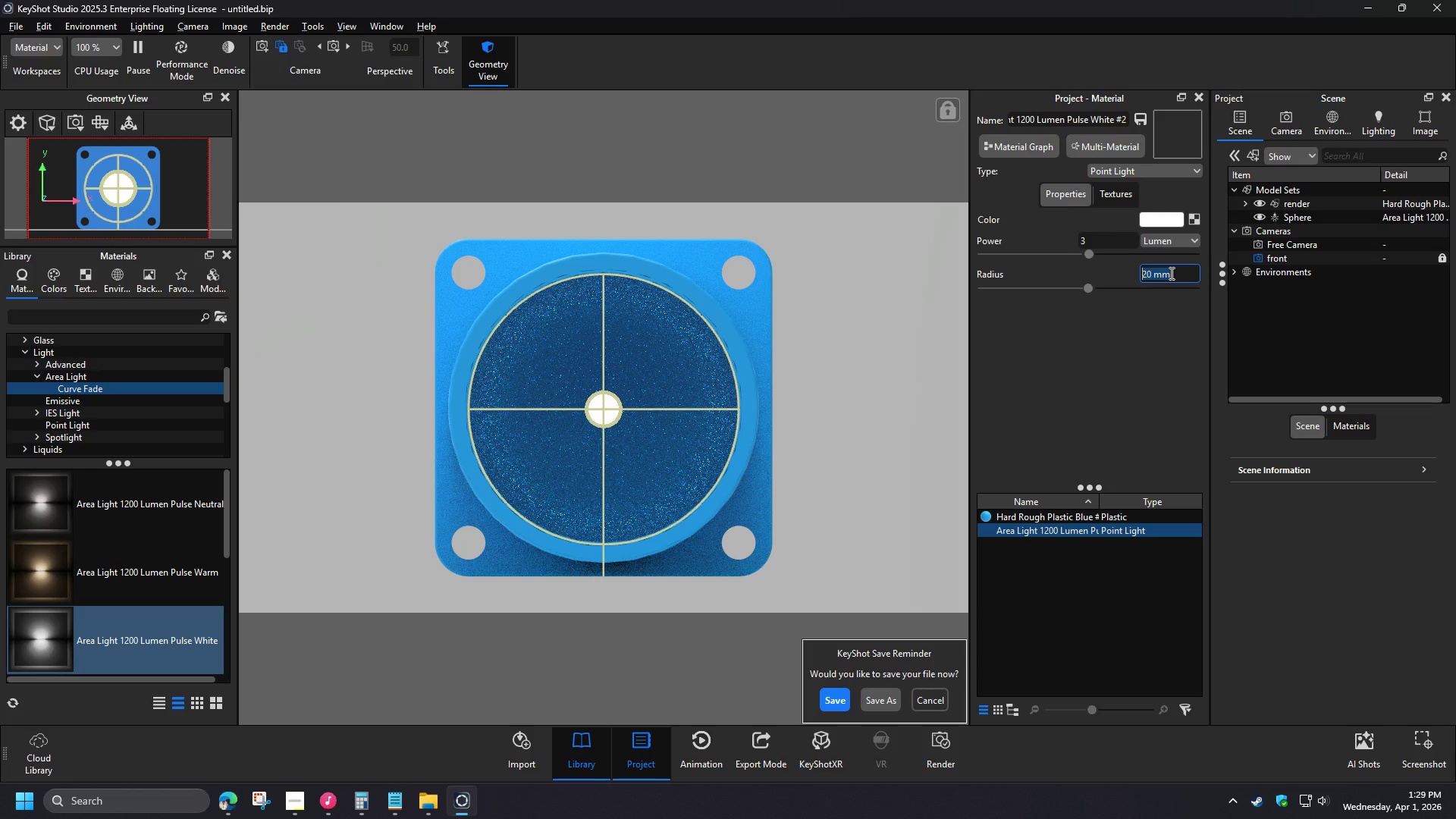 
key(NumpadEnter)
 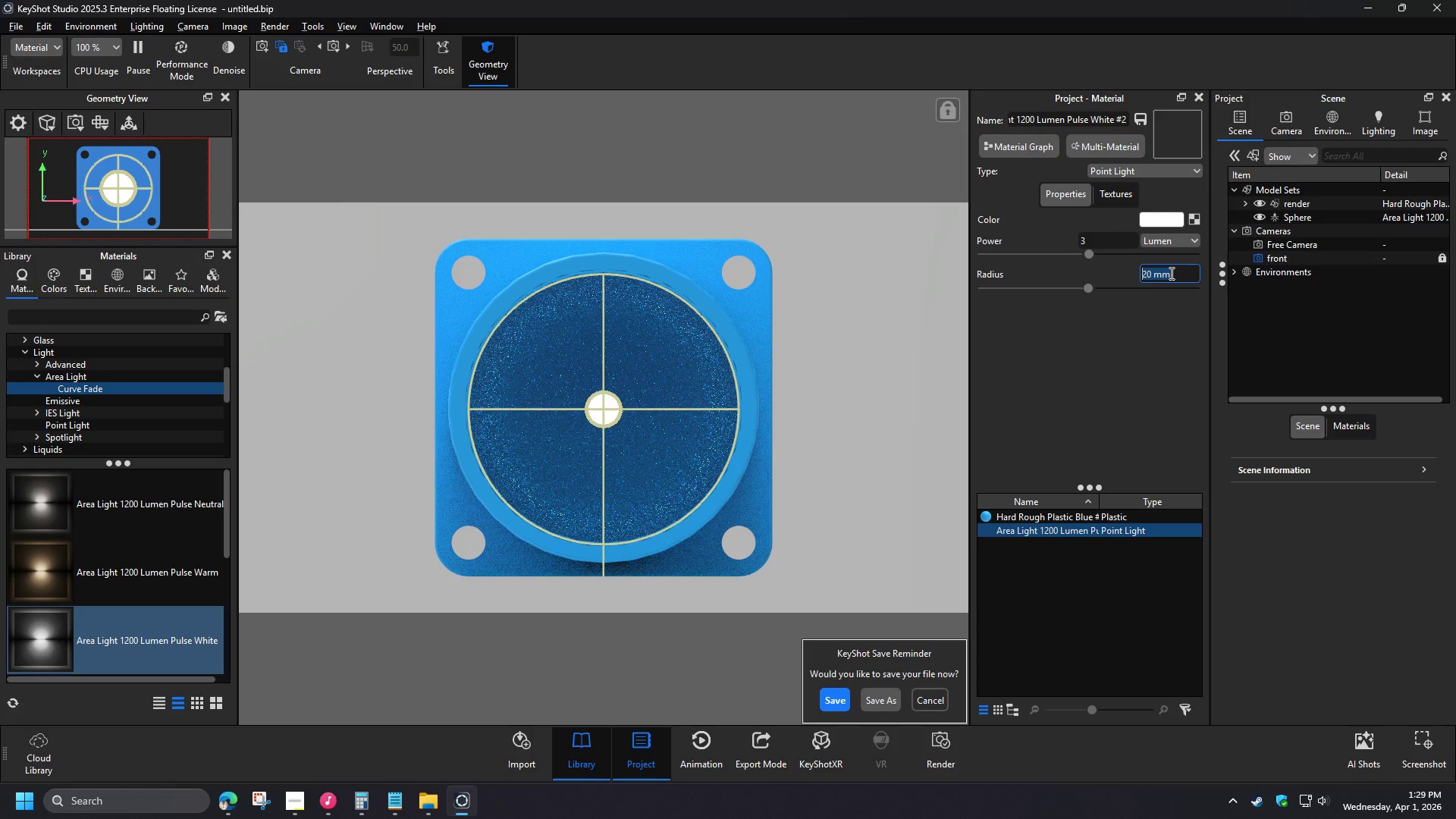 
wait(6.77)
 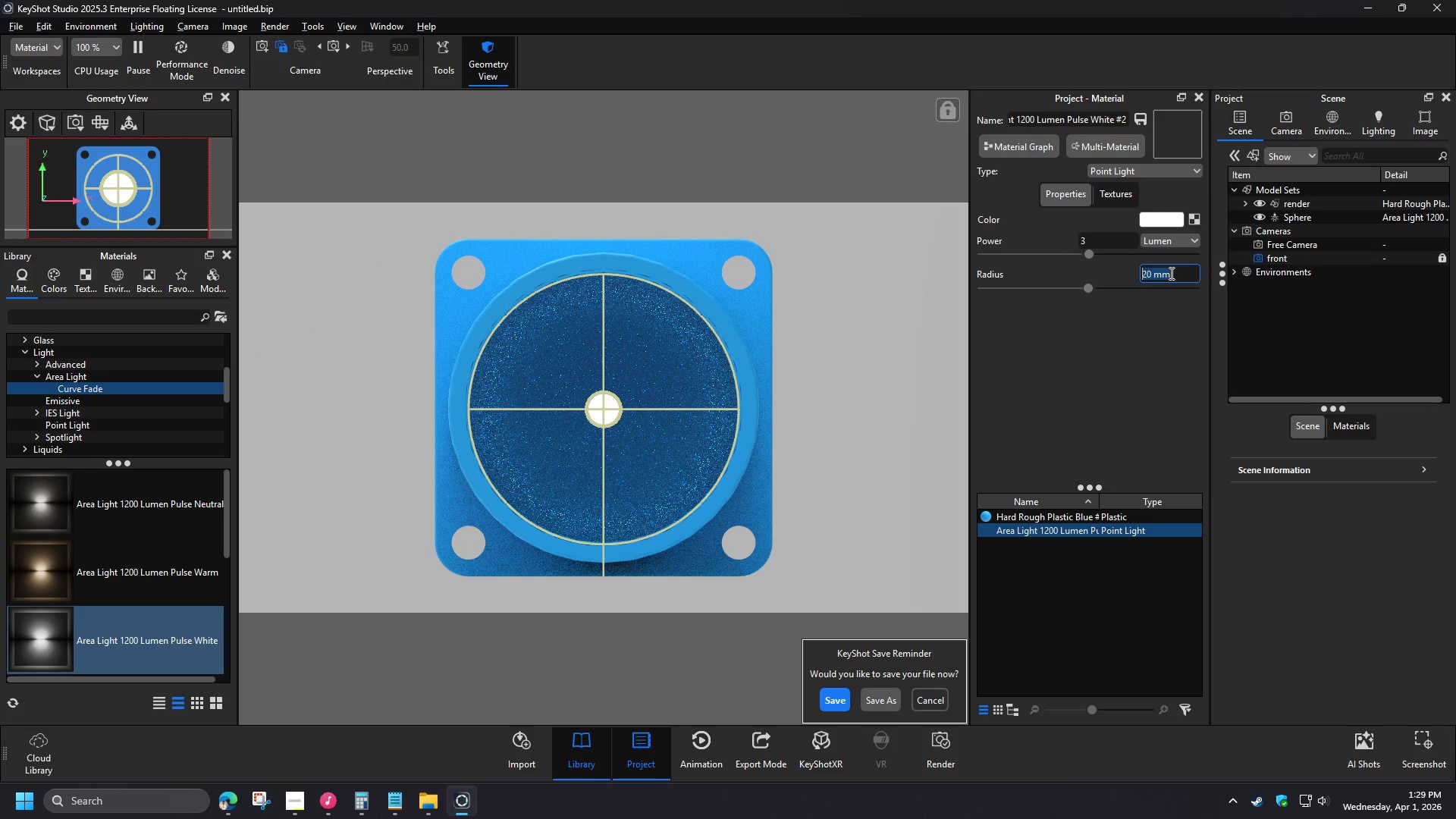 
key(Numpad2)
 